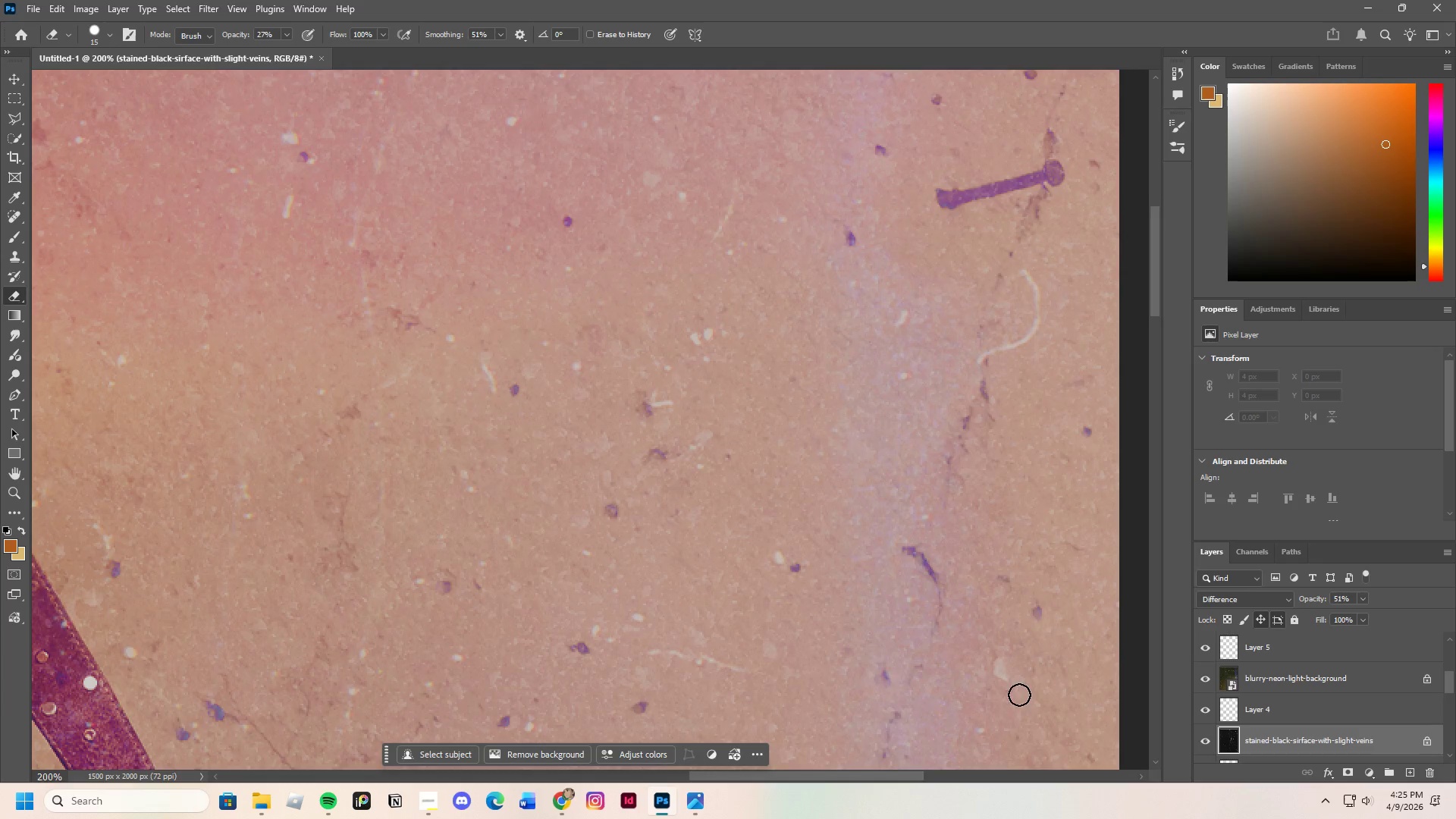 
left_click_drag(start_coordinate=[1012, 655], to_coordinate=[996, 654])
 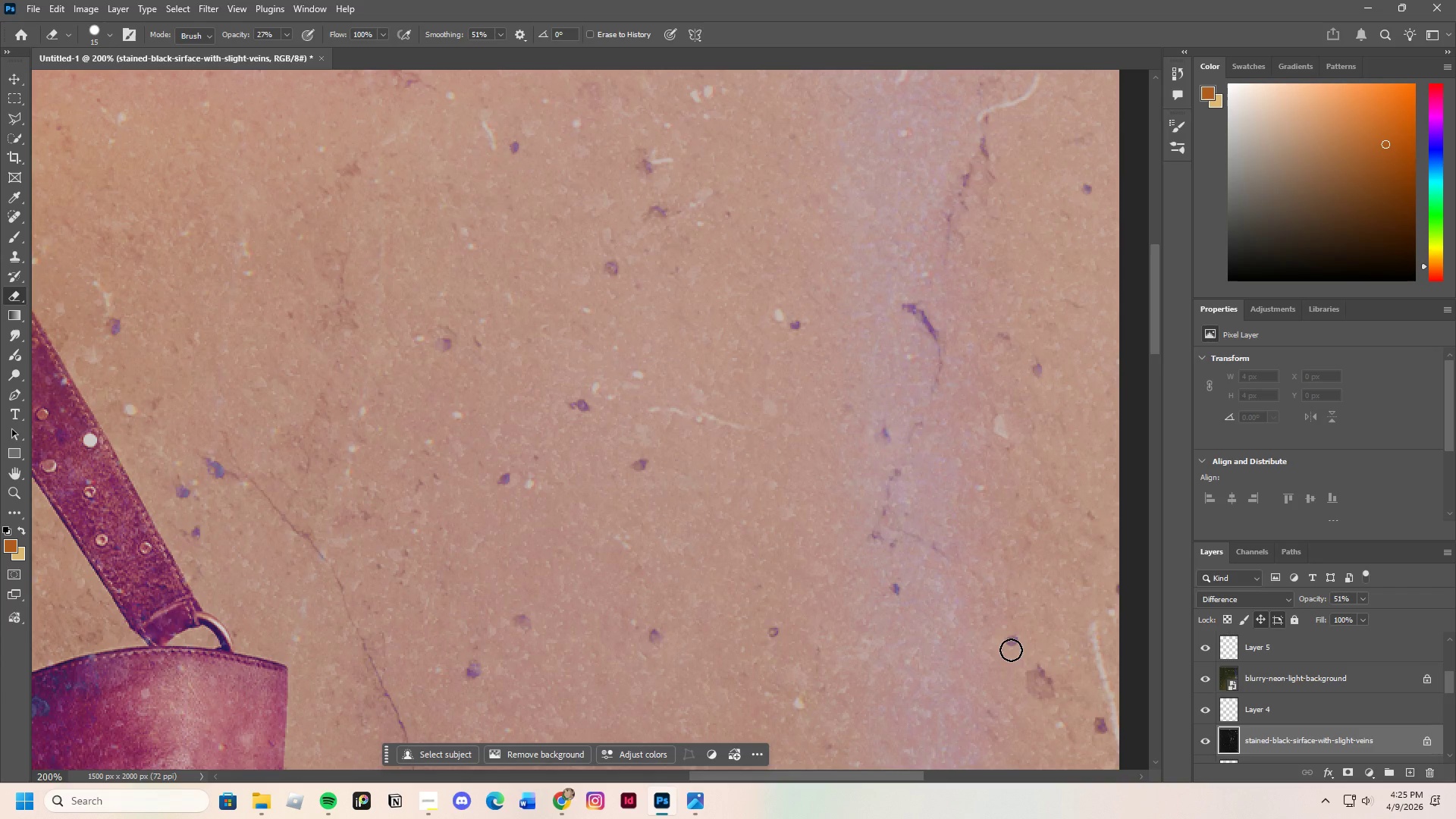 
scroll: coordinate [948, 665], scroll_direction: down, amount: 20.0
 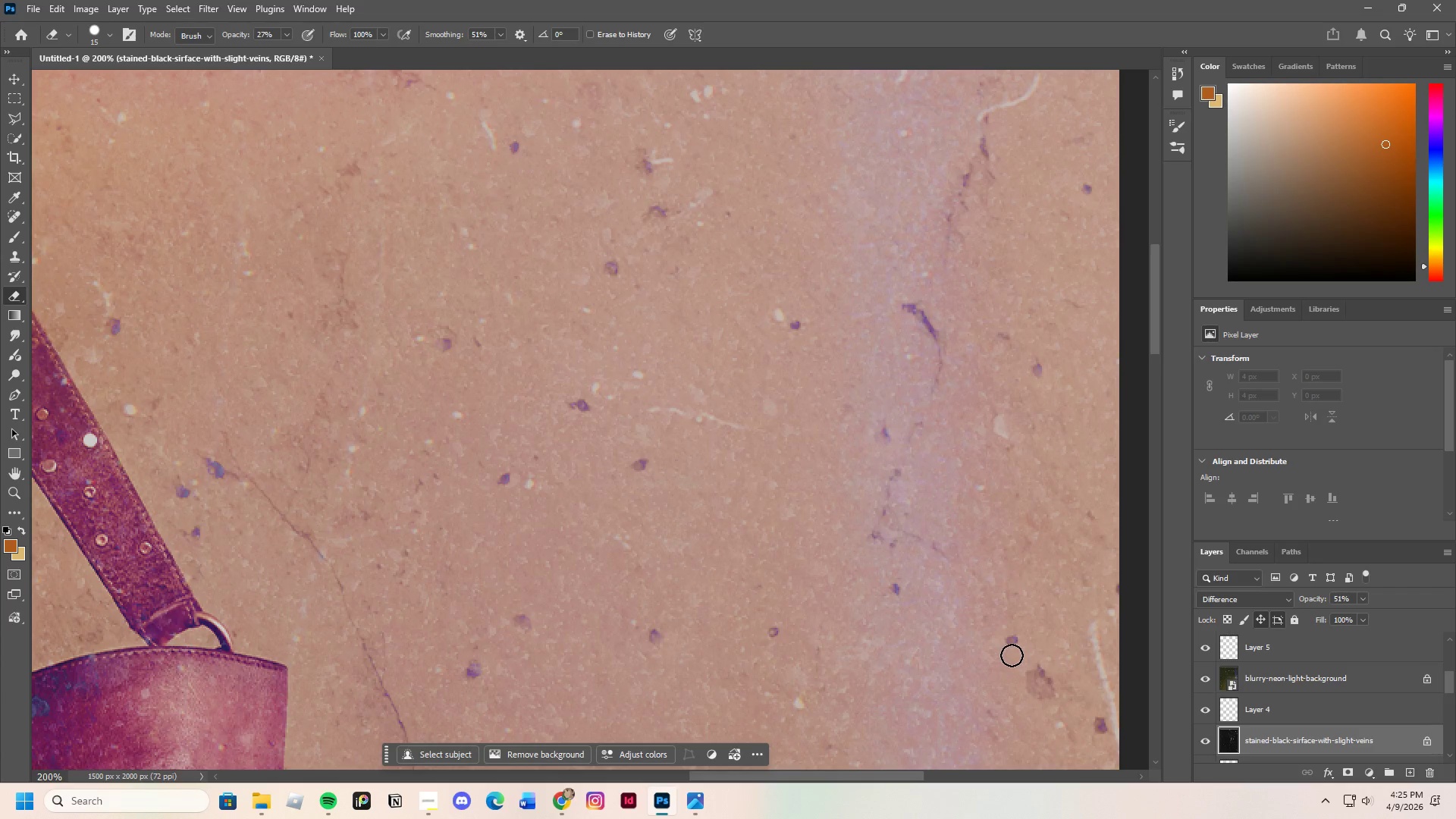 
left_click_drag(start_coordinate=[1011, 650], to_coordinate=[1002, 653])
 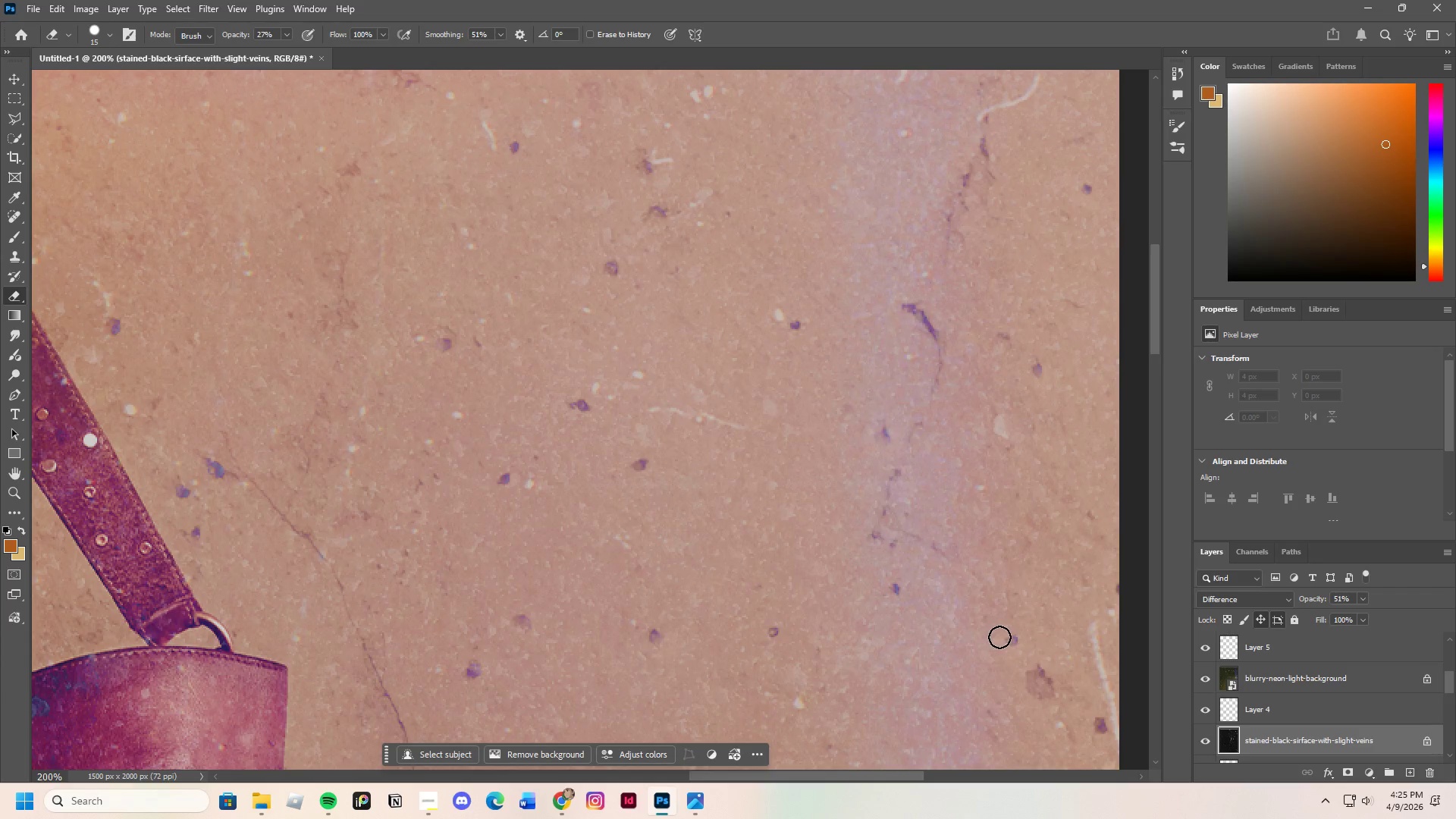 
left_click_drag(start_coordinate=[999, 637], to_coordinate=[1003, 654])
 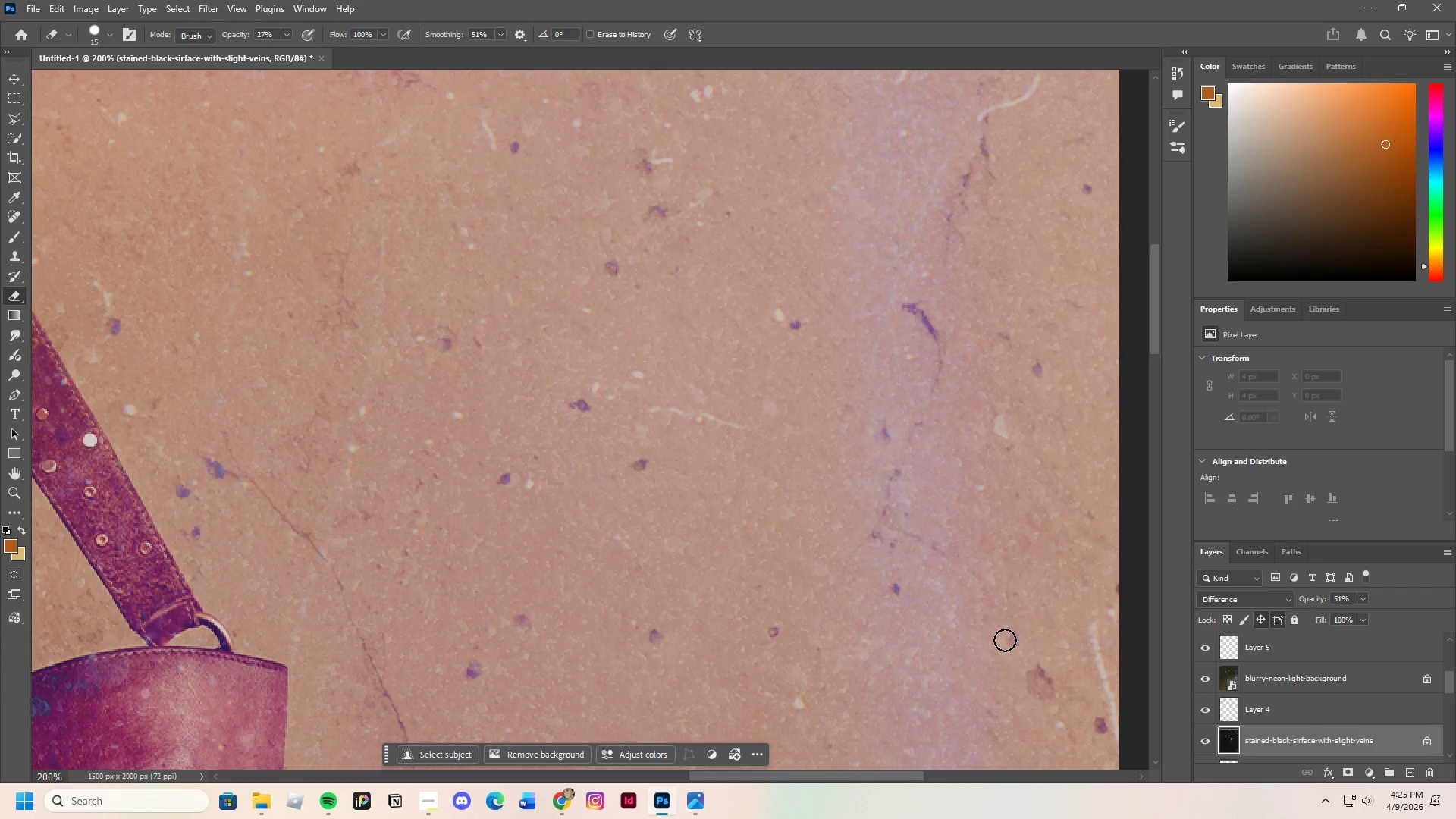 
left_click_drag(start_coordinate=[1004, 640], to_coordinate=[1003, 660])
 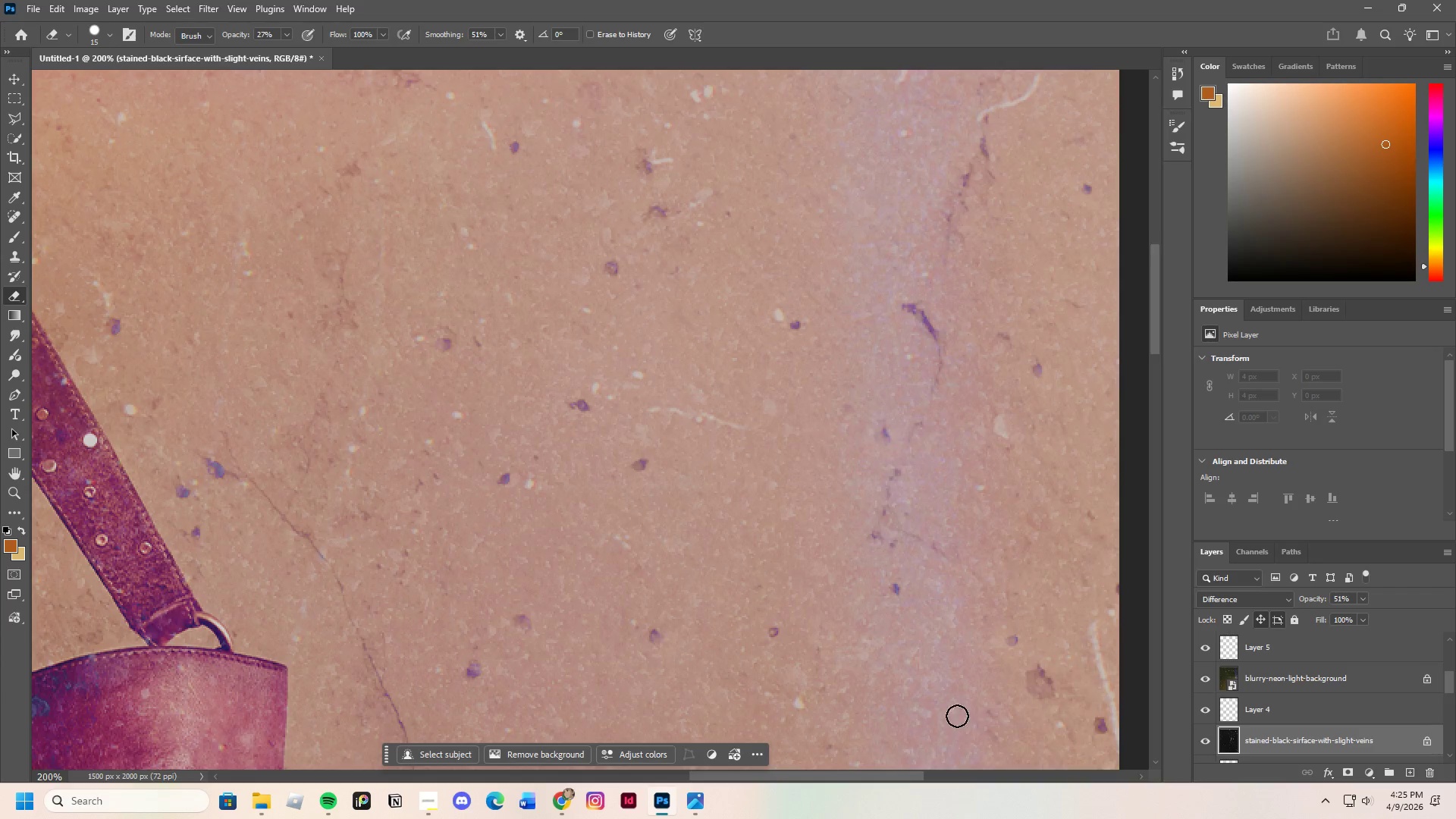 
left_click_drag(start_coordinate=[471, 598], to_coordinate=[507, 601])
 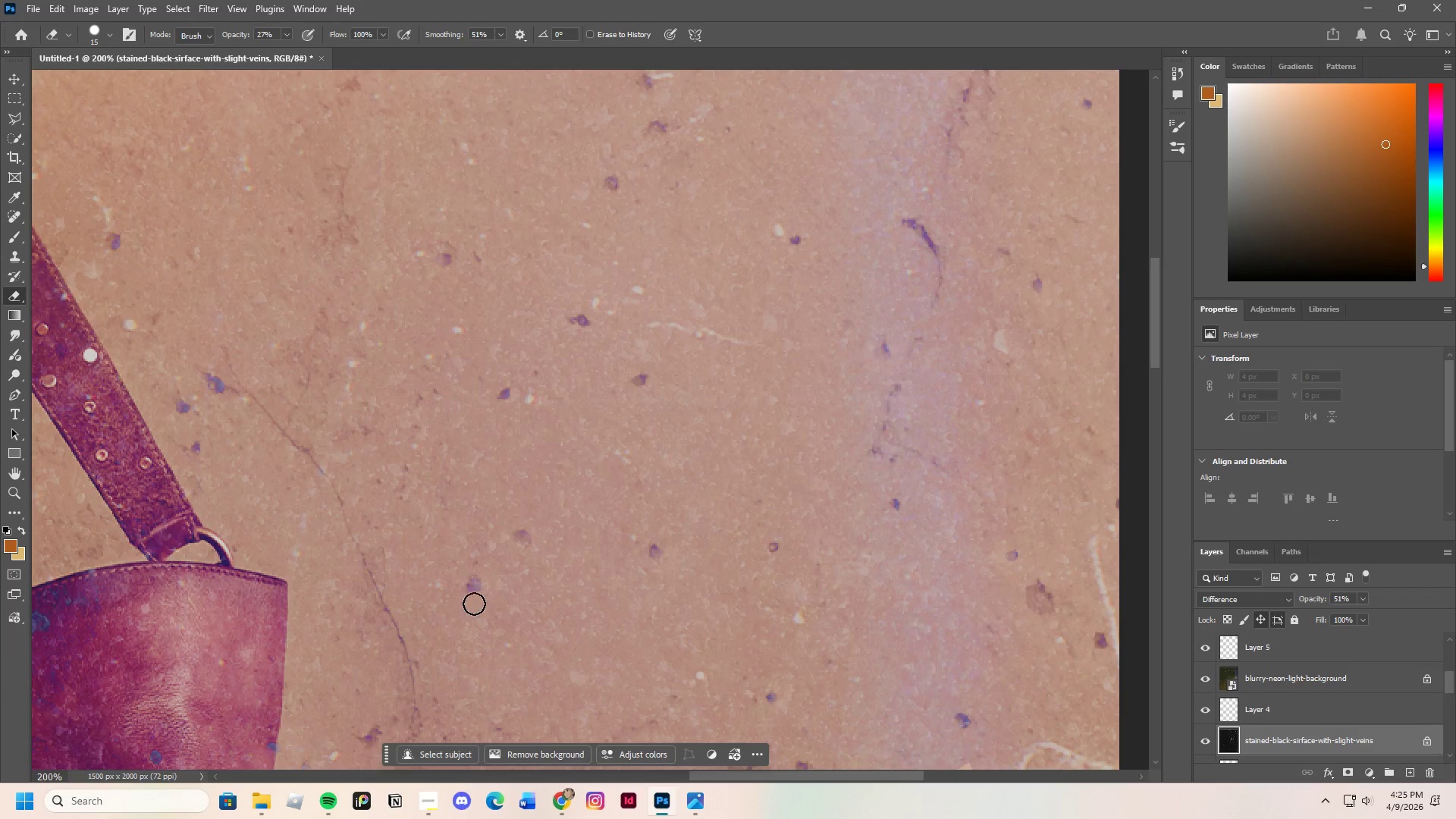 
scroll: coordinate [904, 644], scroll_direction: down, amount: 7.0
 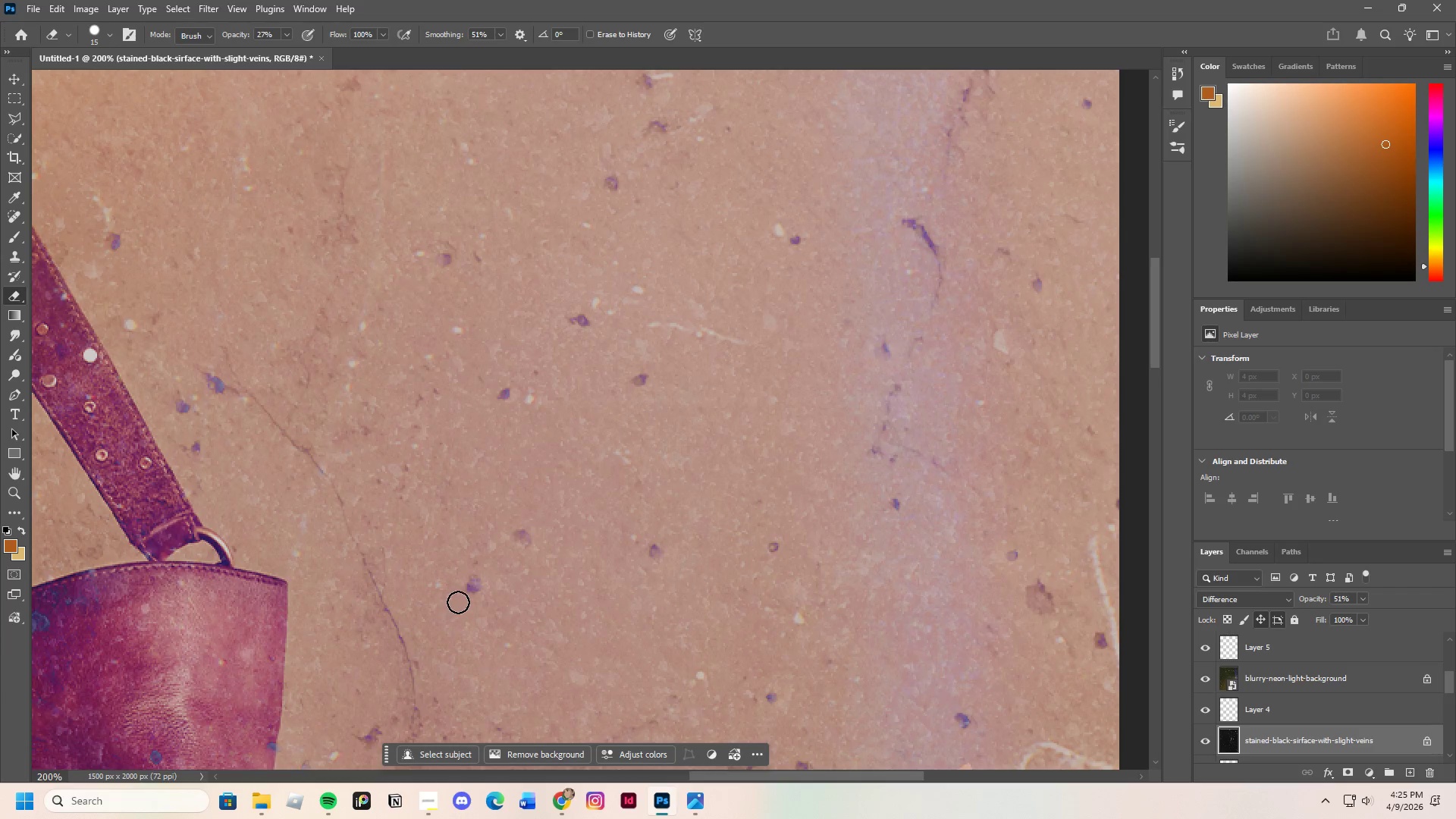 
left_click_drag(start_coordinate=[474, 604], to_coordinate=[460, 600])
 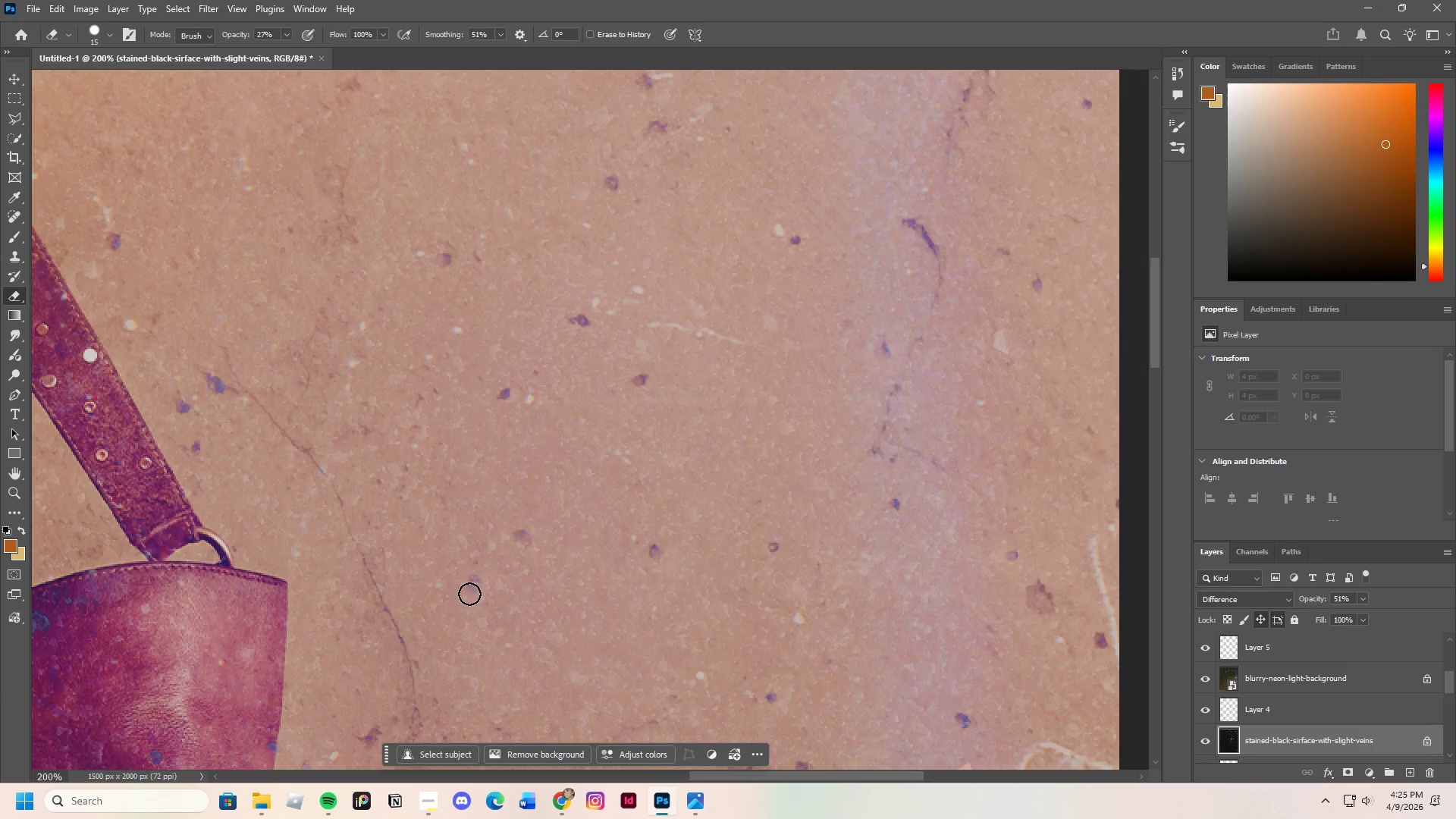 
left_click_drag(start_coordinate=[474, 594], to_coordinate=[460, 596])
 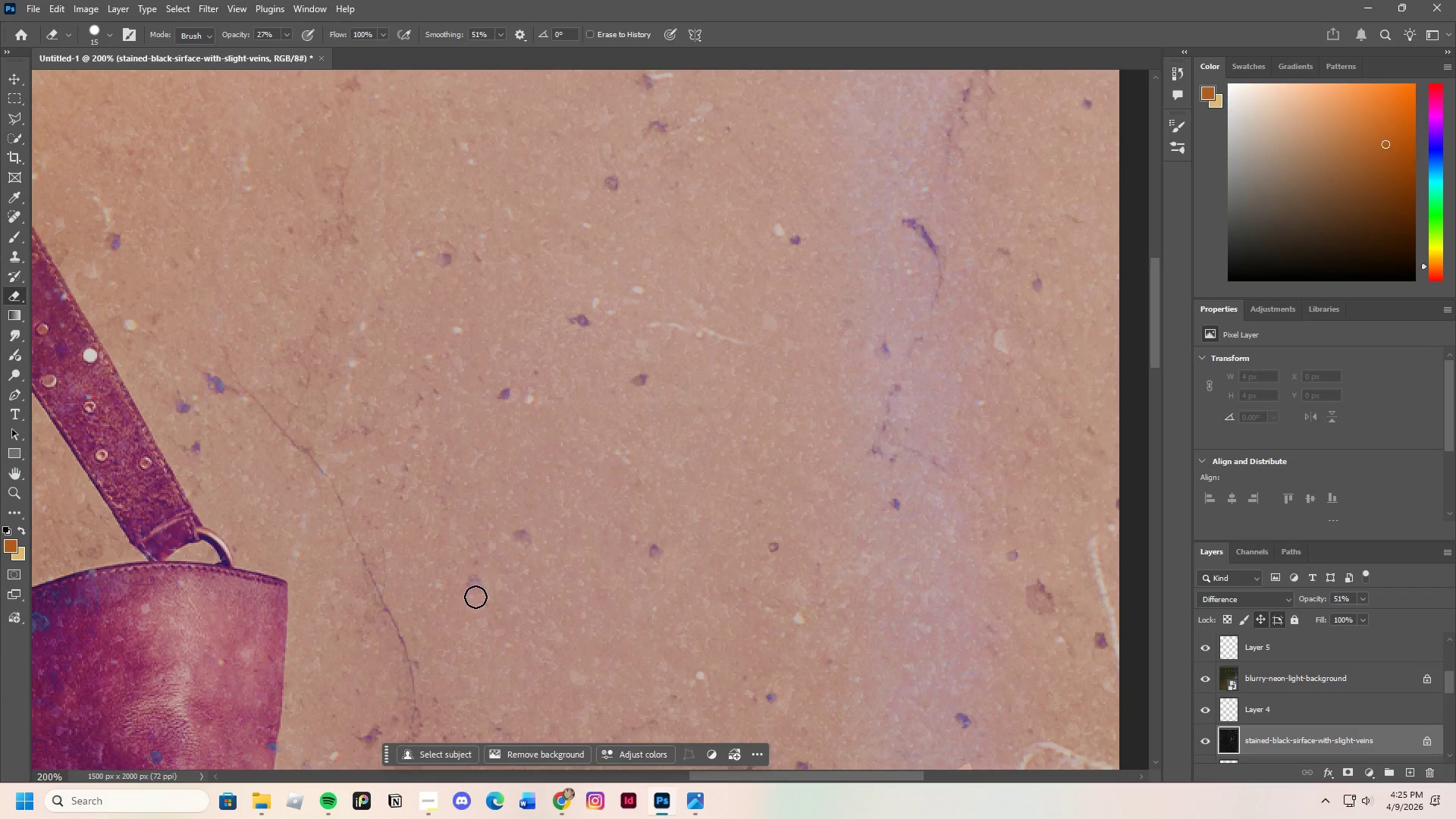 
left_click_drag(start_coordinate=[476, 598], to_coordinate=[506, 621])
 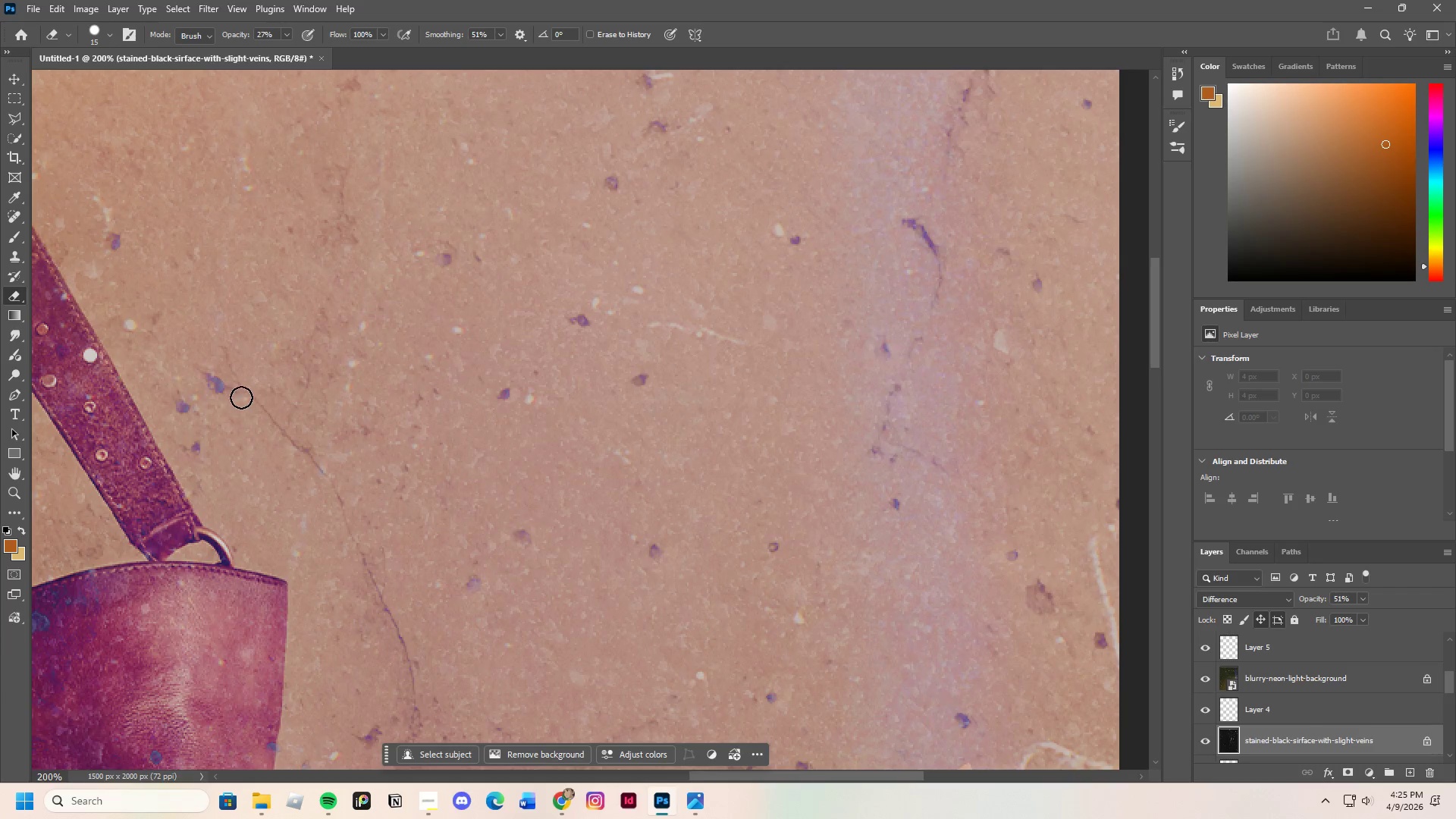 
left_click_drag(start_coordinate=[231, 388], to_coordinate=[228, 397])
 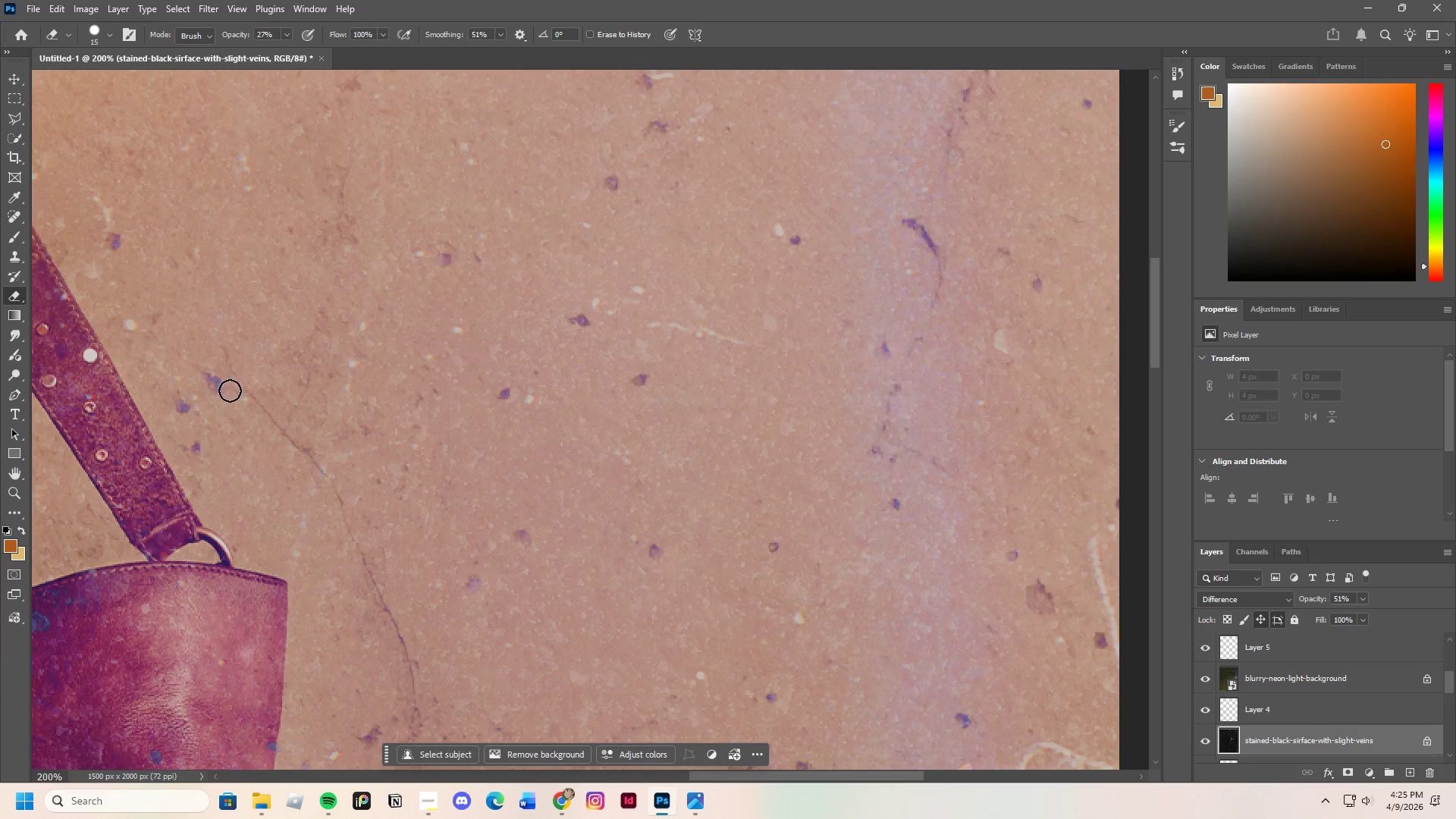 
left_click_drag(start_coordinate=[229, 391], to_coordinate=[219, 395])
 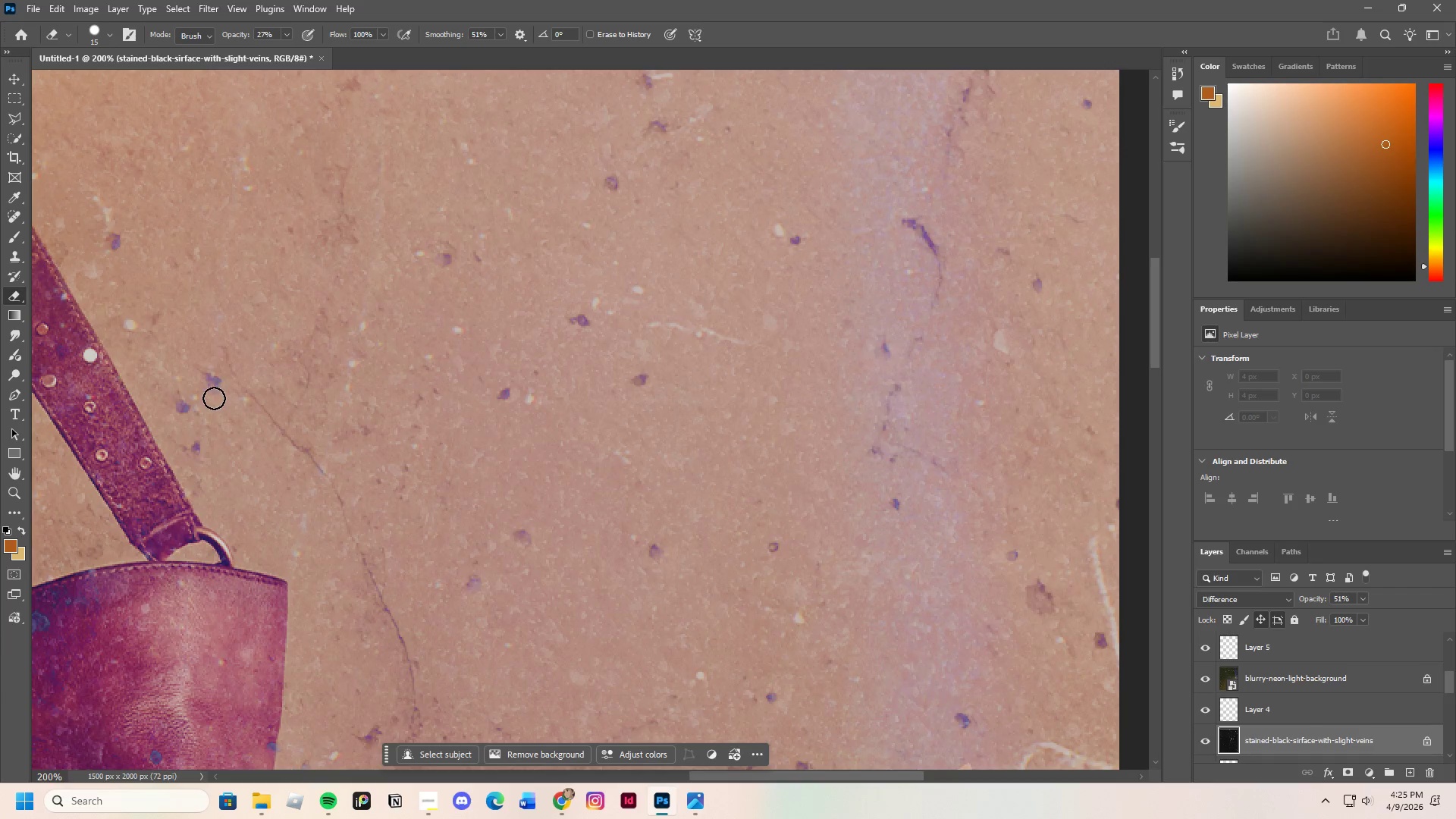 
left_click_drag(start_coordinate=[222, 394], to_coordinate=[214, 398])
 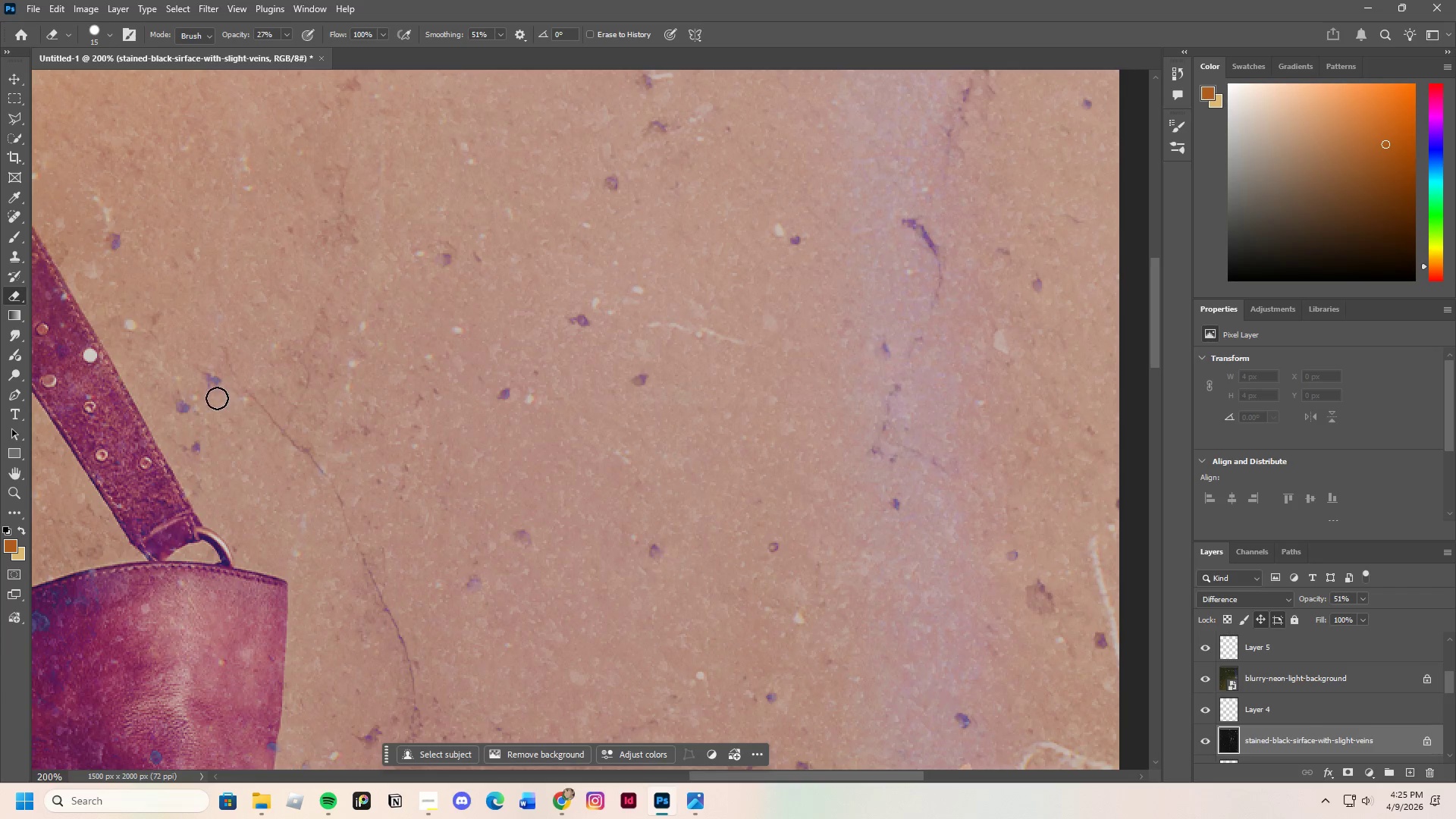 
left_click_drag(start_coordinate=[224, 394], to_coordinate=[217, 398])
 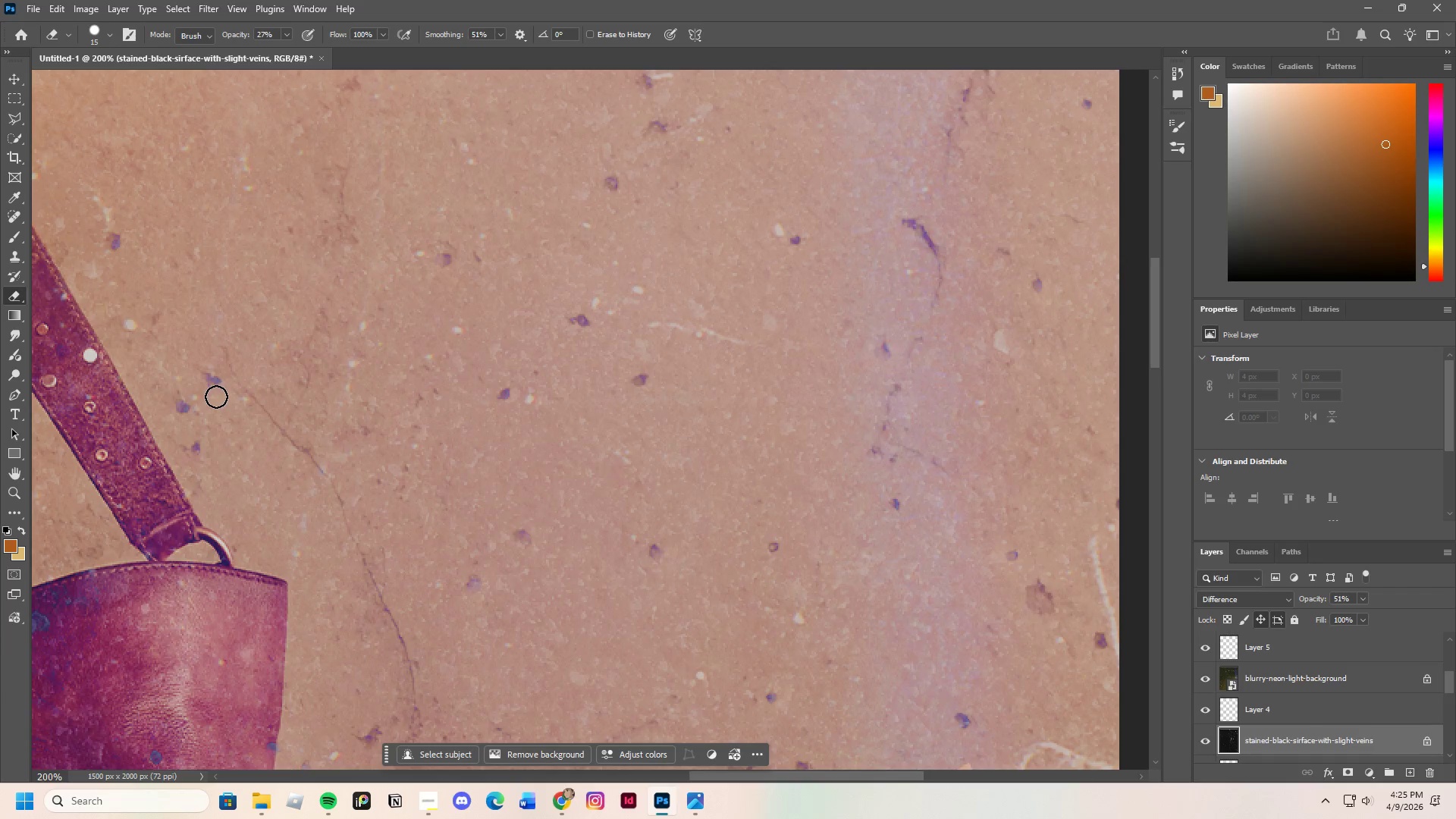 
triple_click([215, 397])
 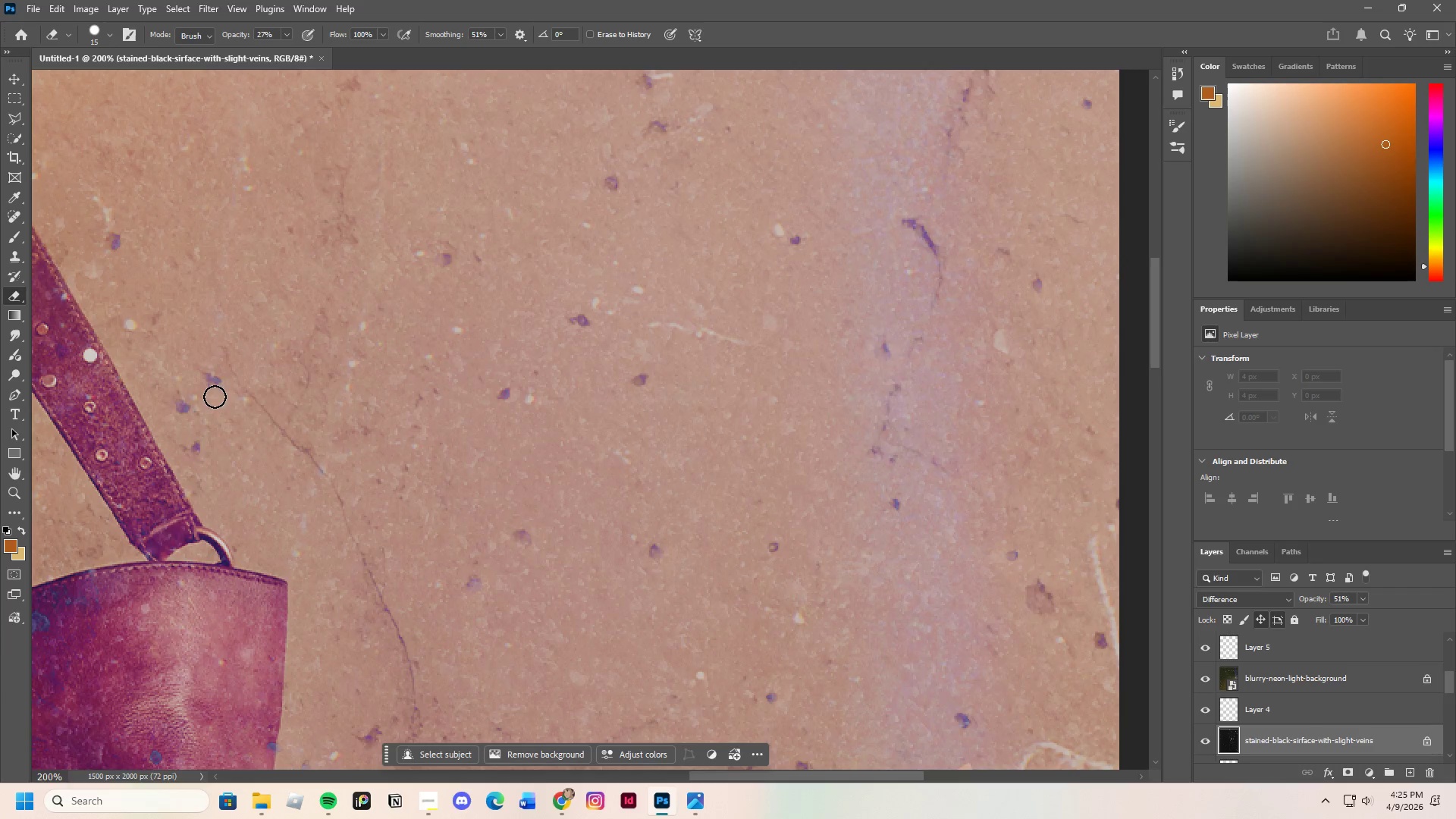 
left_click_drag(start_coordinate=[215, 397], to_coordinate=[265, 417])
 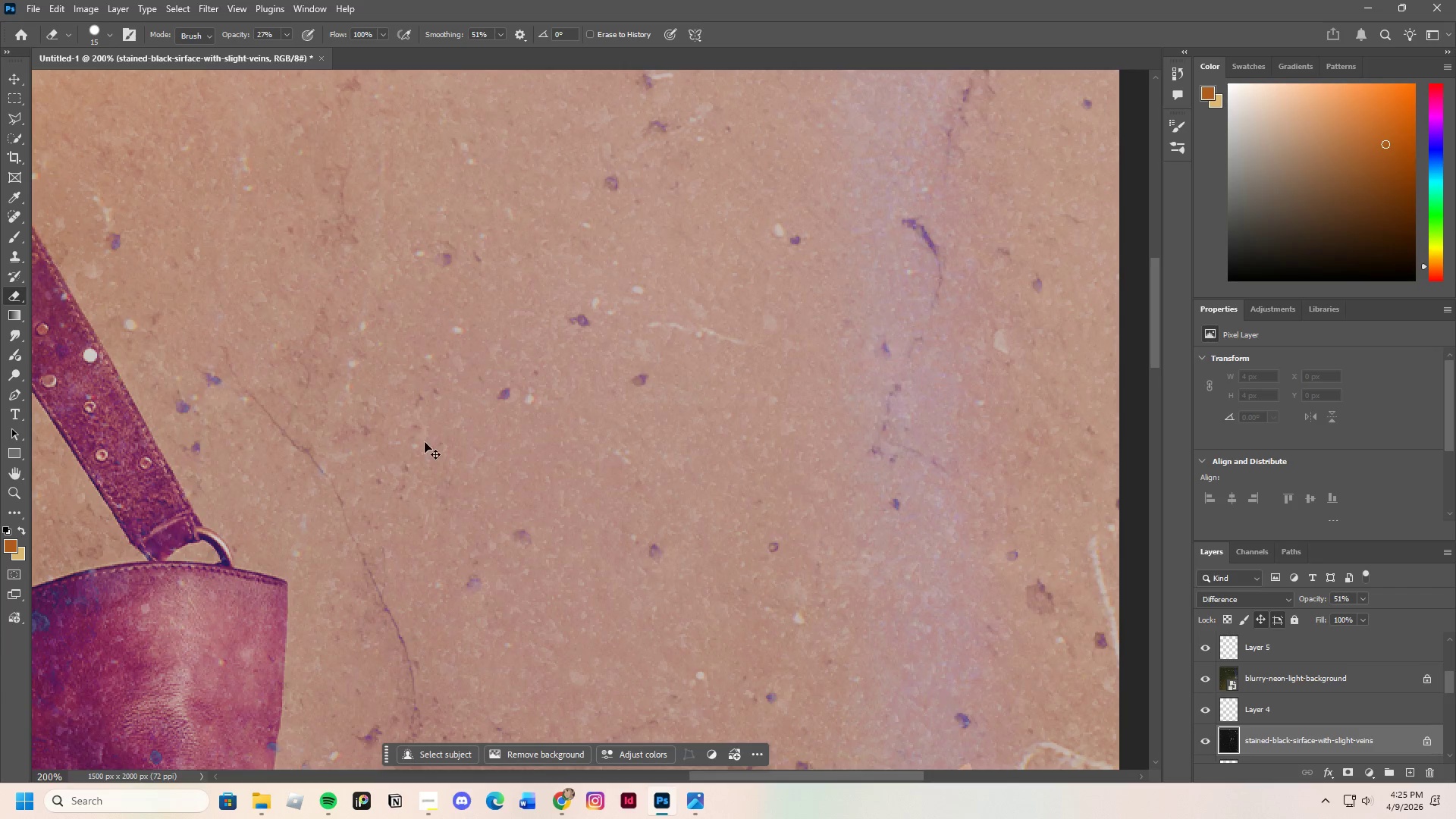 
key(Control+Minus)
 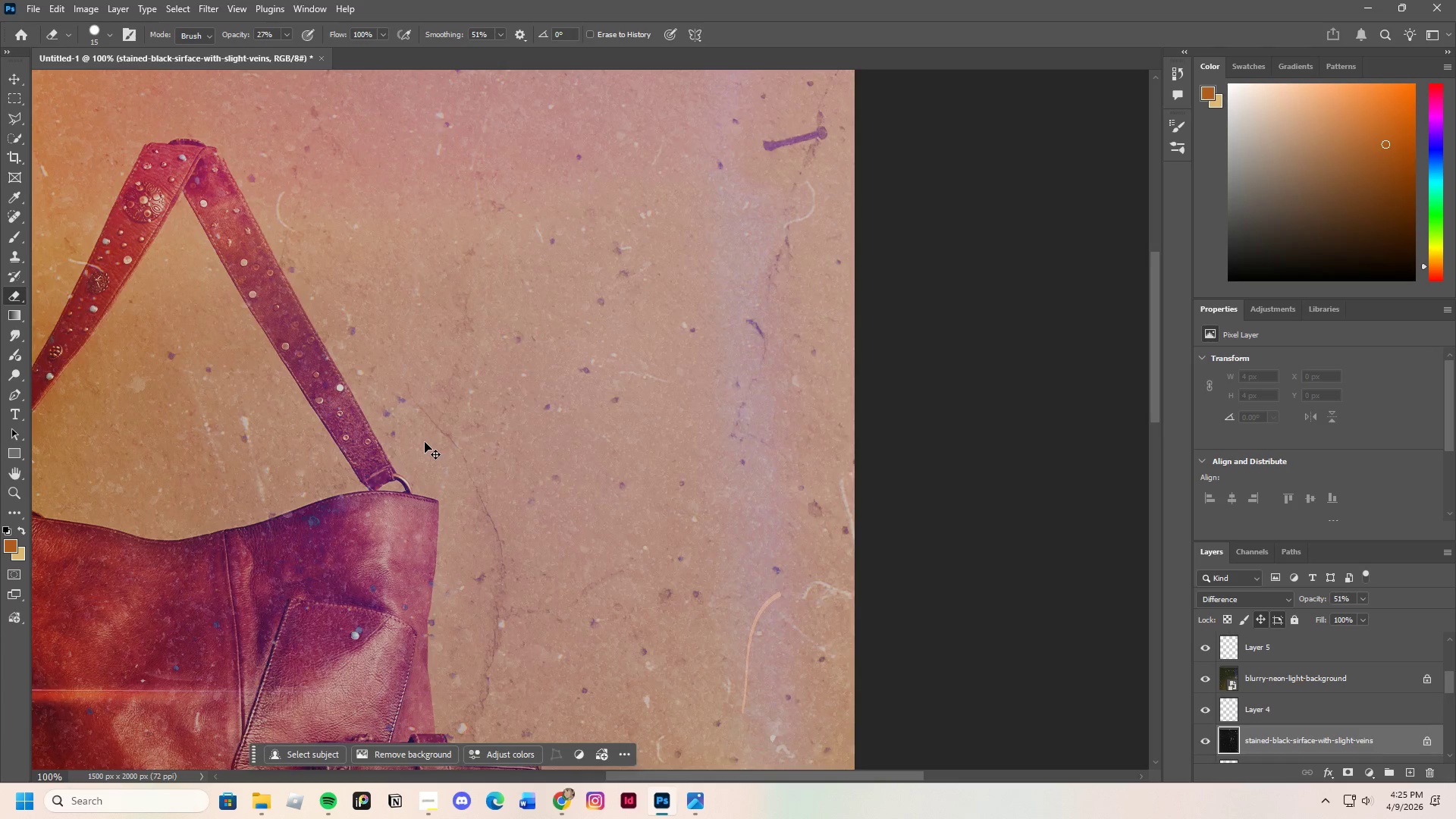 
key(Control+Minus)
 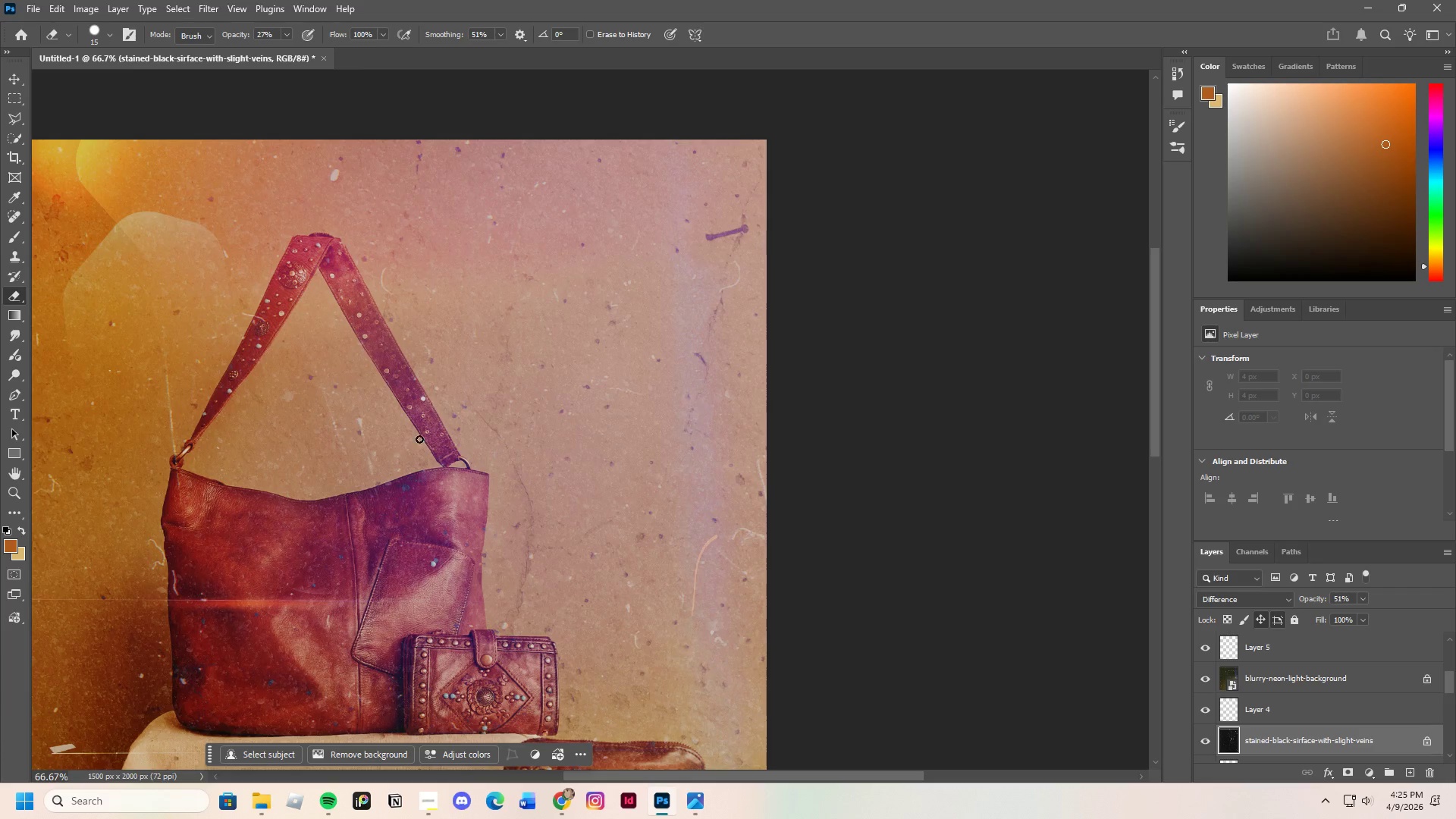 
scroll: coordinate [510, 559], scroll_direction: down, amount: 12.0
 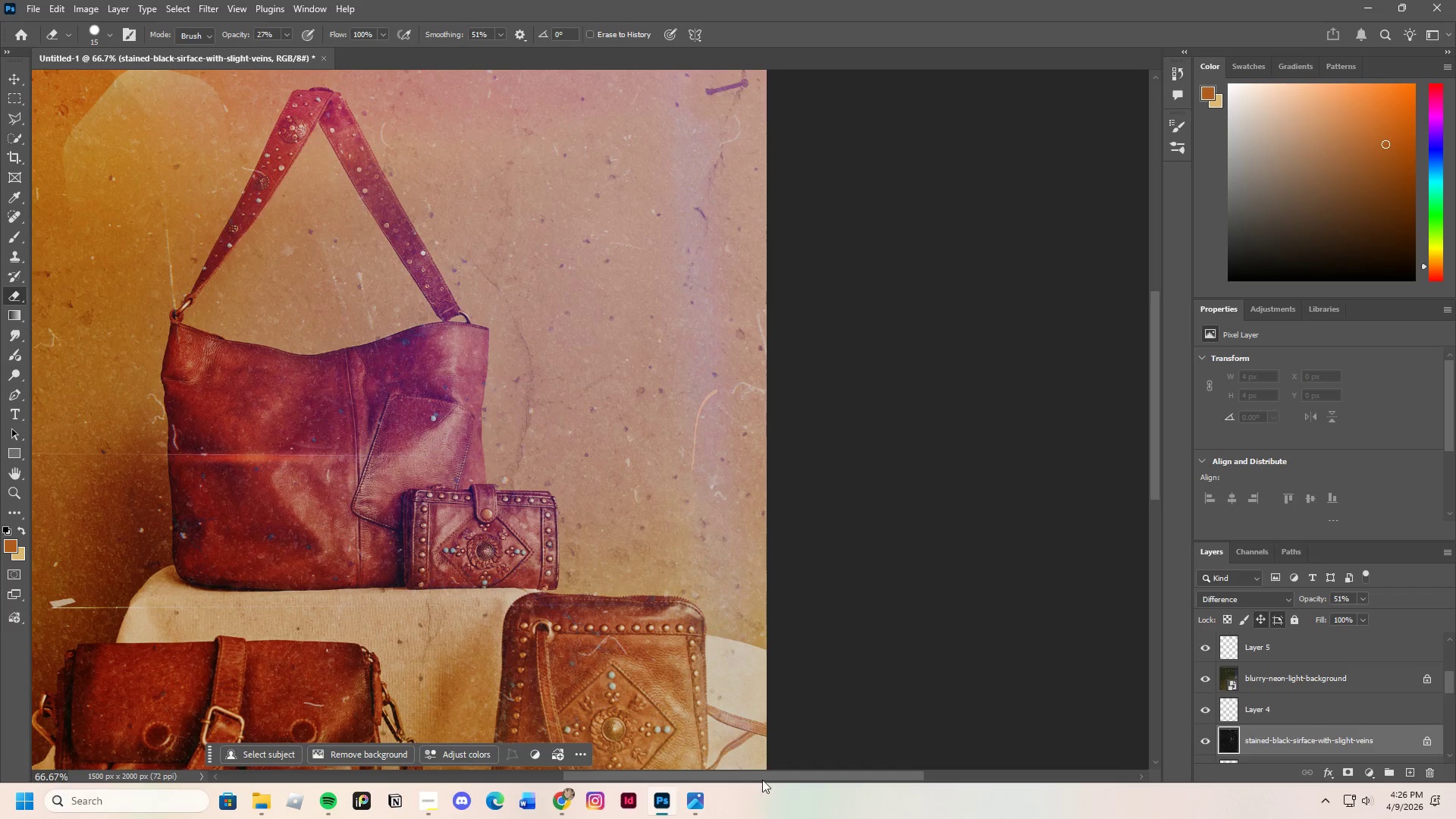 
left_click_drag(start_coordinate=[766, 776], to_coordinate=[695, 783])
 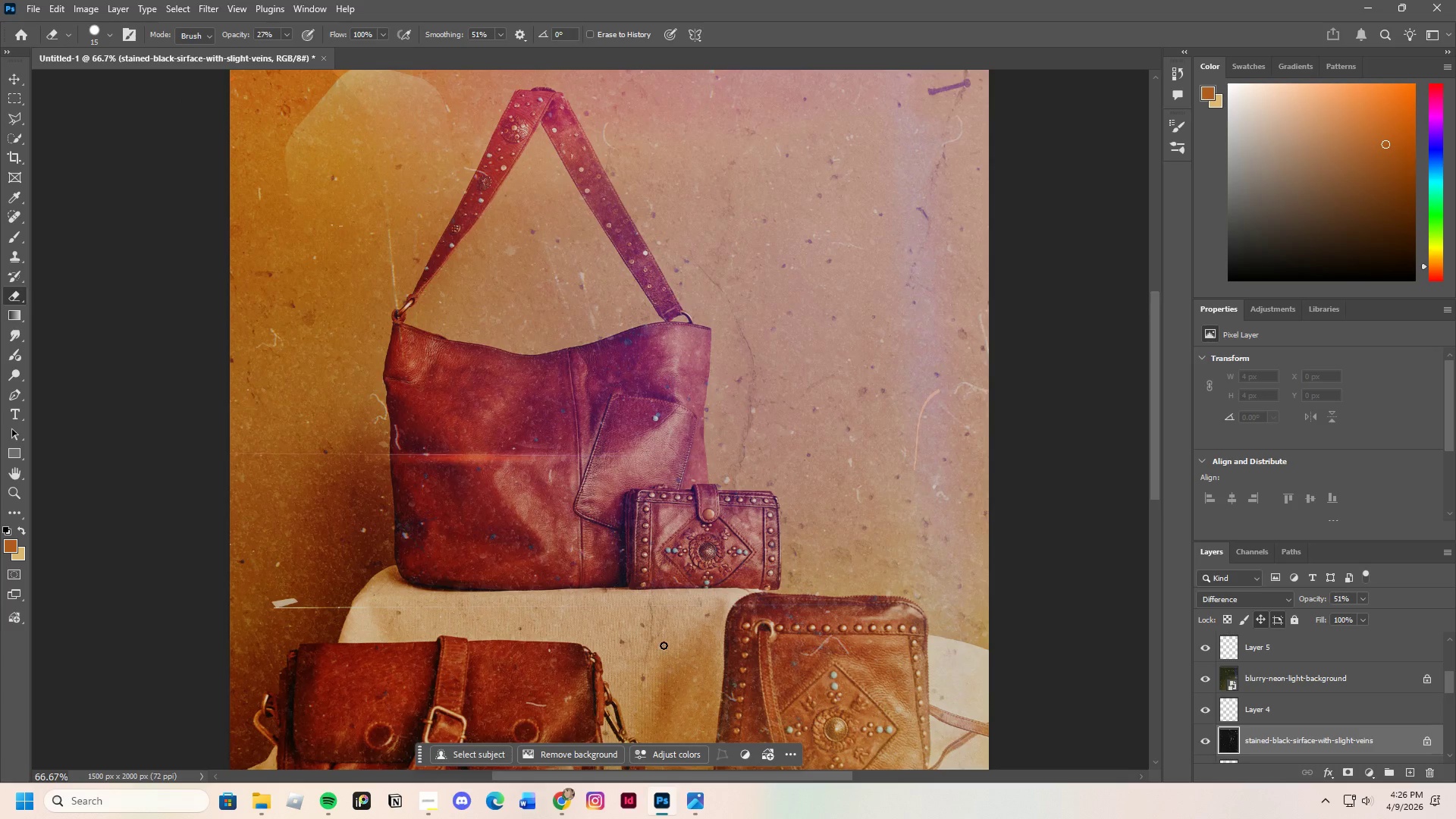 
scroll: coordinate [651, 596], scroll_direction: down, amount: 23.0
 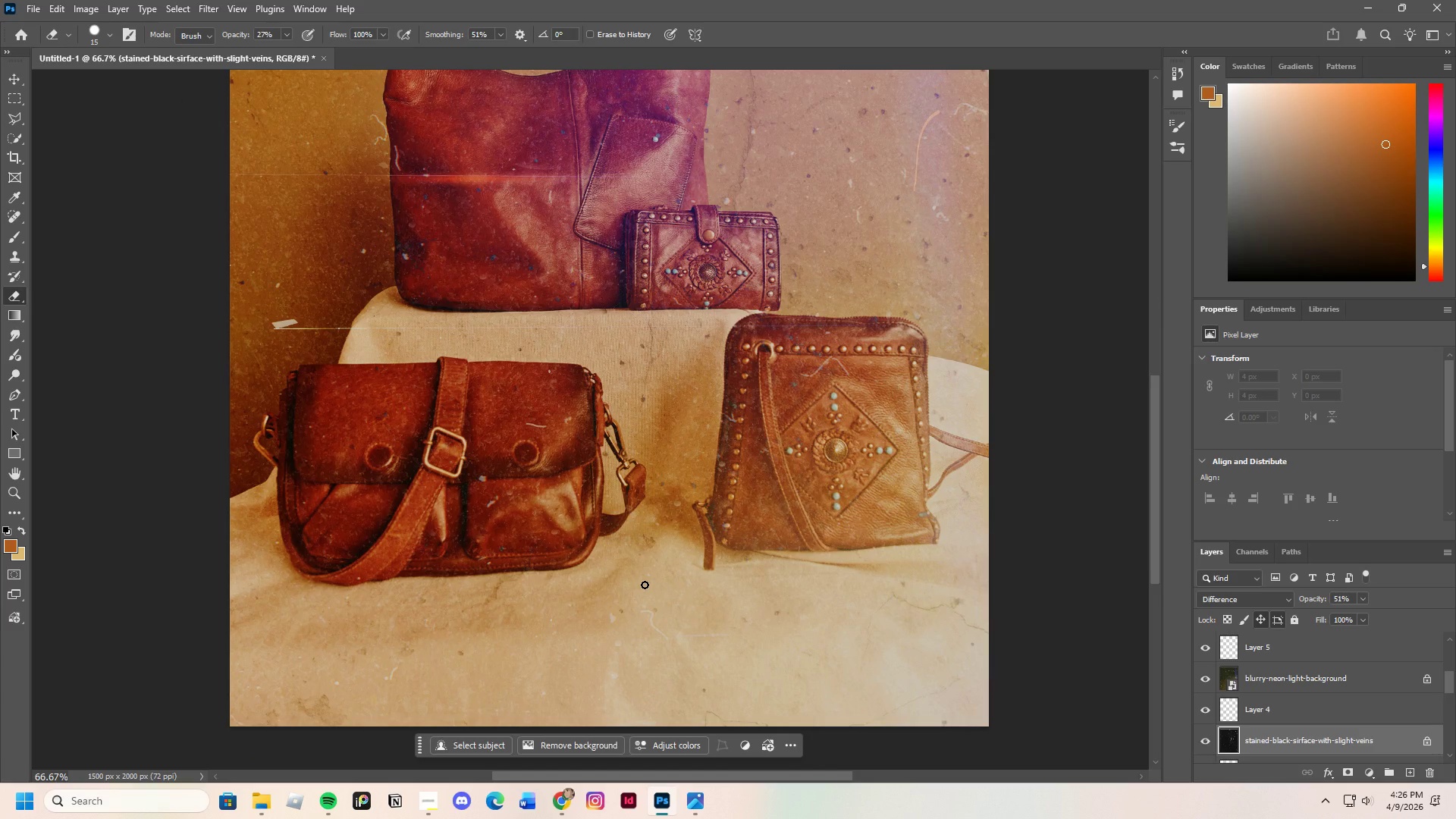 
scroll: coordinate [643, 585], scroll_direction: up, amount: 16.0
 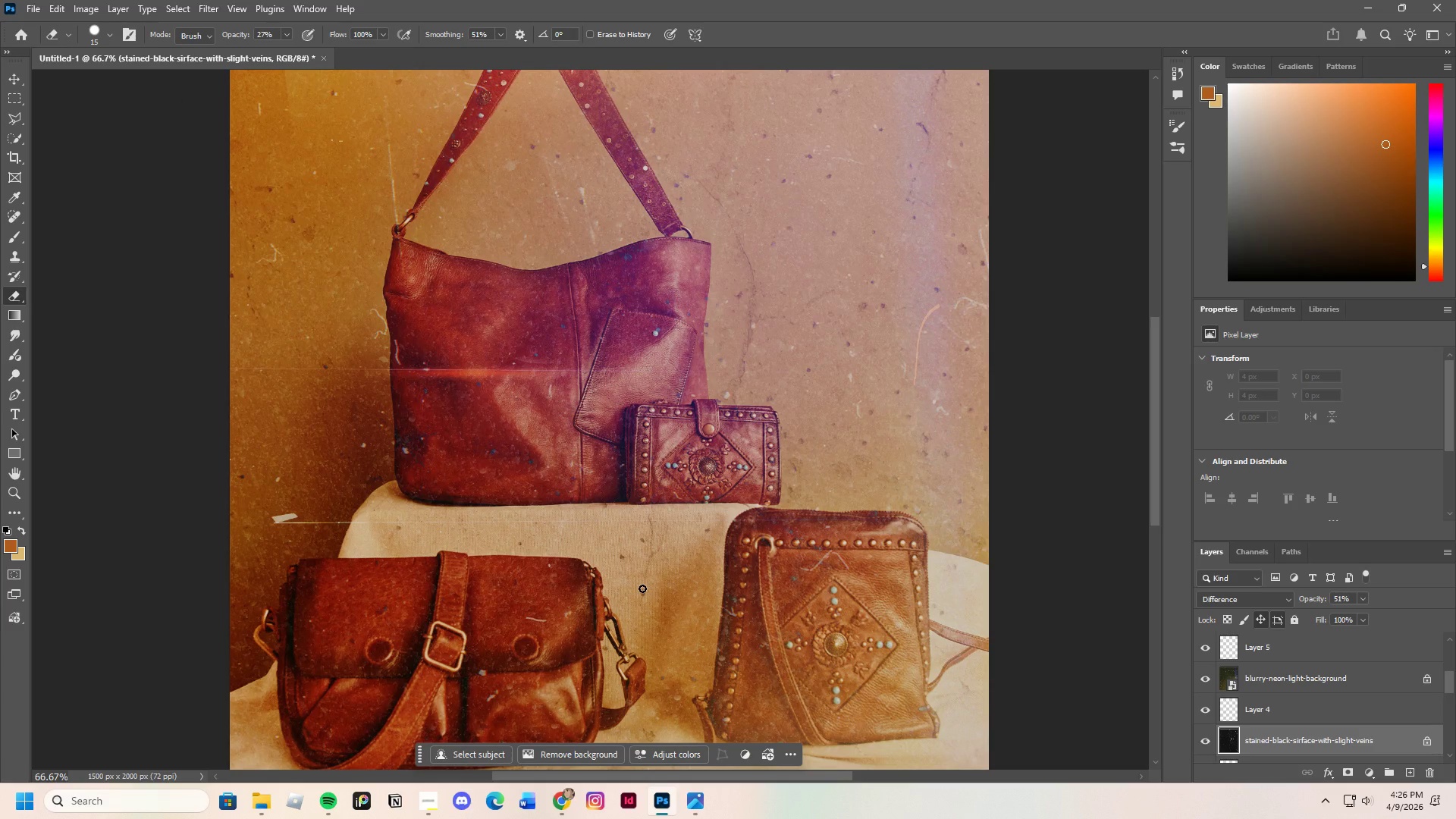 
wait(5.59)
 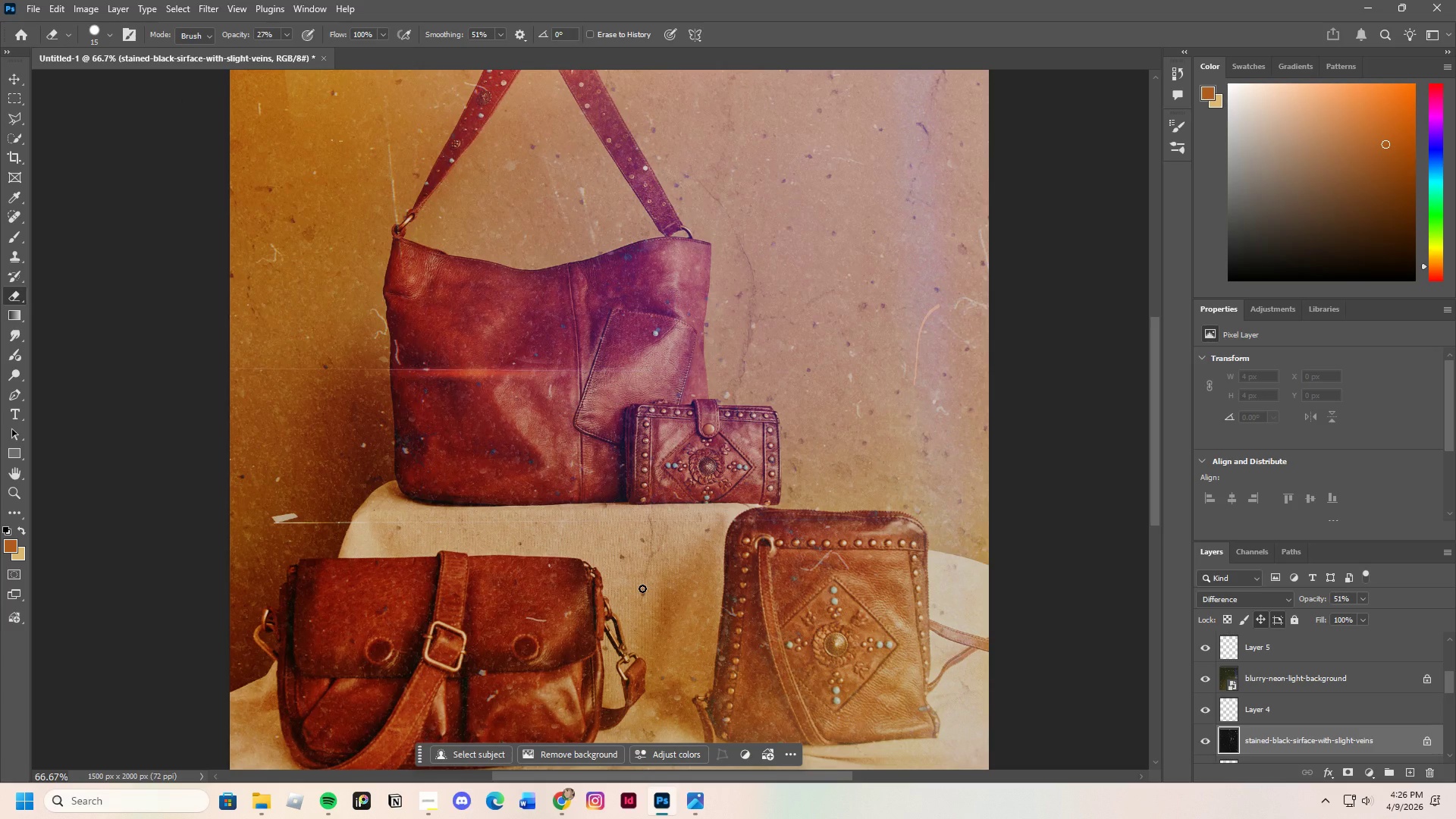 
scroll: coordinate [683, 673], scroll_direction: down, amount: 12.0
 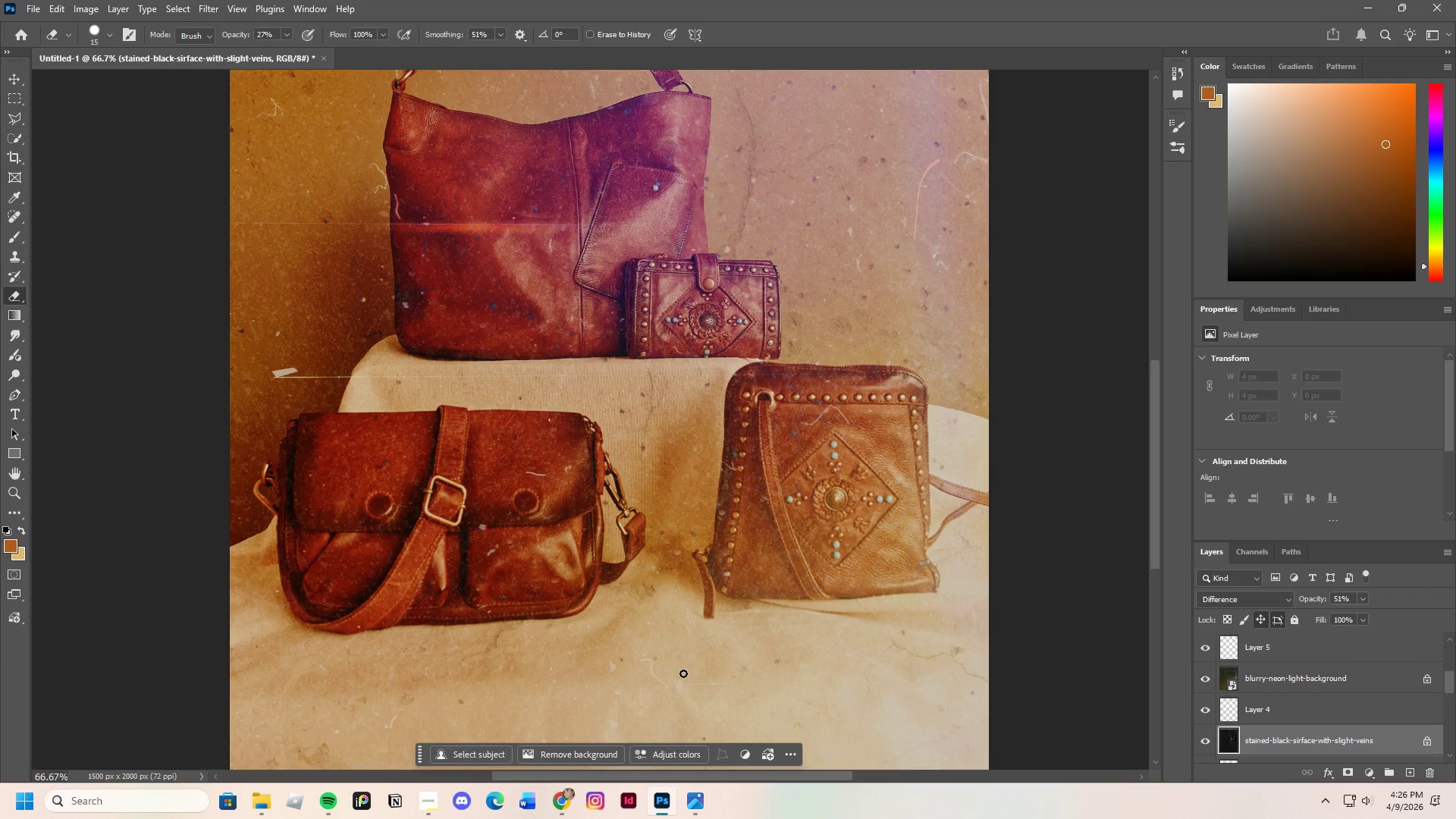 
scroll: coordinate [685, 673], scroll_direction: up, amount: 29.0
 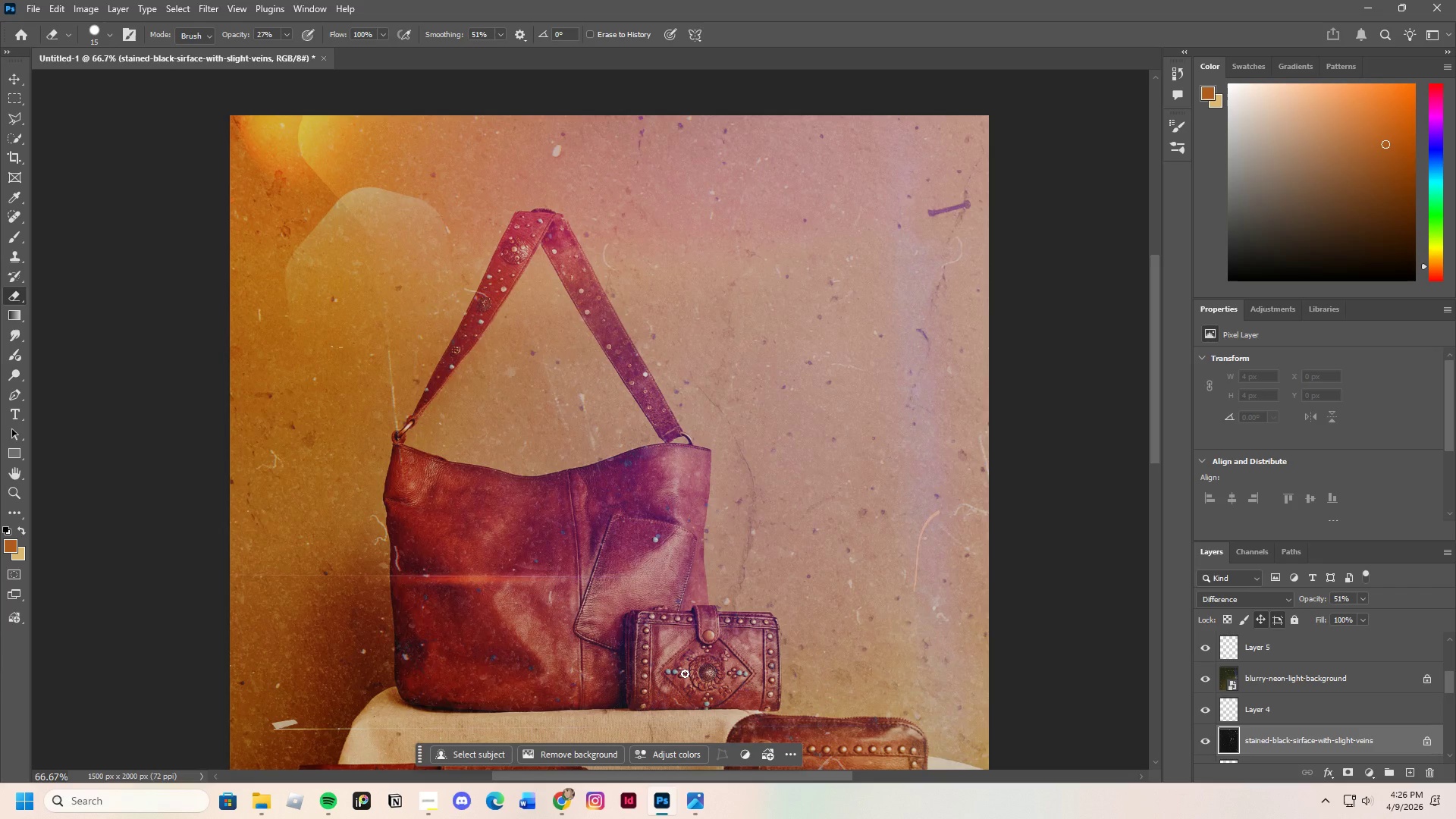 
key(Control+Minus)
 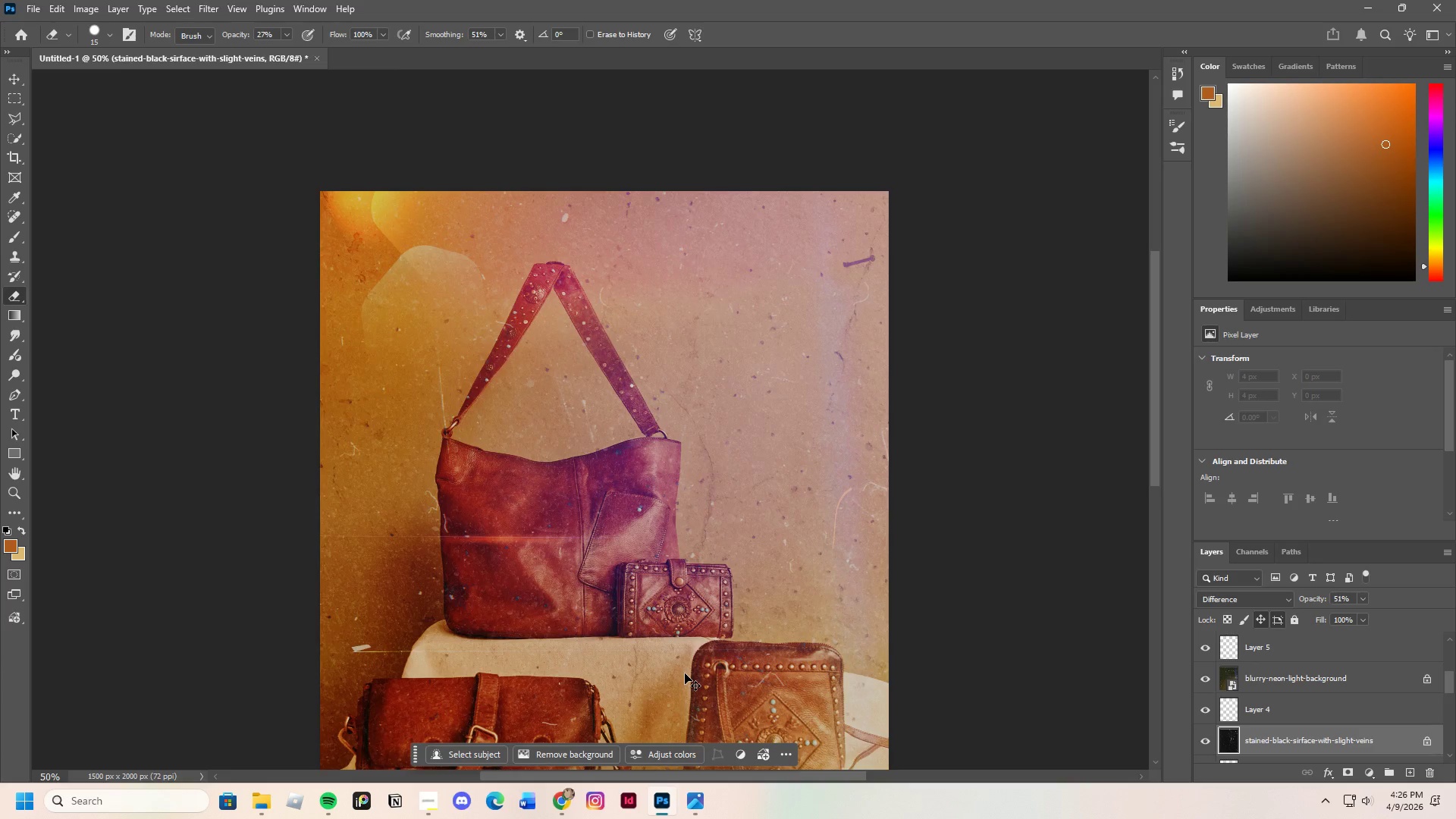 
key(Control+Minus)
 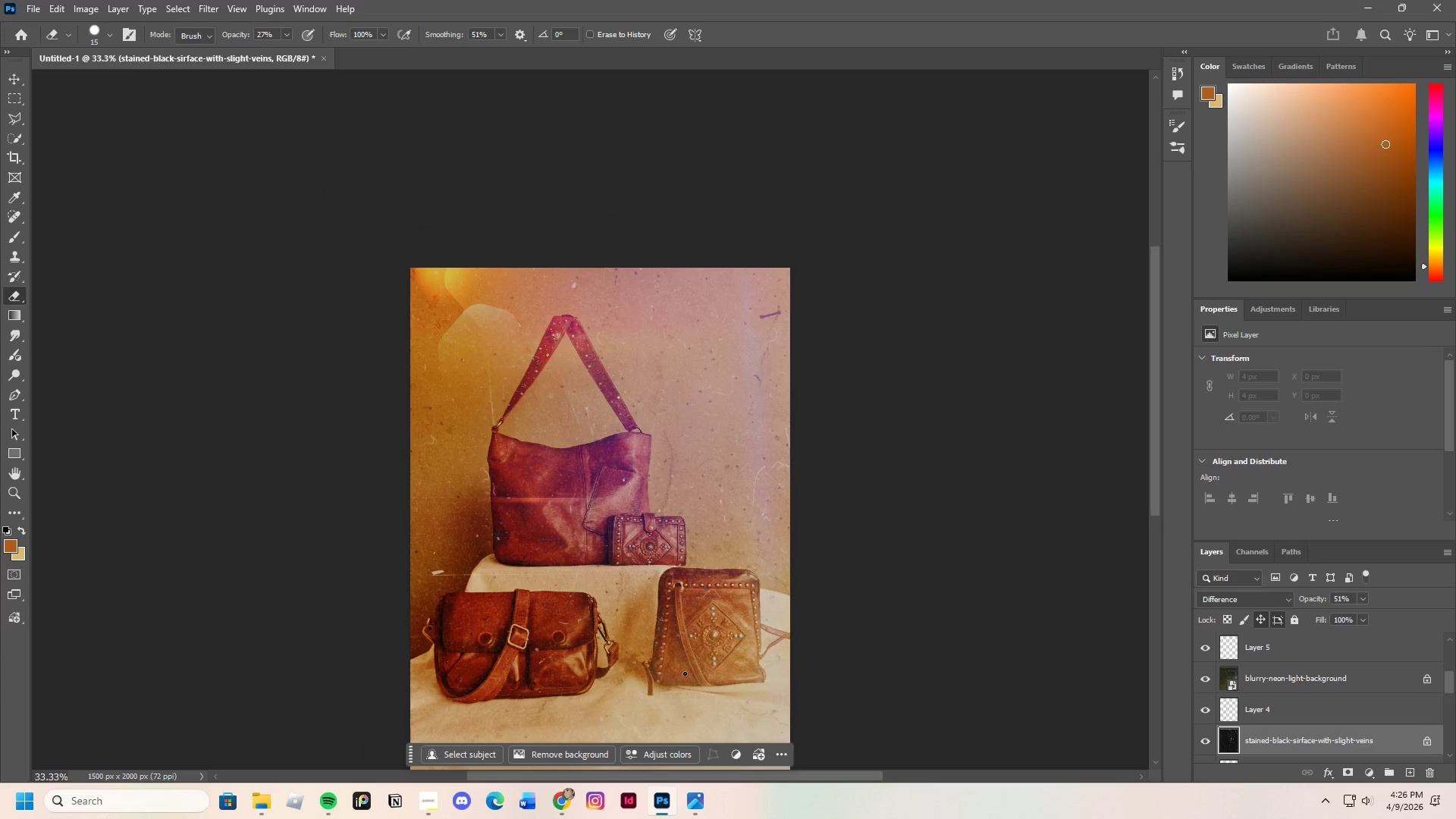 
scroll: coordinate [685, 673], scroll_direction: down, amount: 4.0
 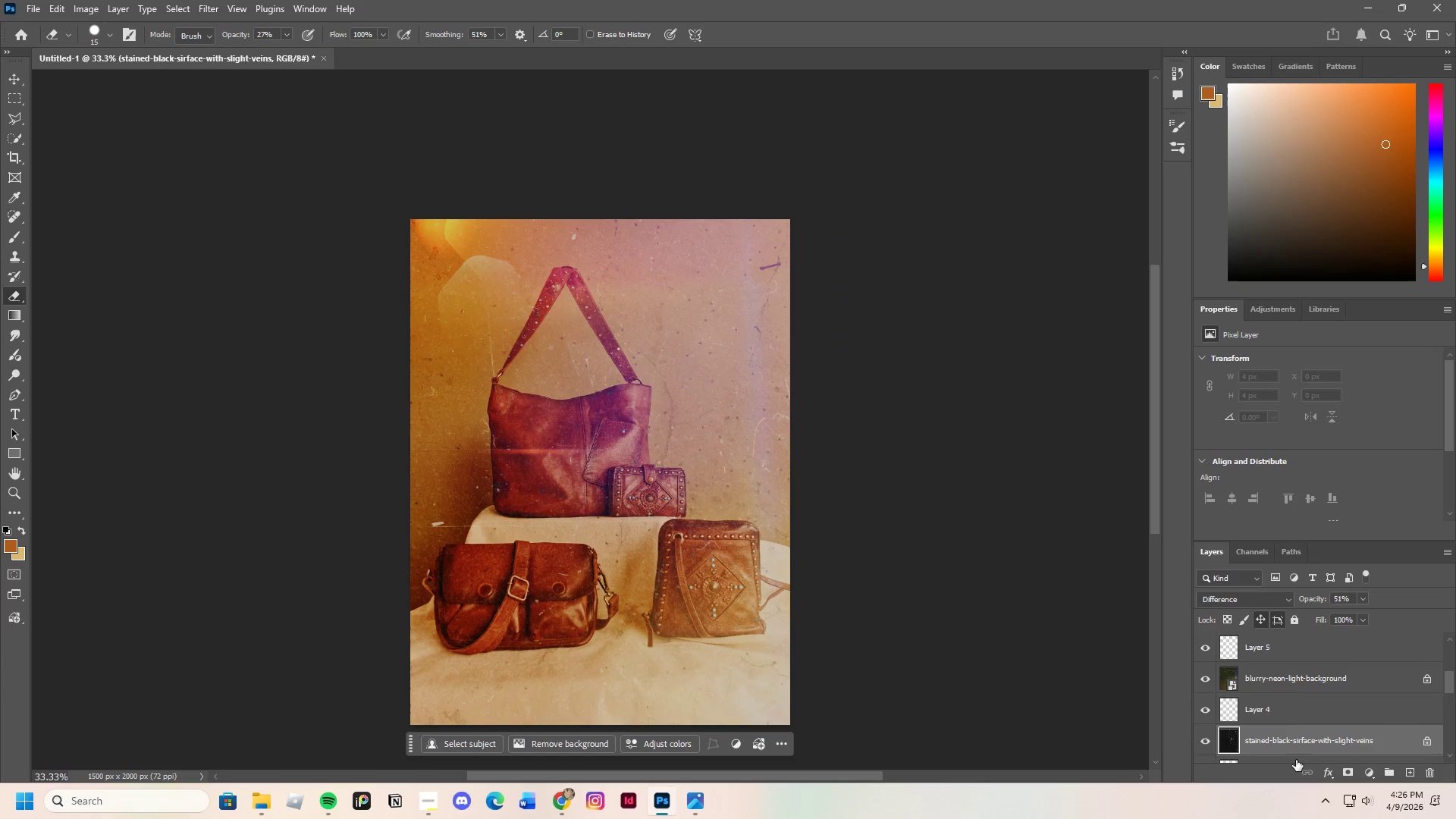 
left_click([1294, 679])
 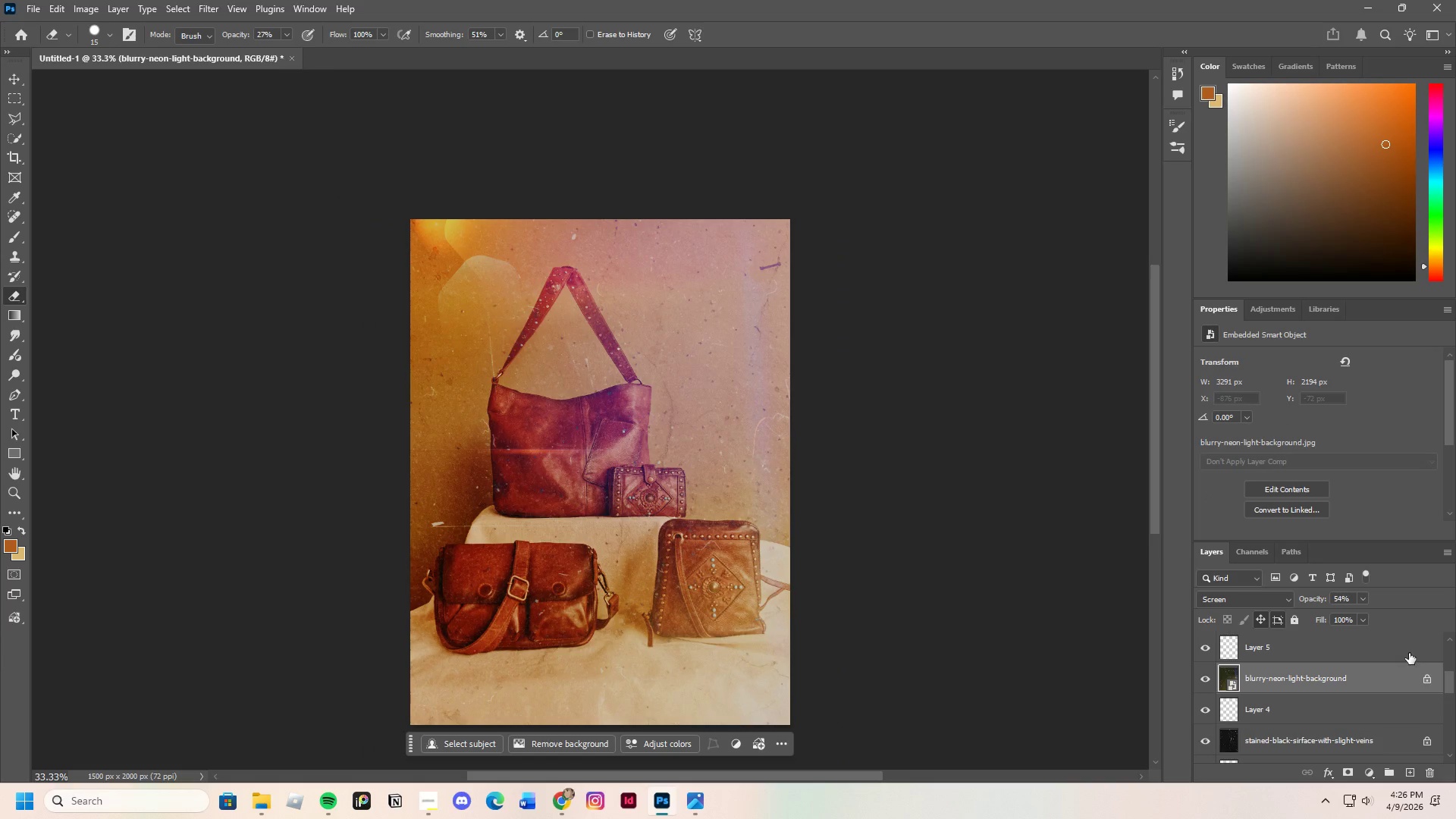 
left_click([1360, 598])
 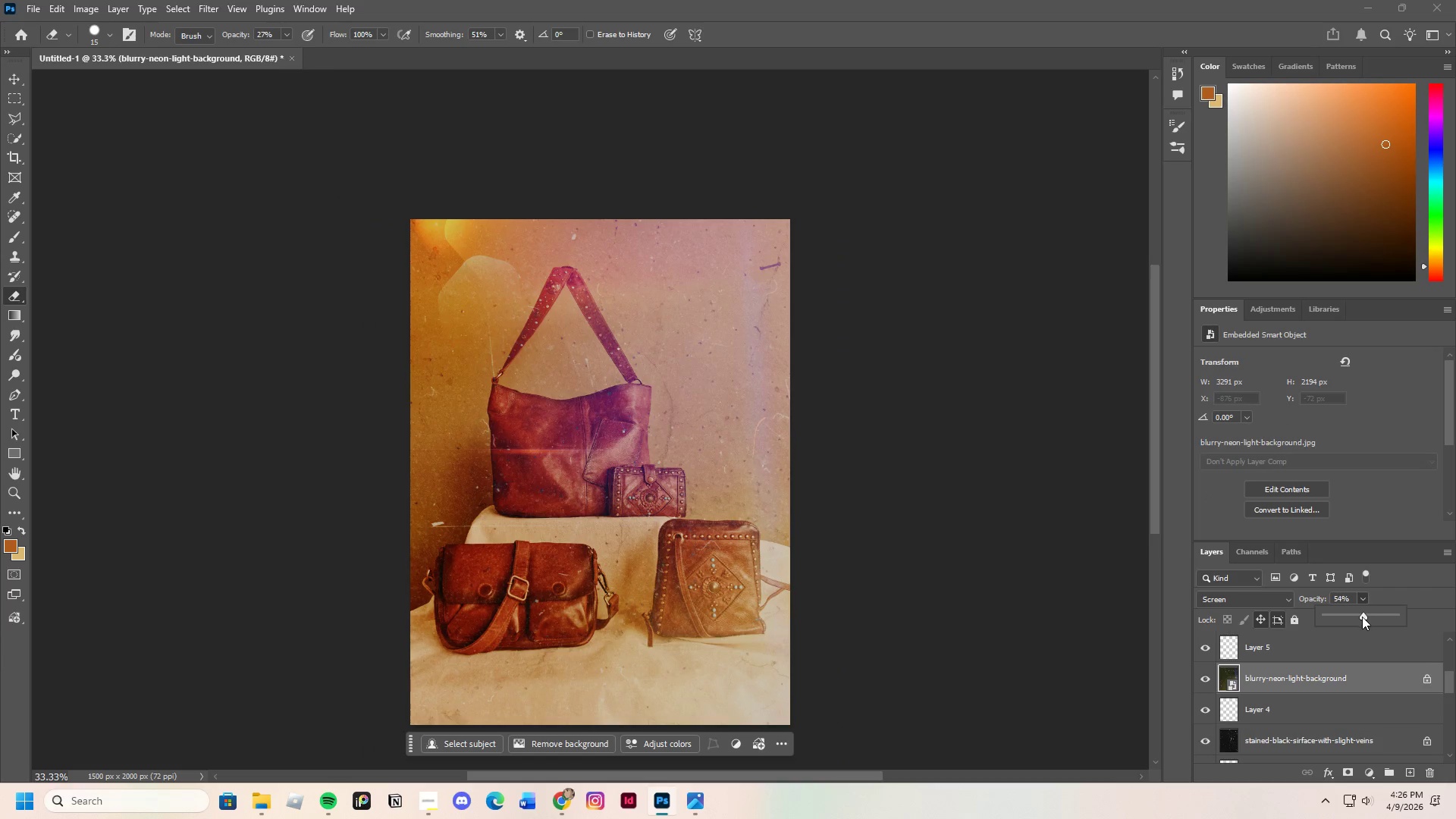 
left_click_drag(start_coordinate=[1364, 617], to_coordinate=[1370, 624])
 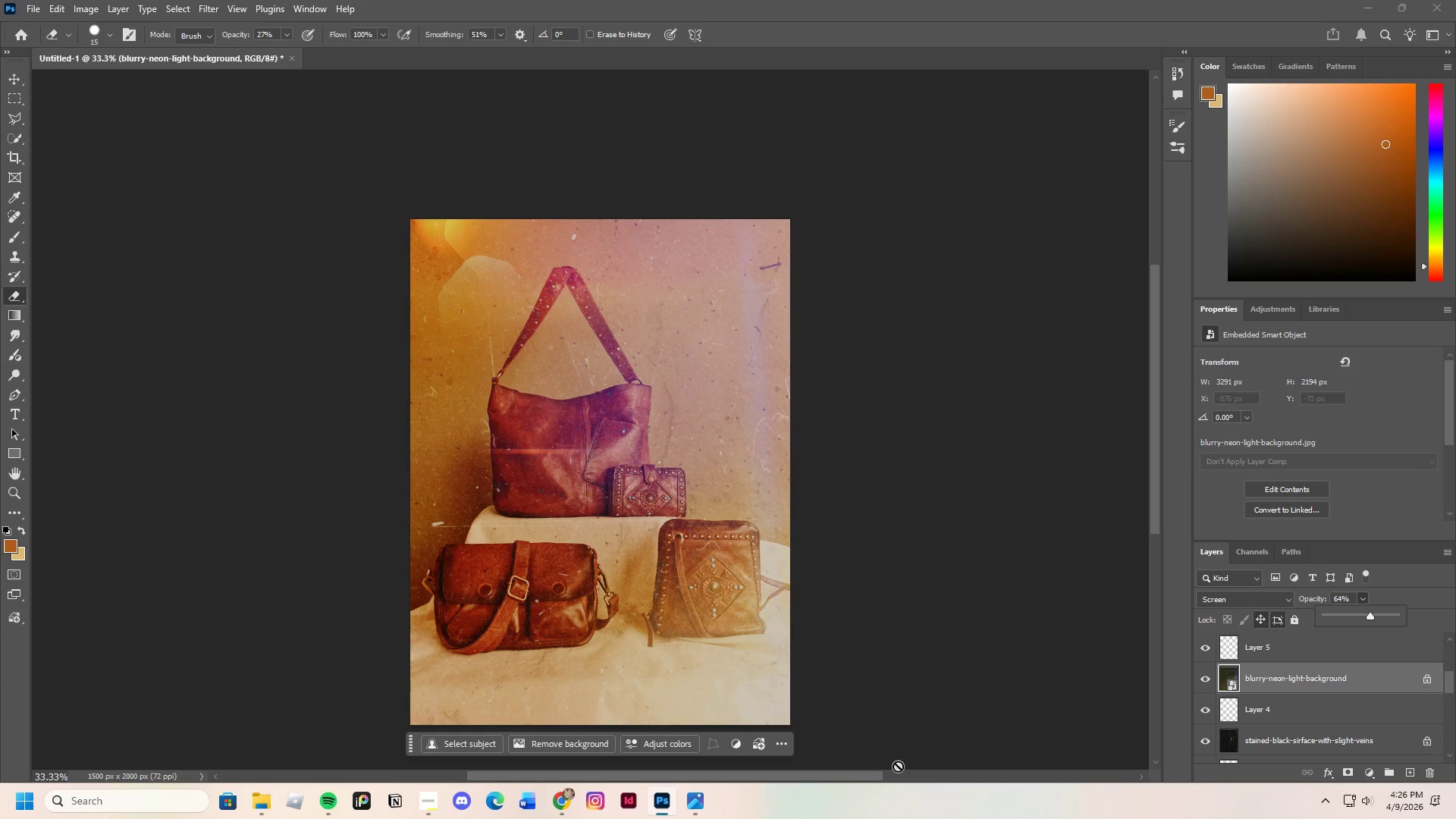 
scroll: coordinate [831, 682], scroll_direction: down, amount: 3.0
 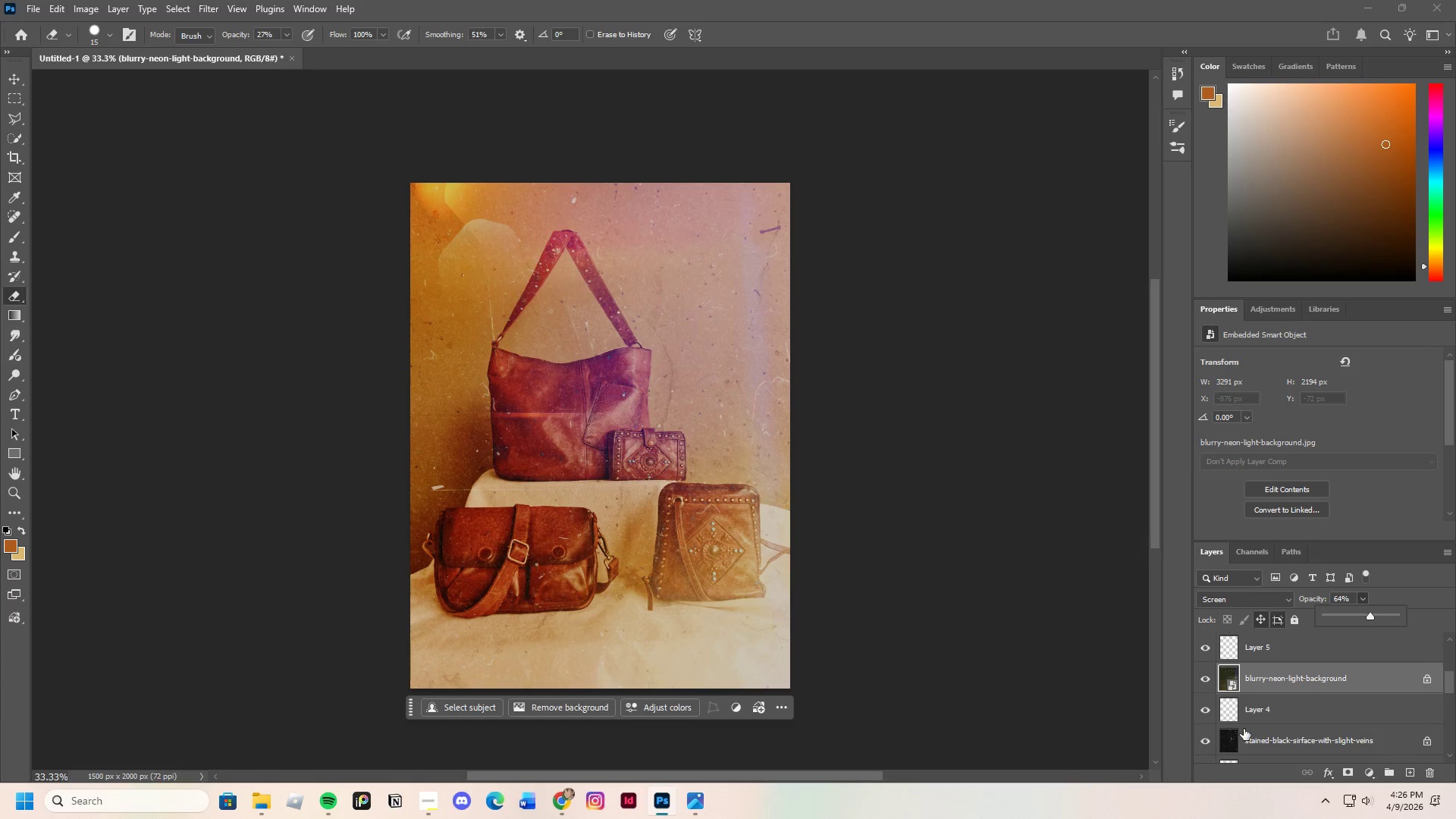 
scroll: coordinate [1259, 704], scroll_direction: up, amount: 9.0
 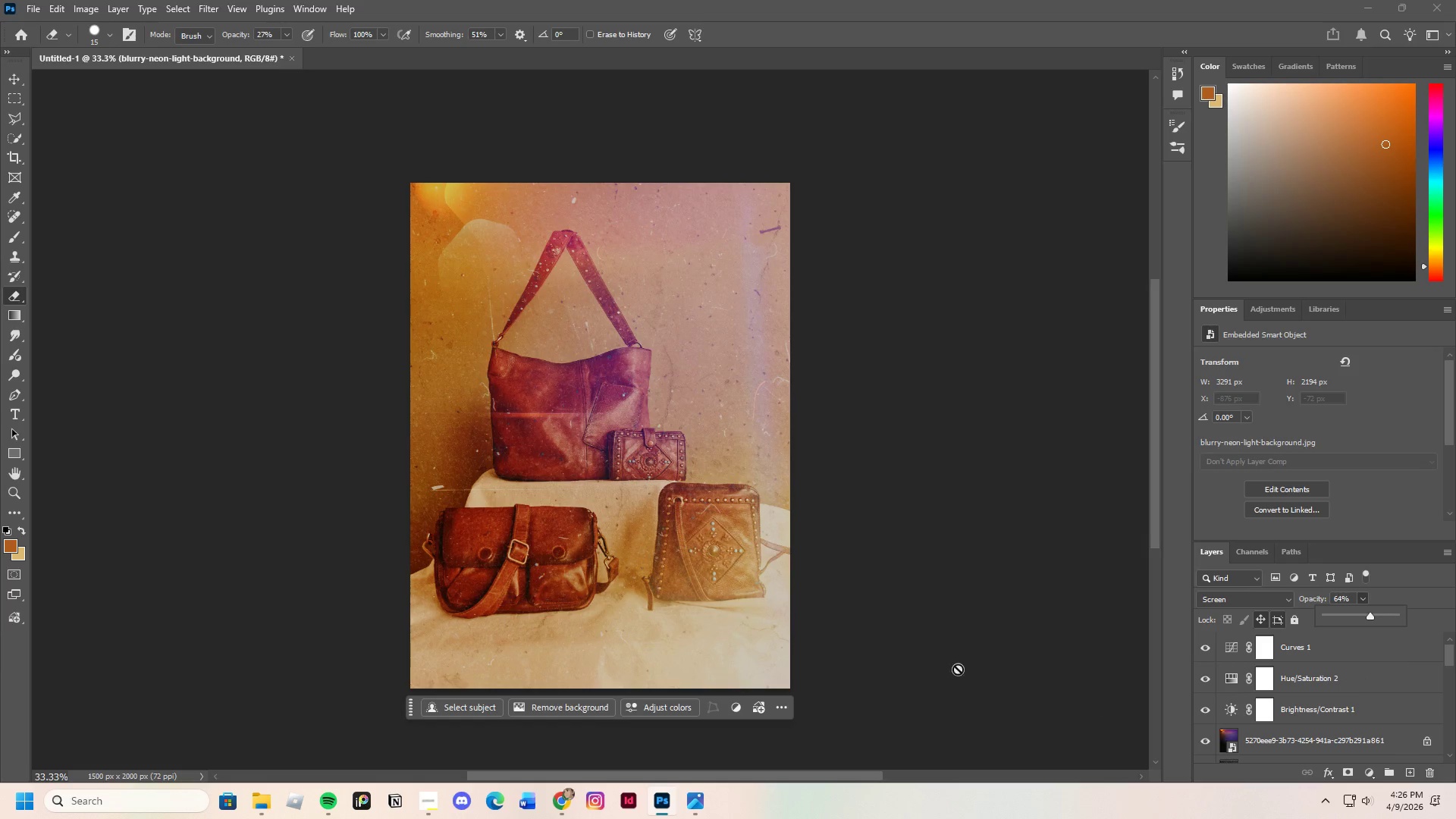 
scroll: coordinate [720, 564], scroll_direction: down, amount: 3.0
 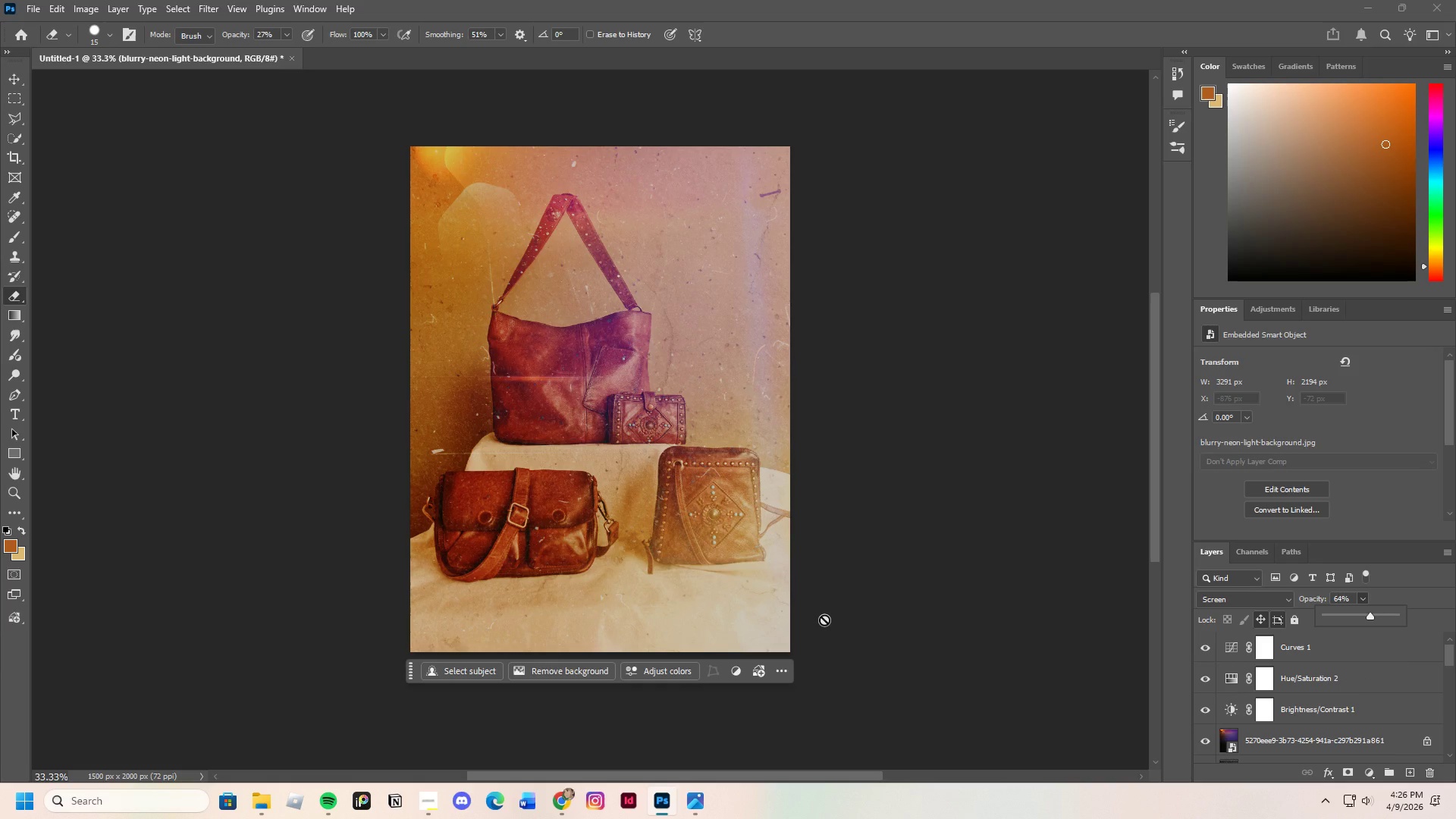 
wait(27.12)
 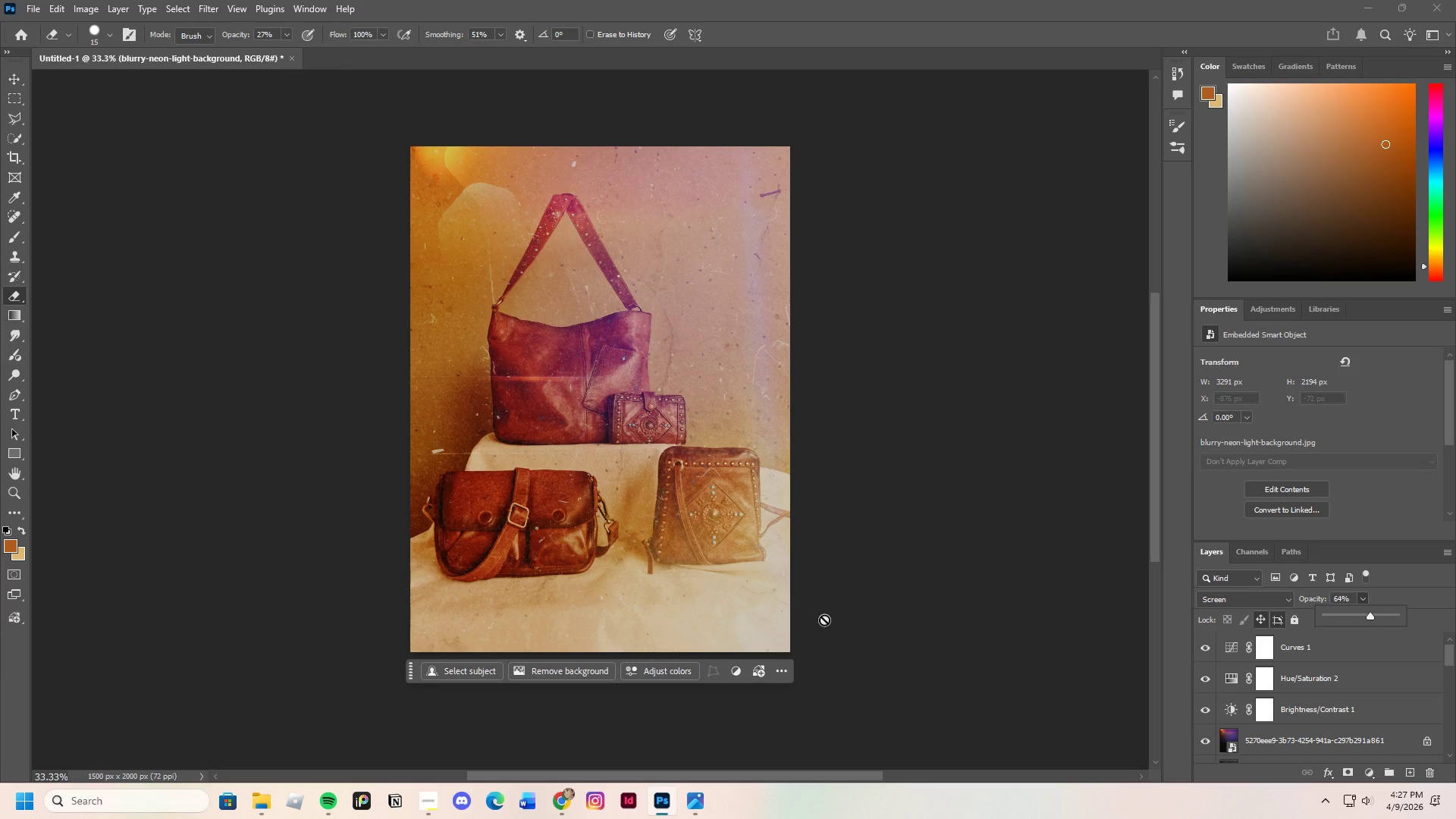 
key(Control+Equal)
 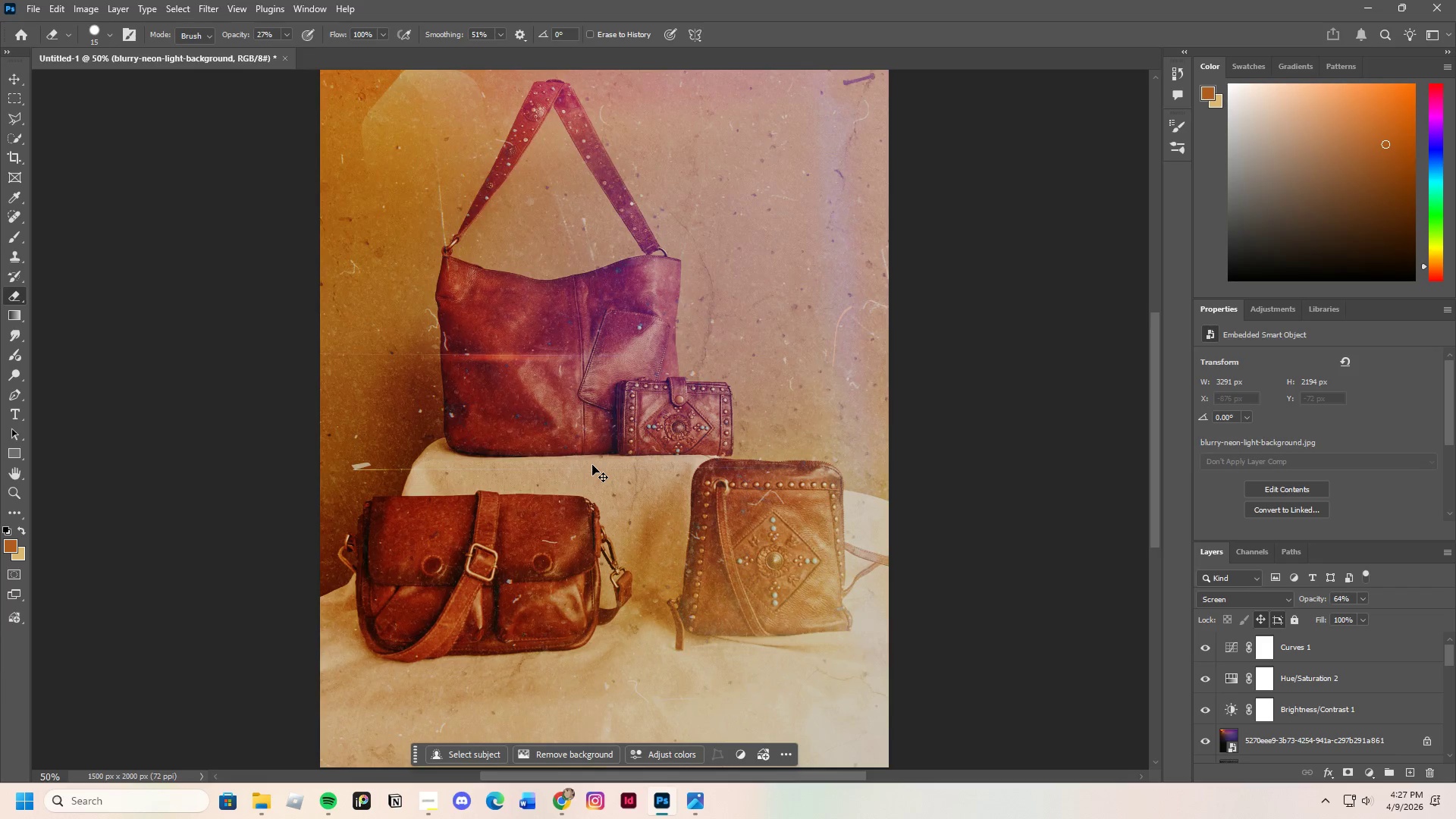 
key(Control+Equal)
 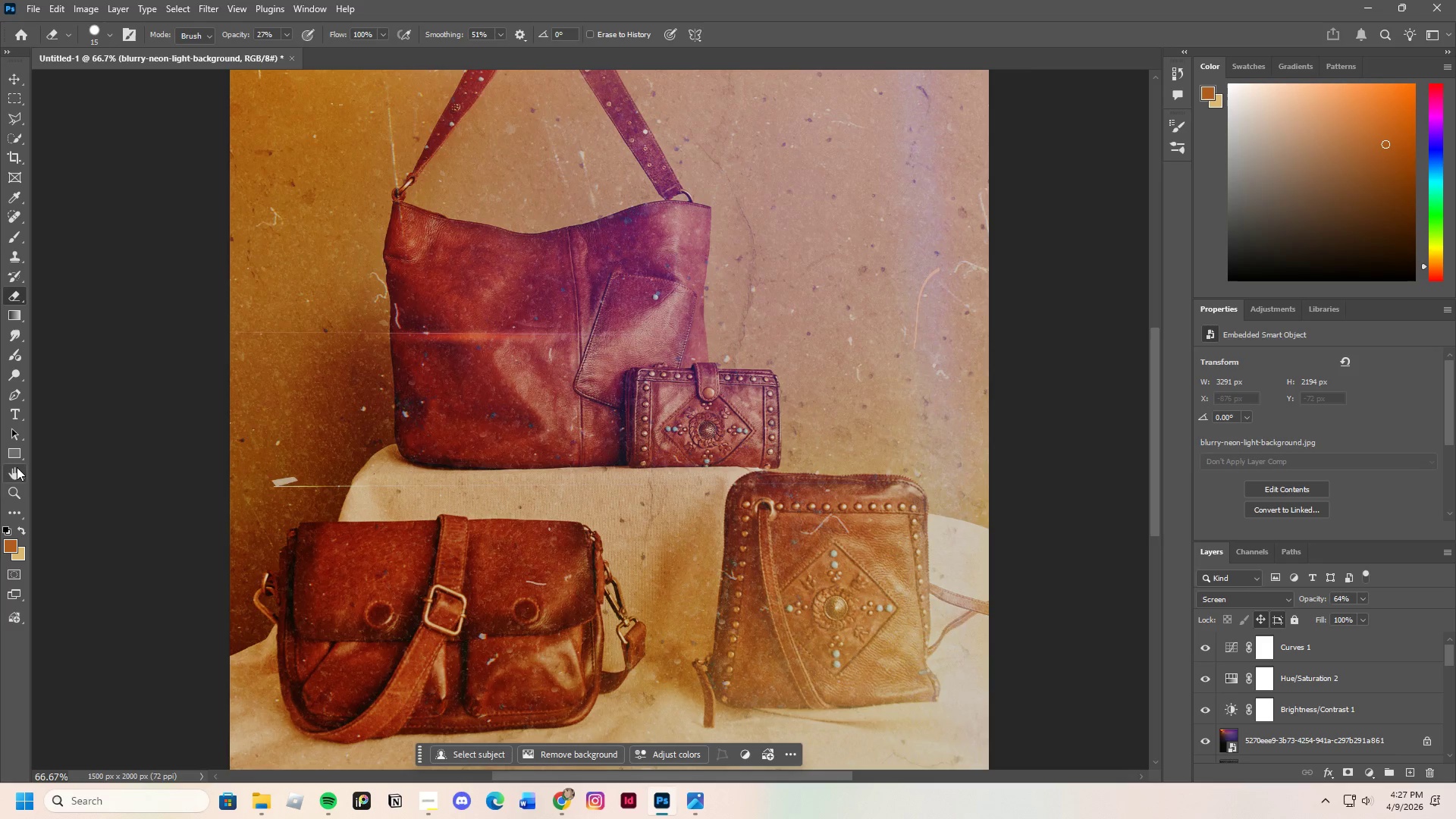 
left_click([13, 466])
 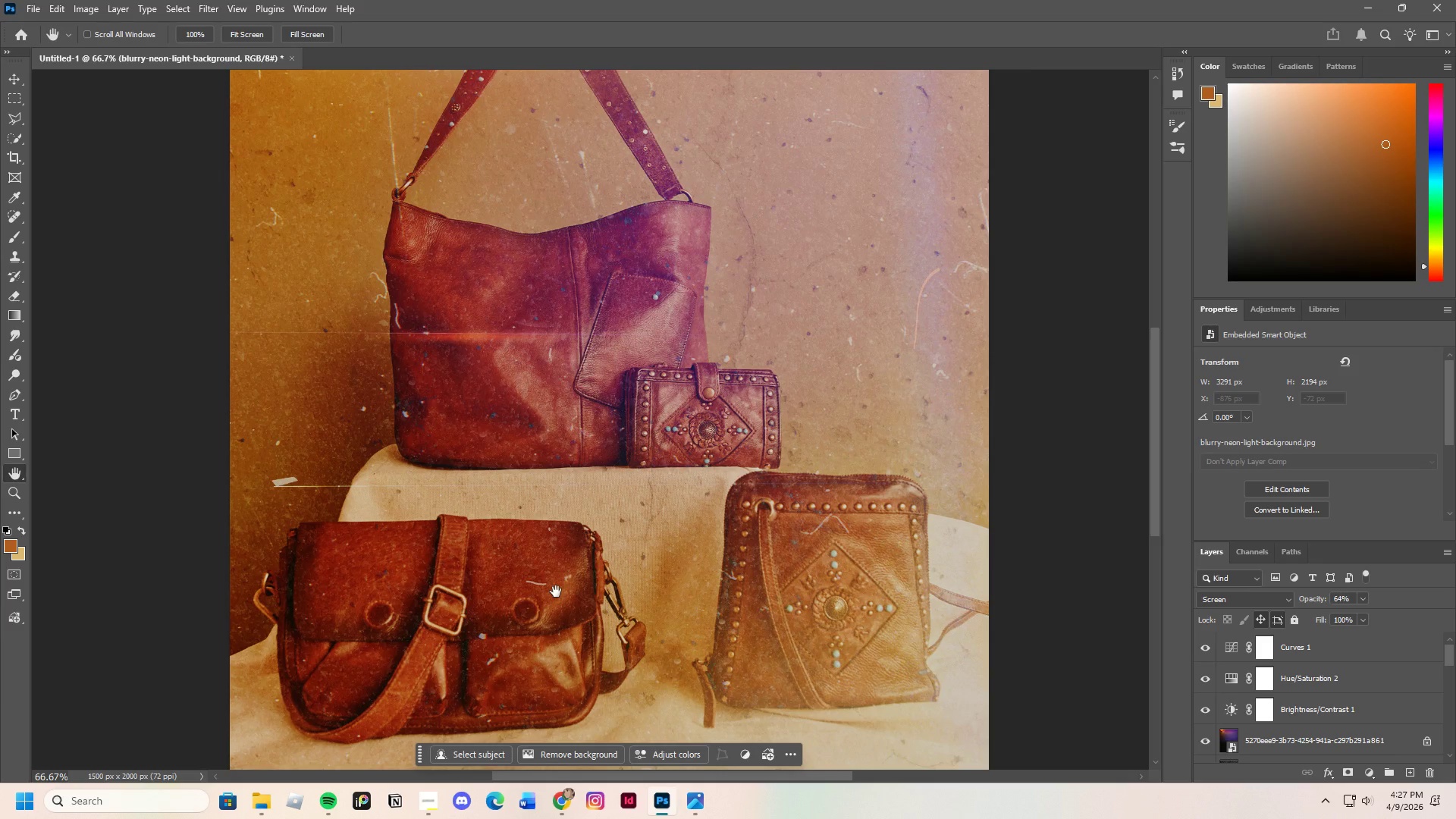 
scroll: coordinate [556, 589], scroll_direction: down, amount: 3.0
 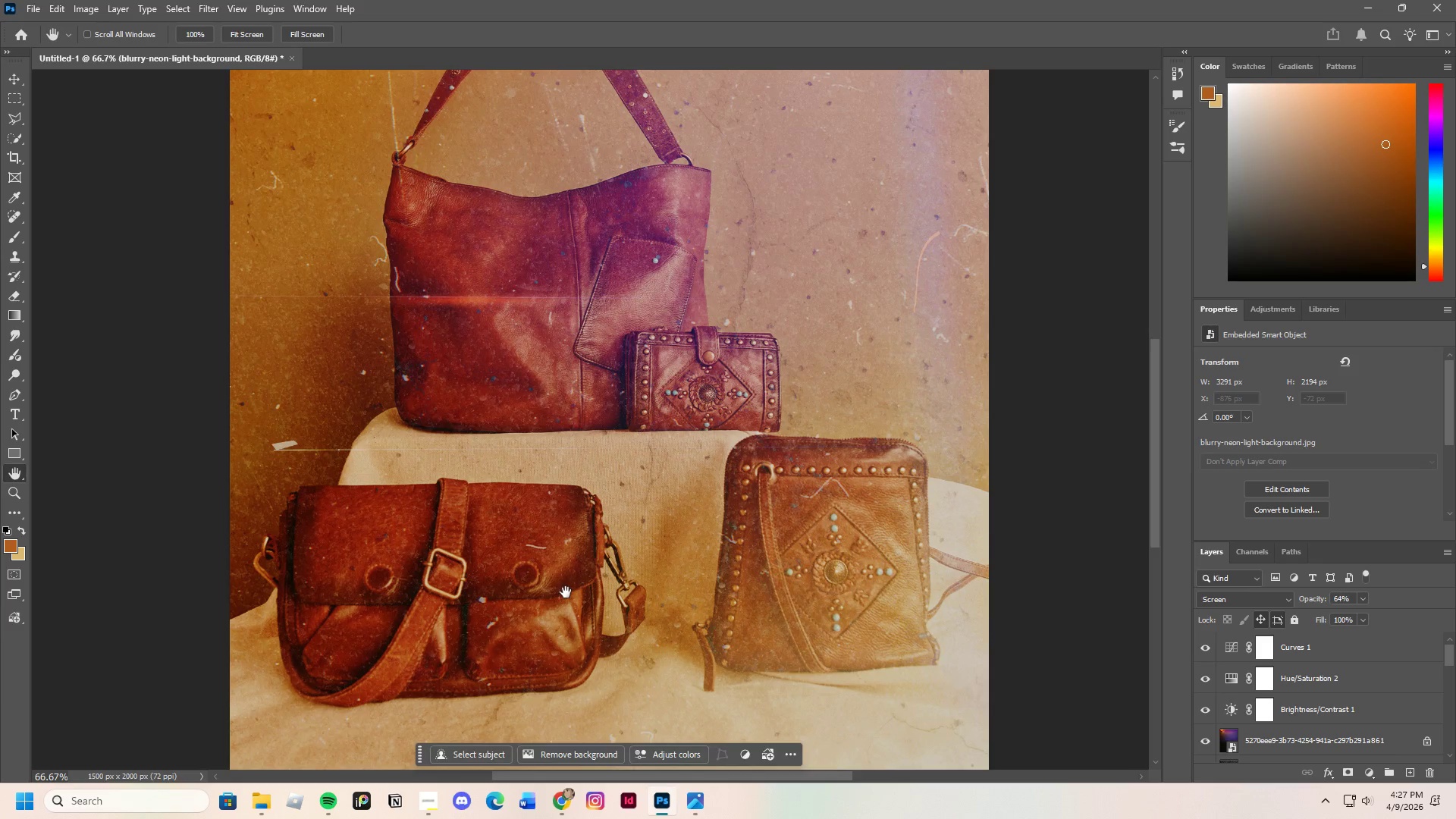 
left_click_drag(start_coordinate=[567, 592], to_coordinate=[644, 730])
 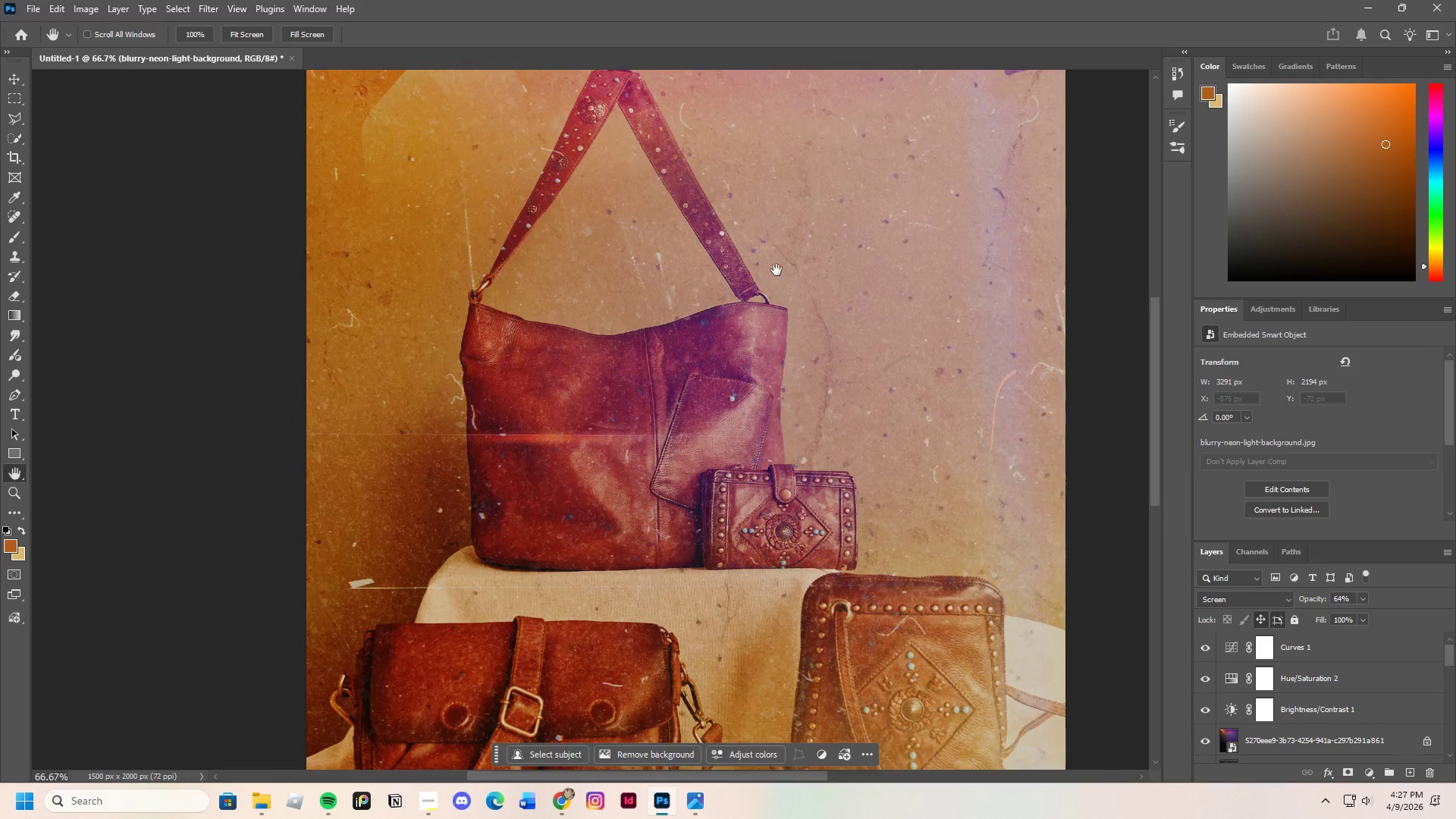 
left_click_drag(start_coordinate=[774, 278], to_coordinate=[681, 93])
 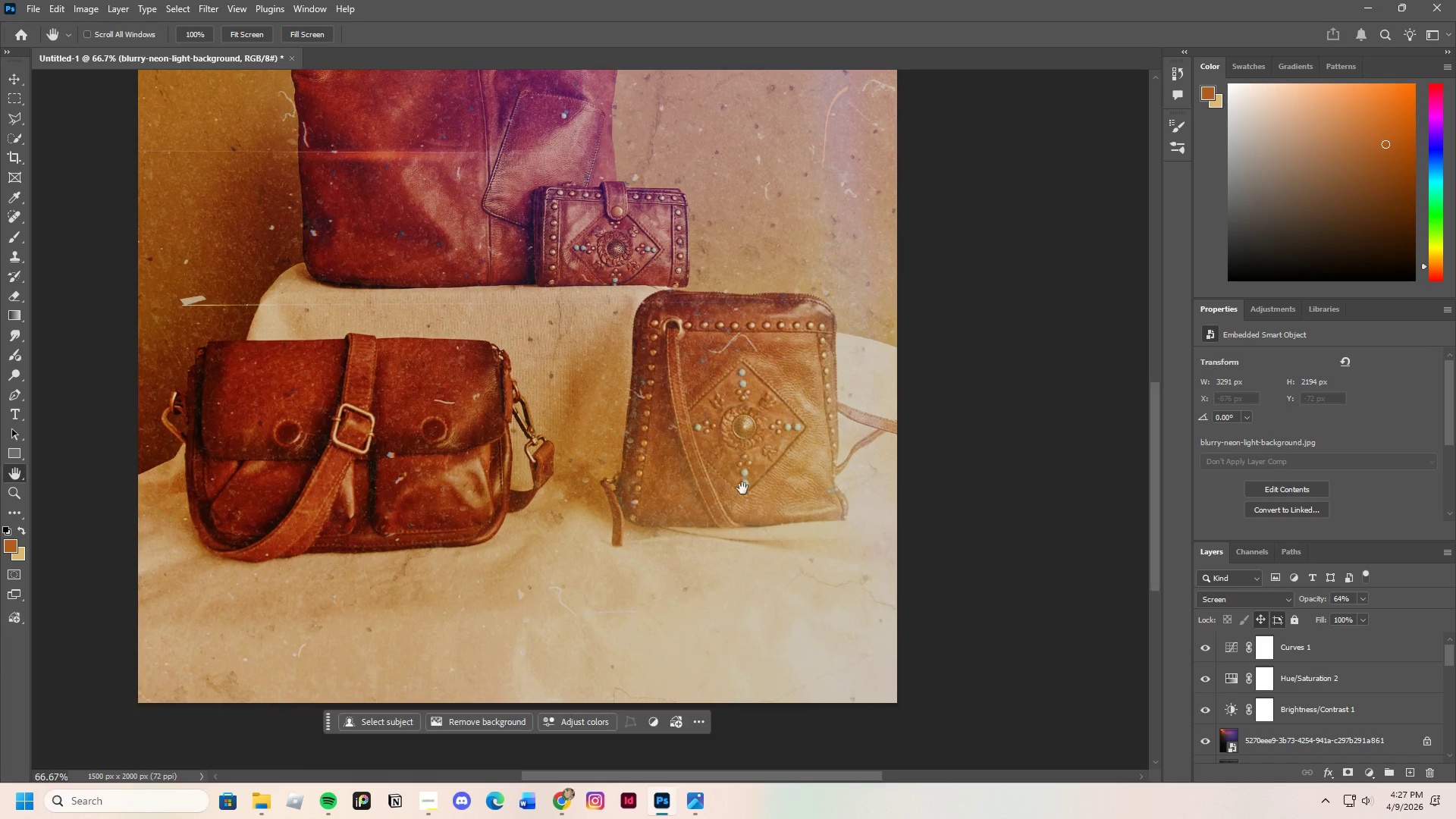 
scroll: coordinate [742, 498], scroll_direction: down, amount: 3.0
 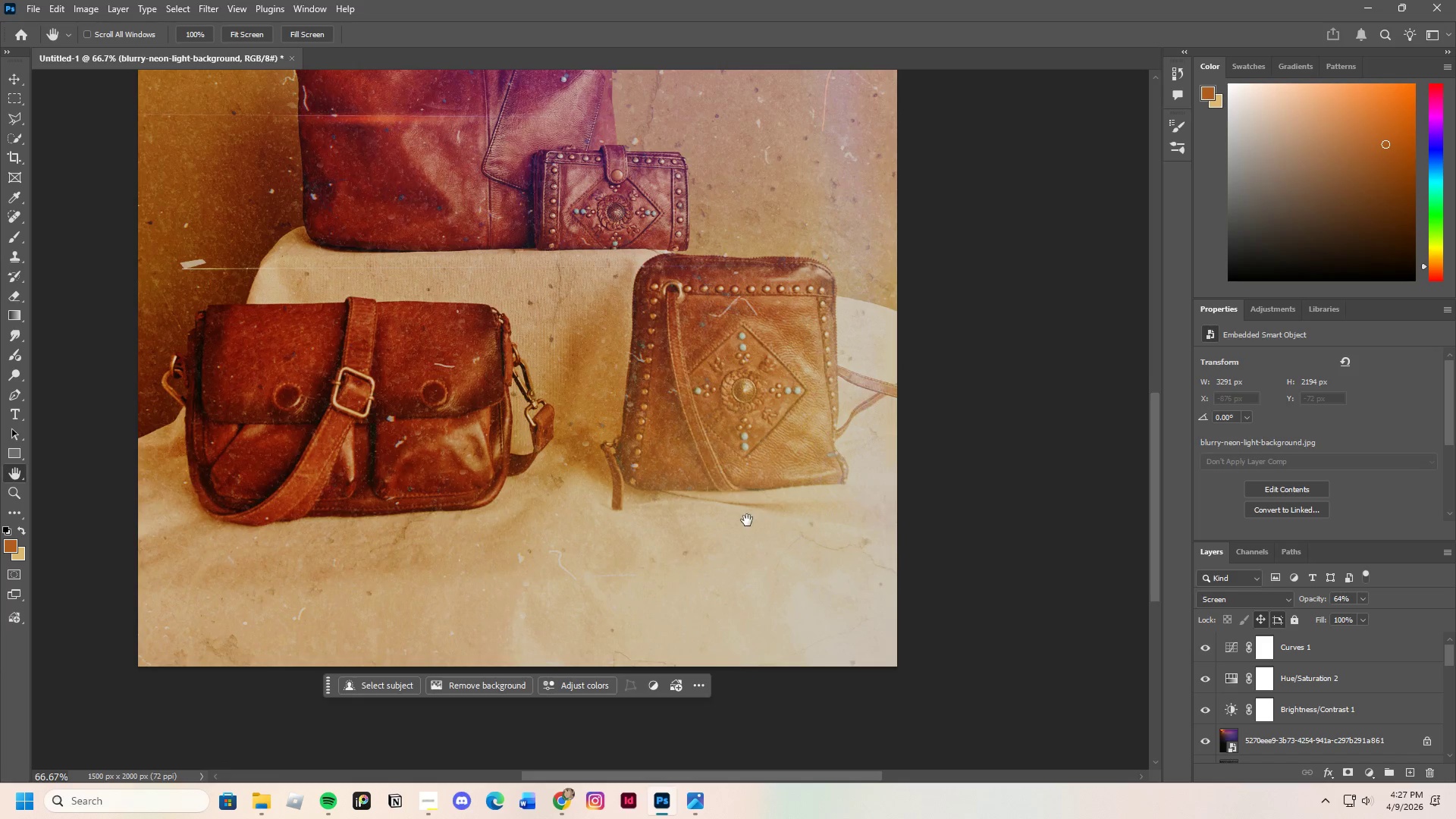 
scroll: coordinate [748, 520], scroll_direction: up, amount: 9.0
 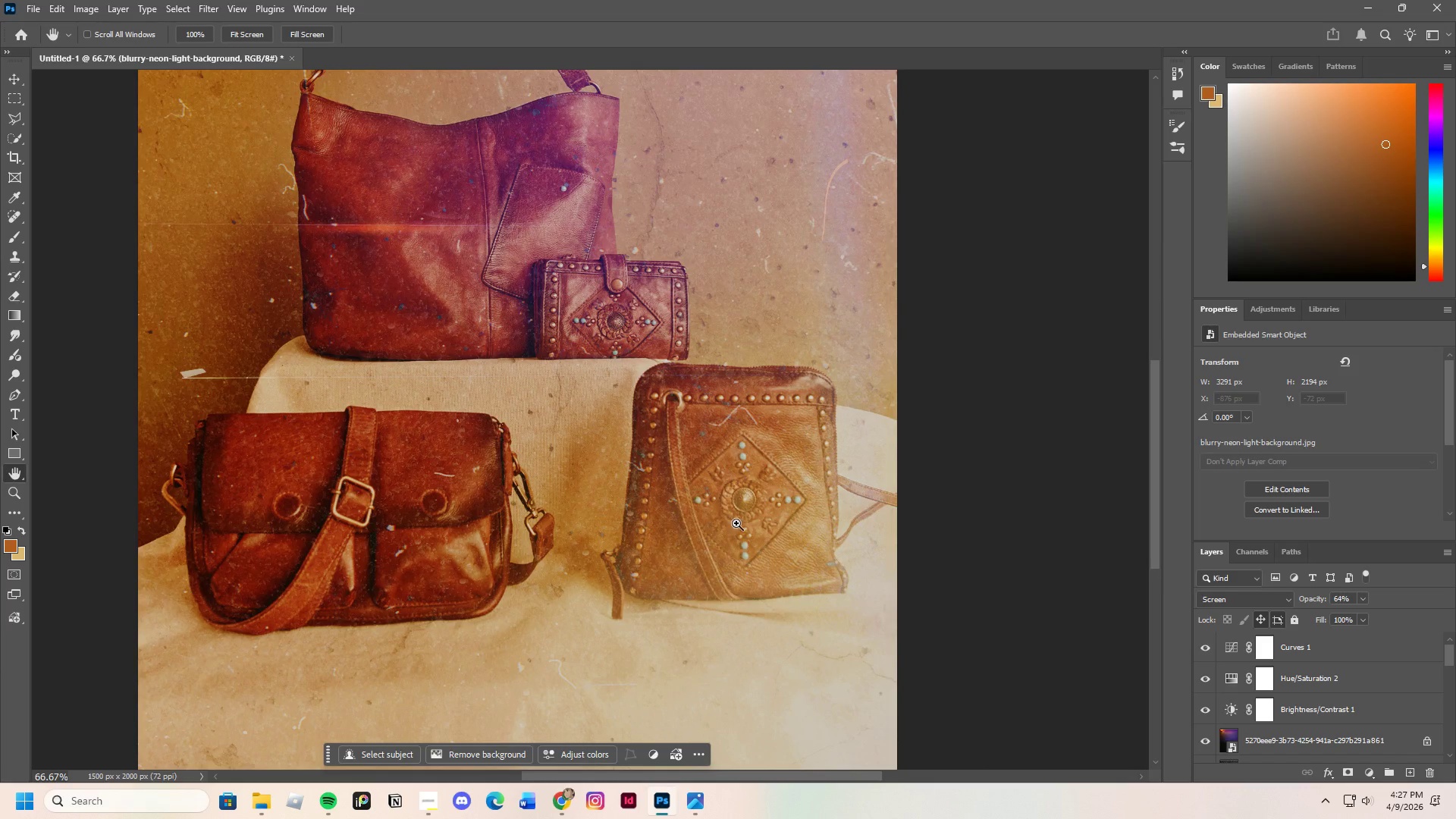 
key(Control+Minus)
 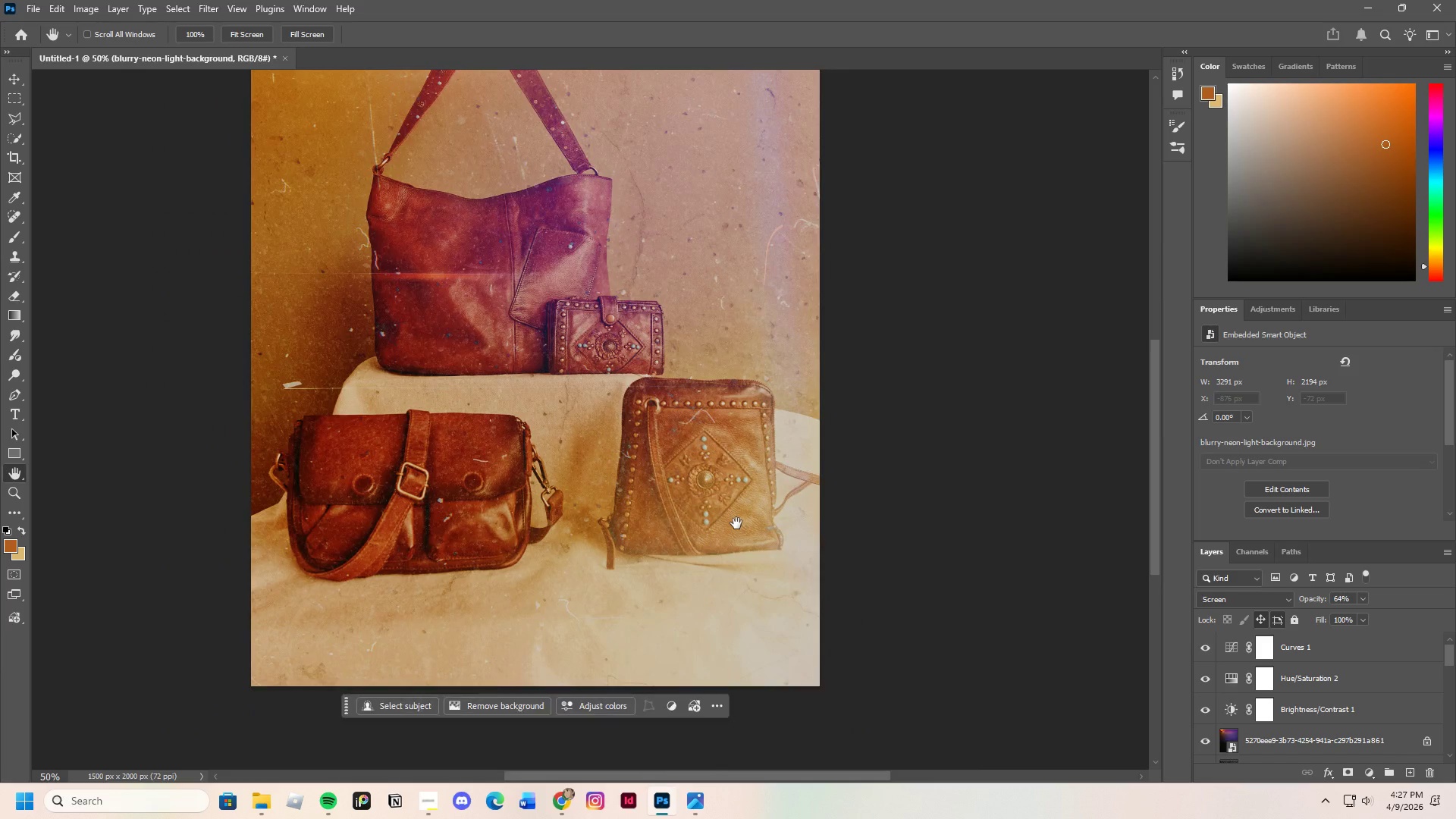 
key(Control+ControlLeft)
 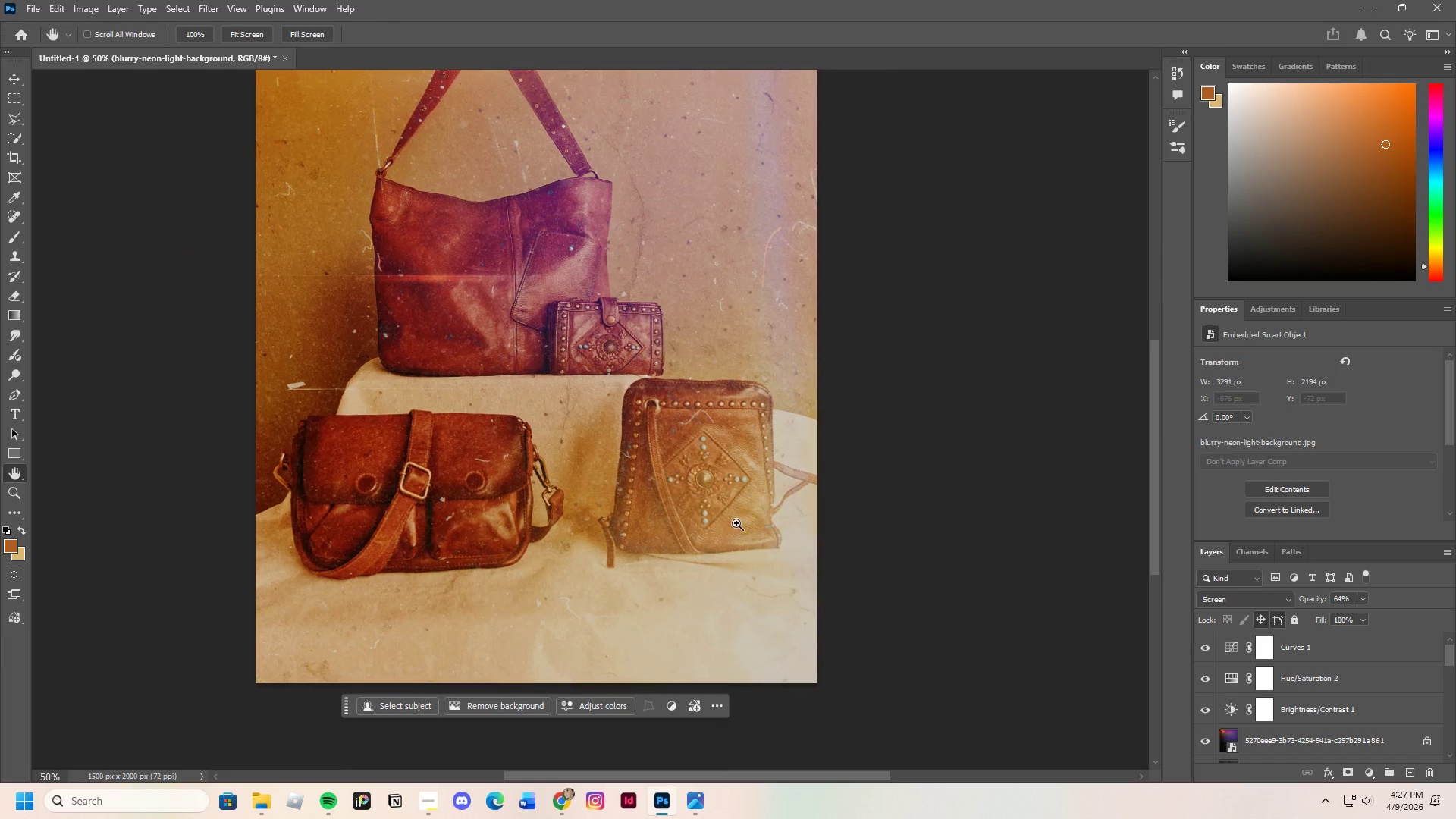 
key(Control+Minus)
 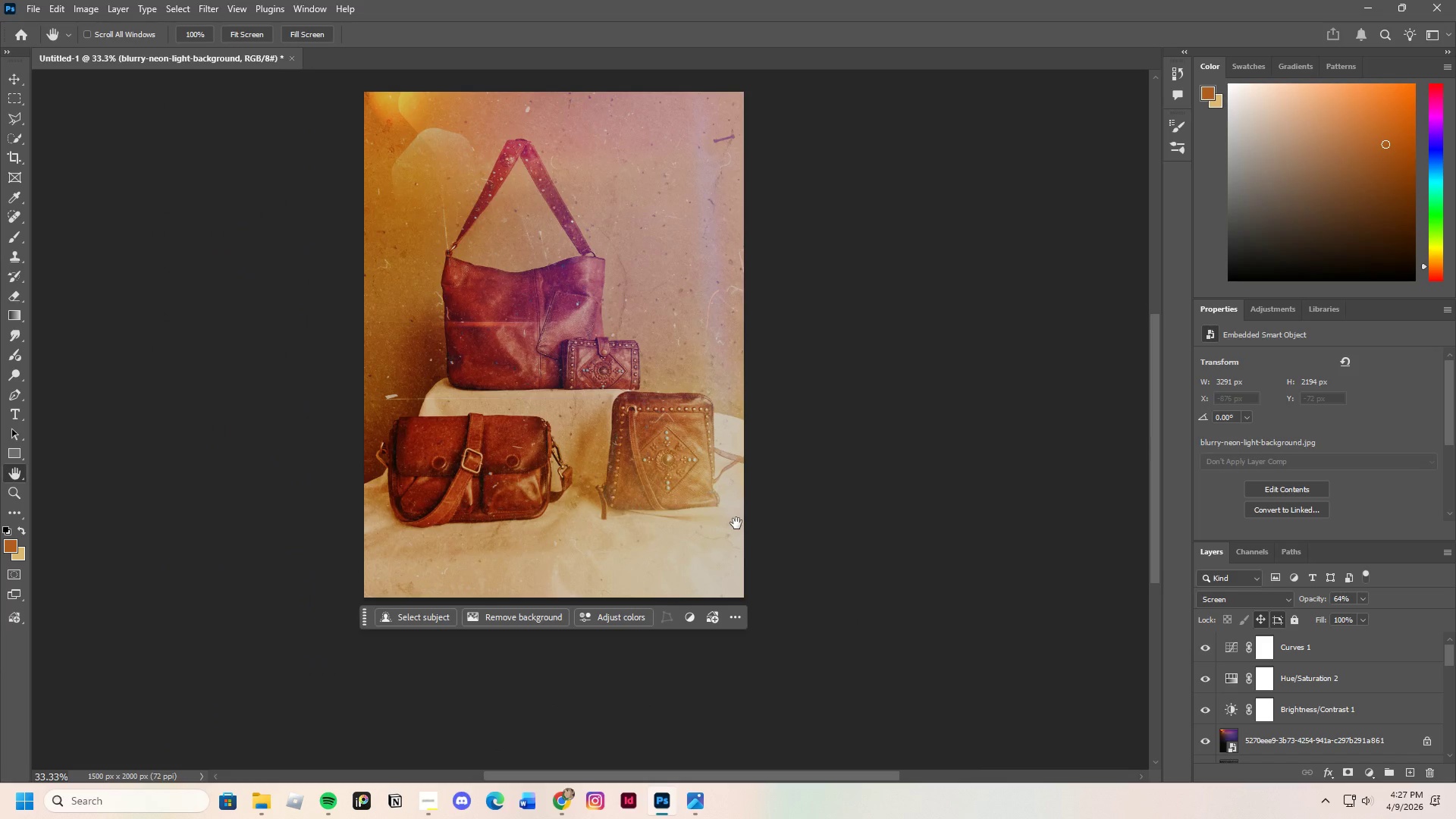 
wait(8.39)
 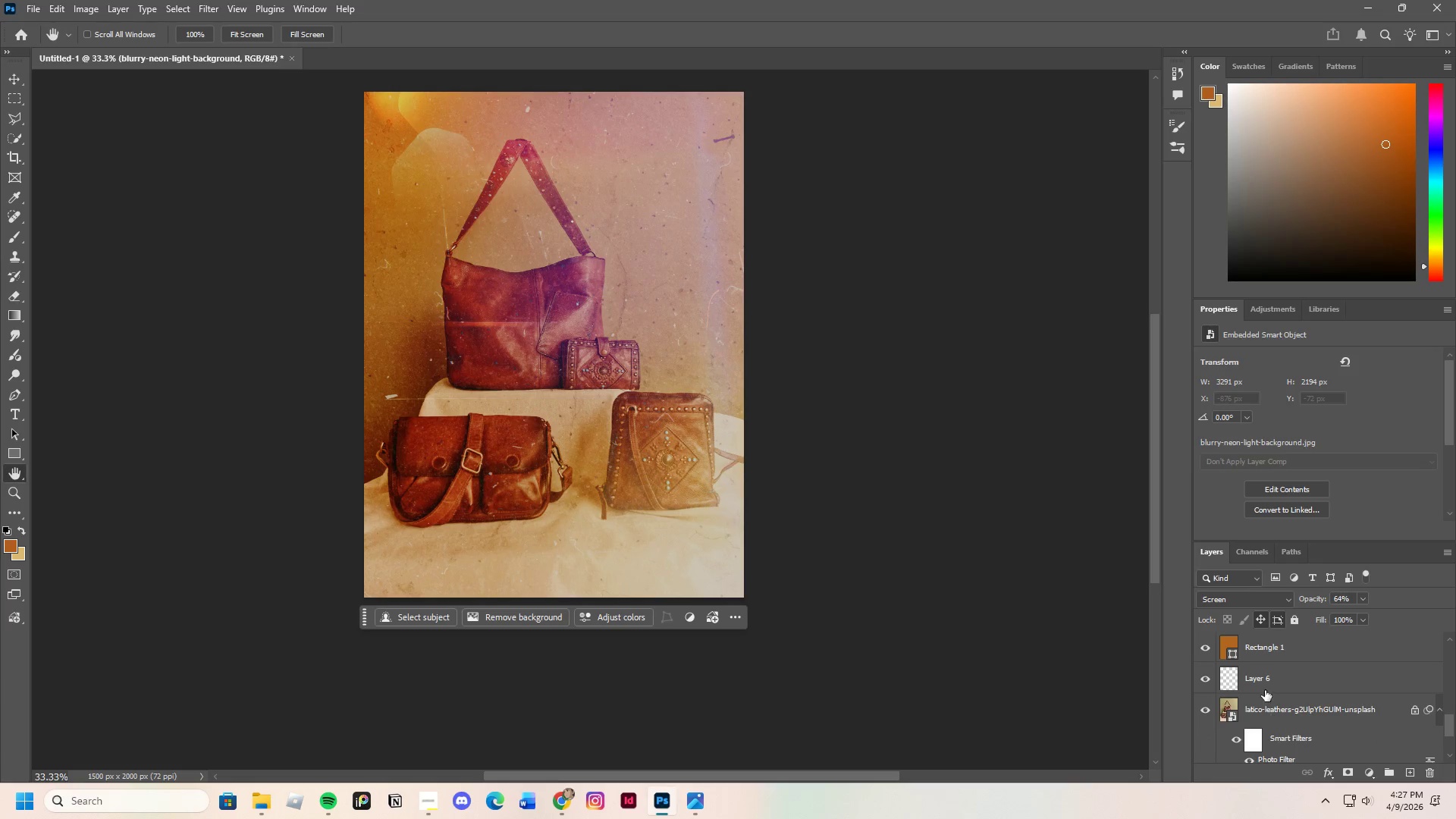 
left_click([1265, 683])
 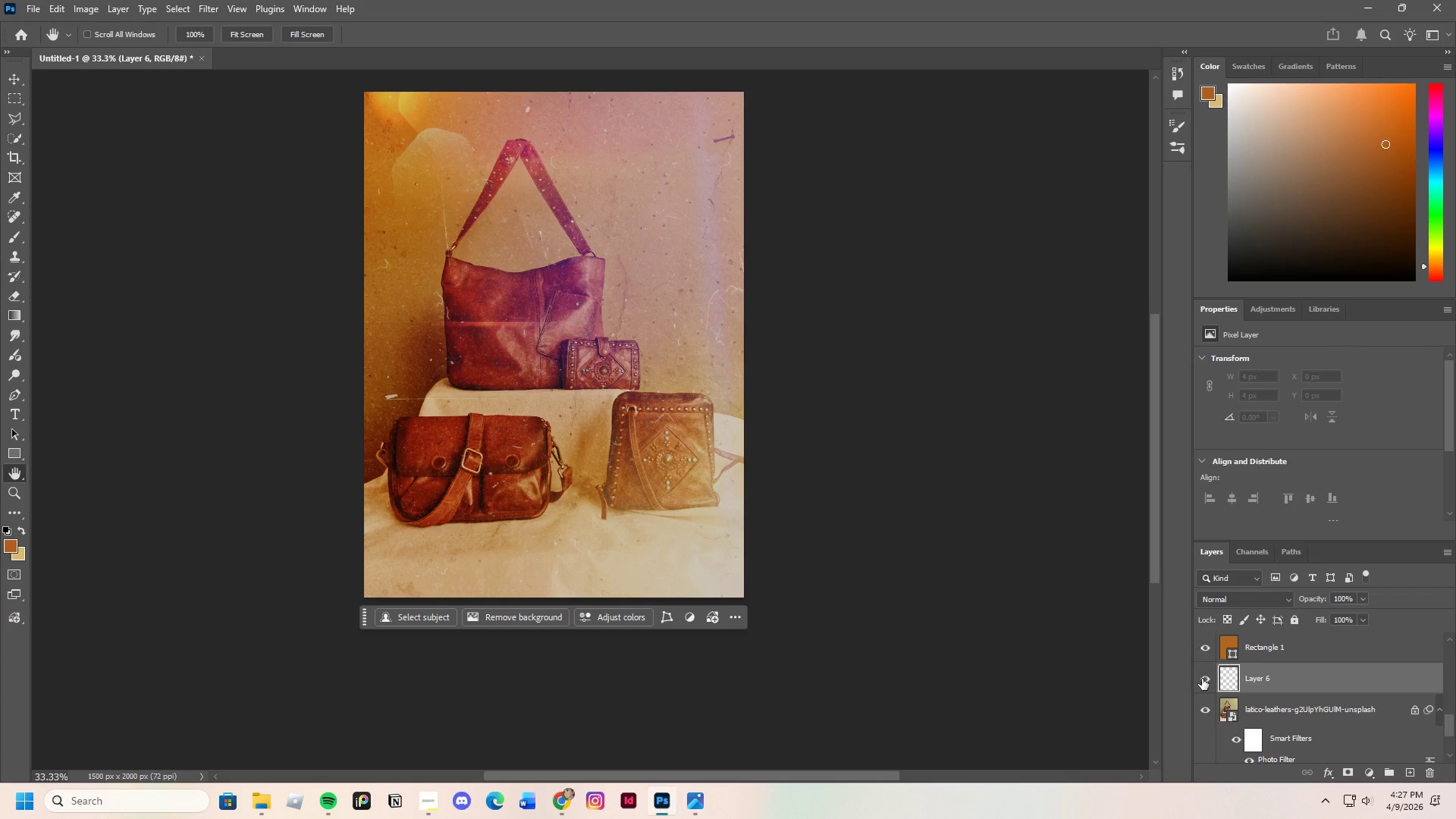 
scroll: coordinate [1291, 733], scroll_direction: down, amount: 13.0
 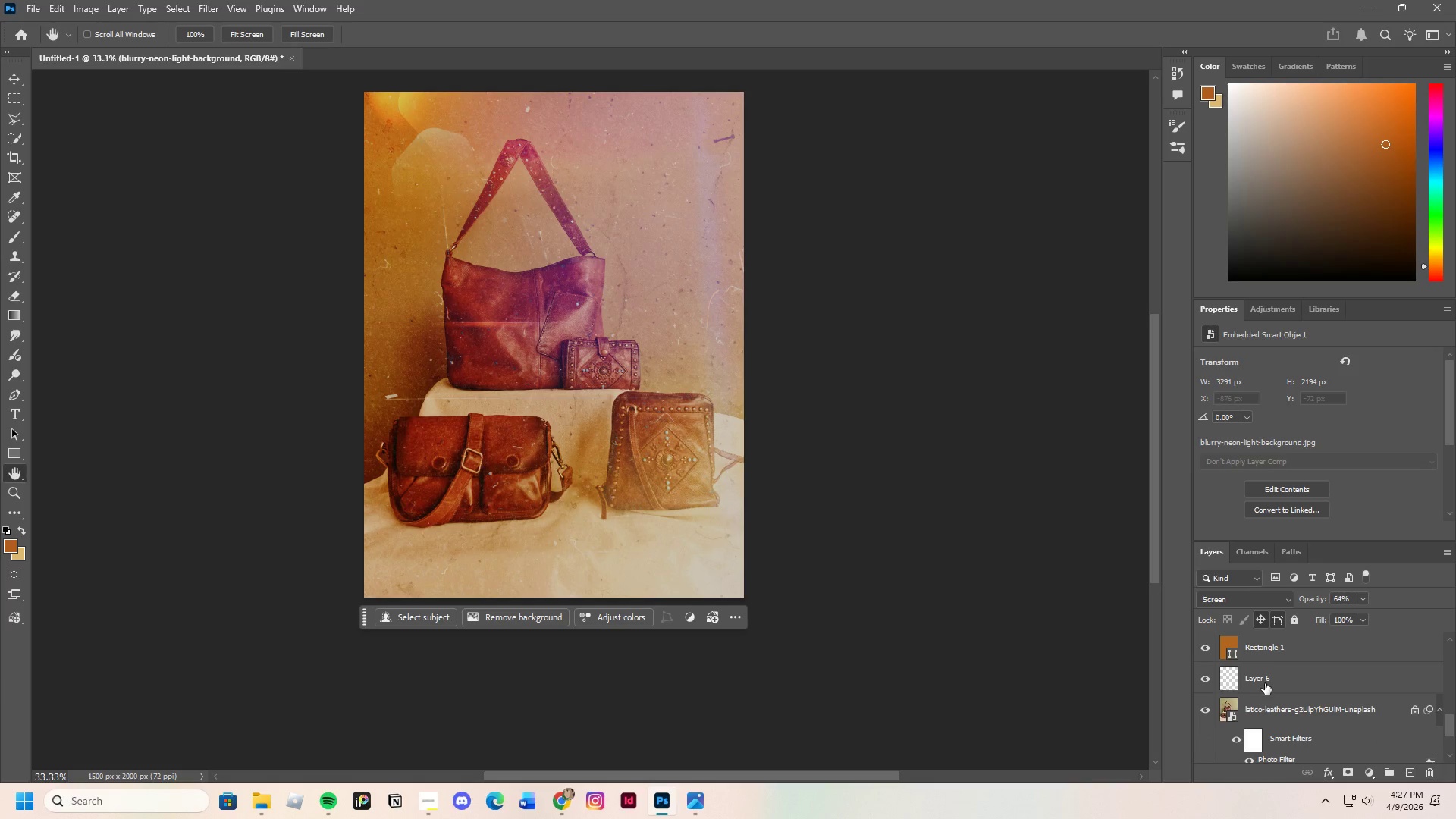 
left_click([1203, 679])
 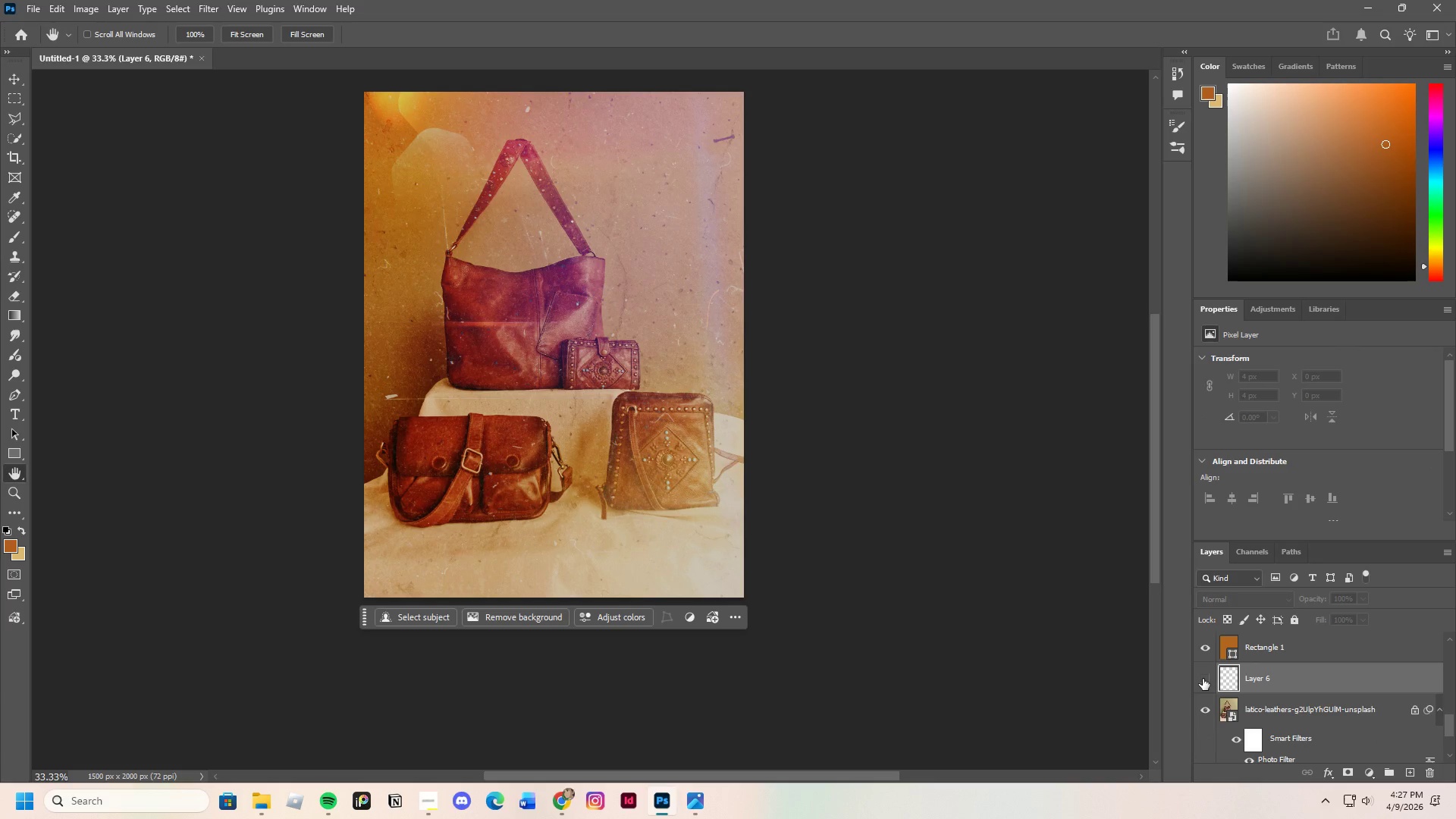 
left_click([1203, 679])
 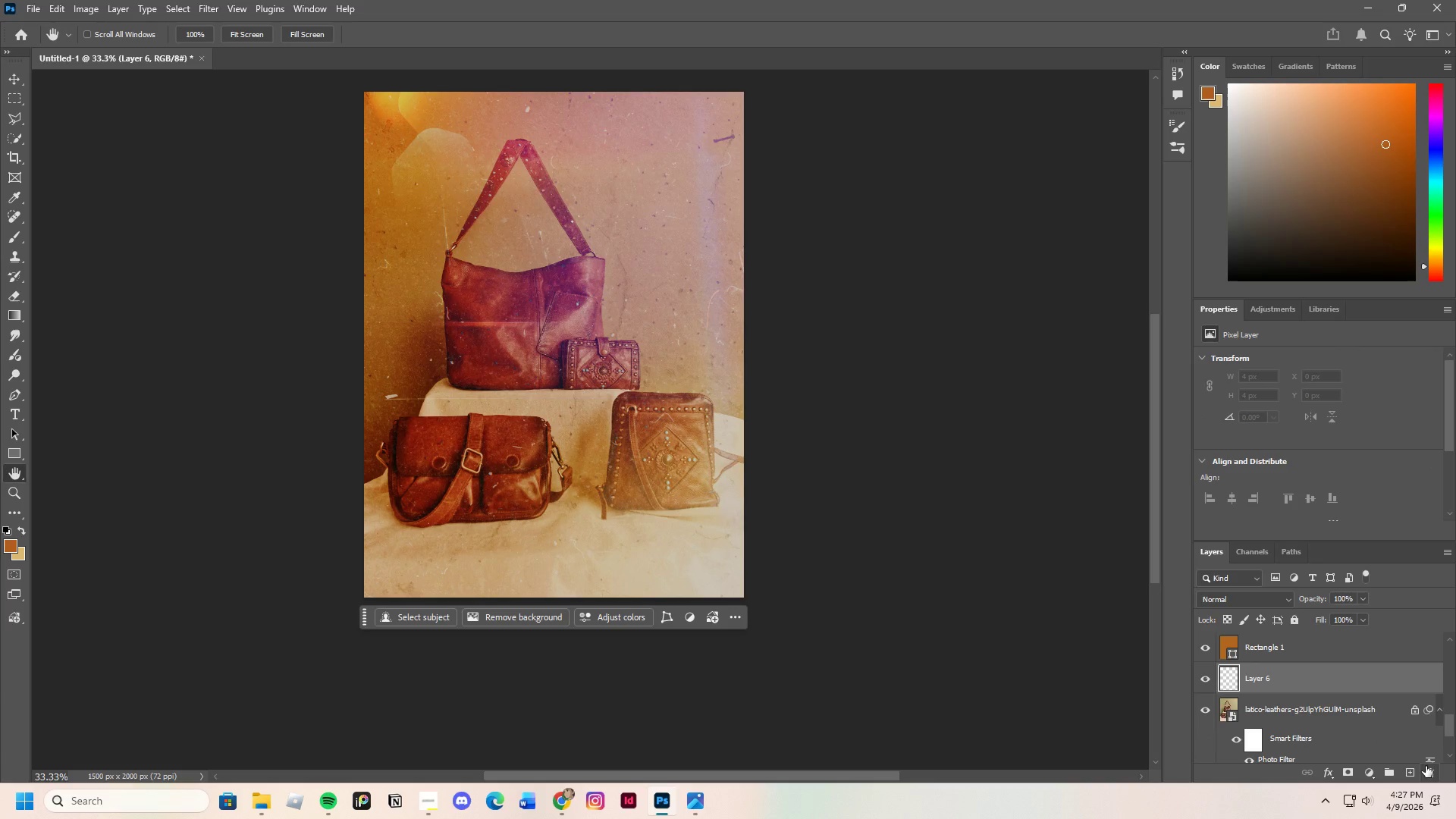 
left_click([1428, 771])
 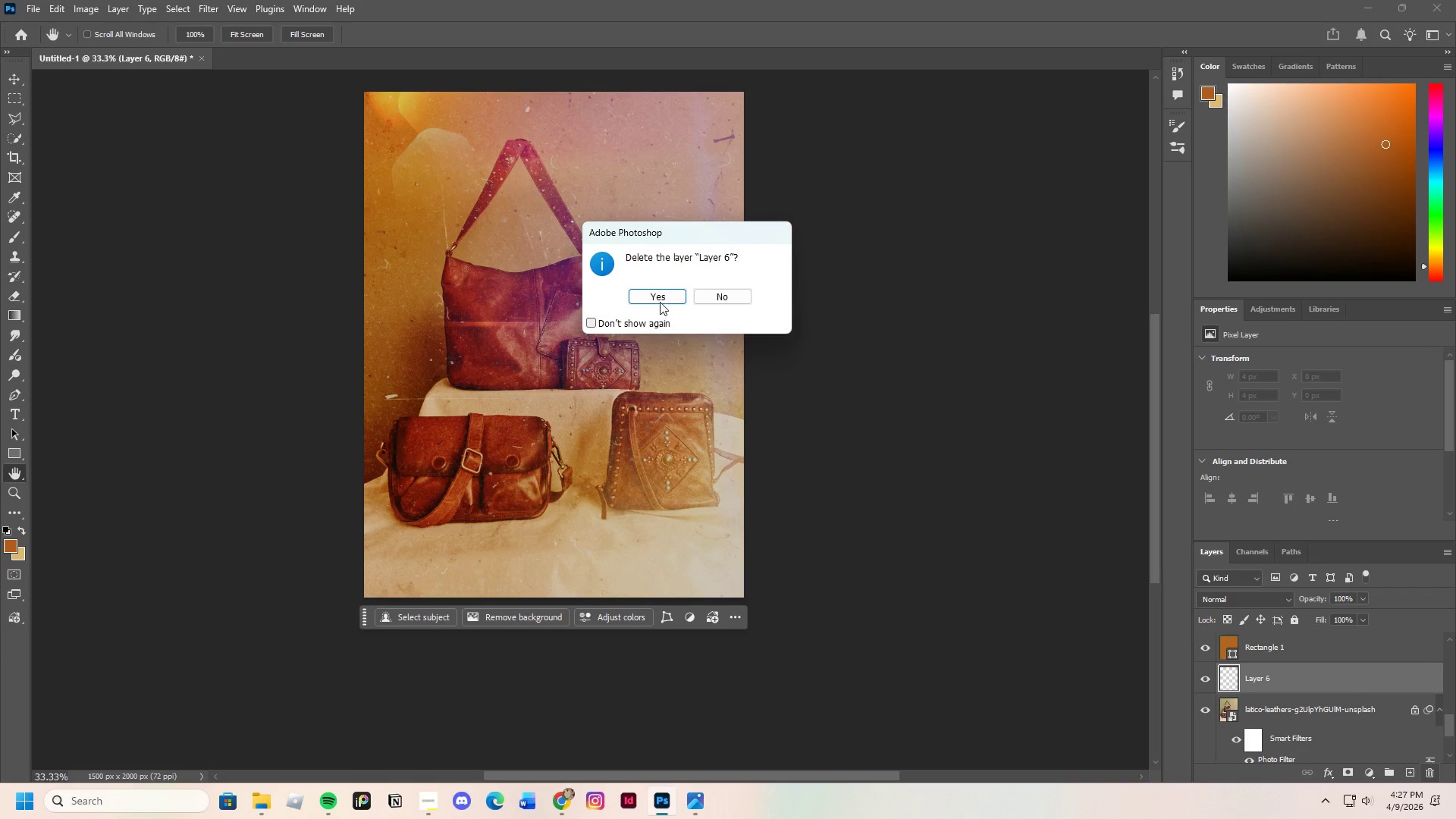 
left_click([657, 295])
 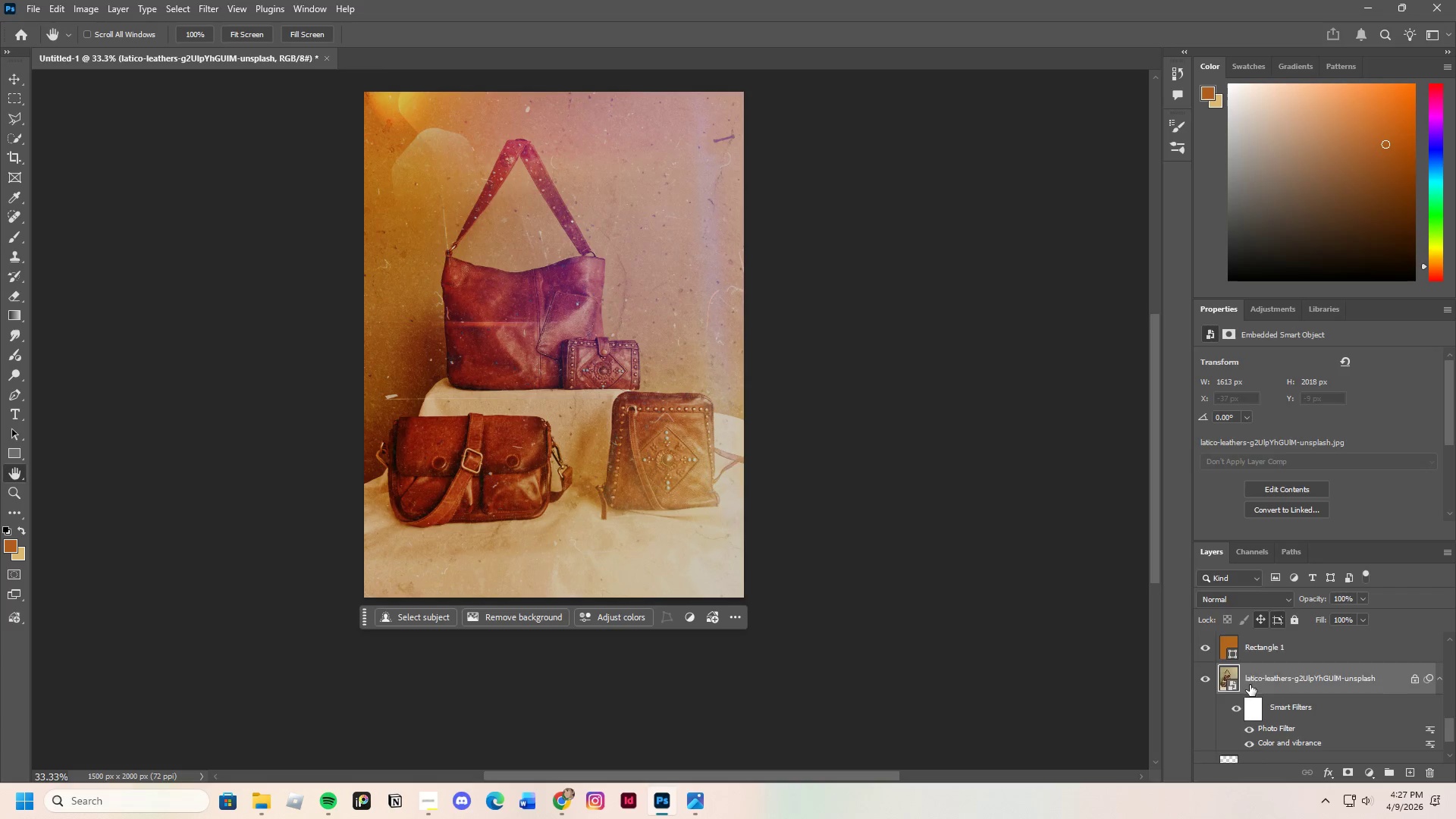 
scroll: coordinate [1310, 728], scroll_direction: up, amount: 2.0
 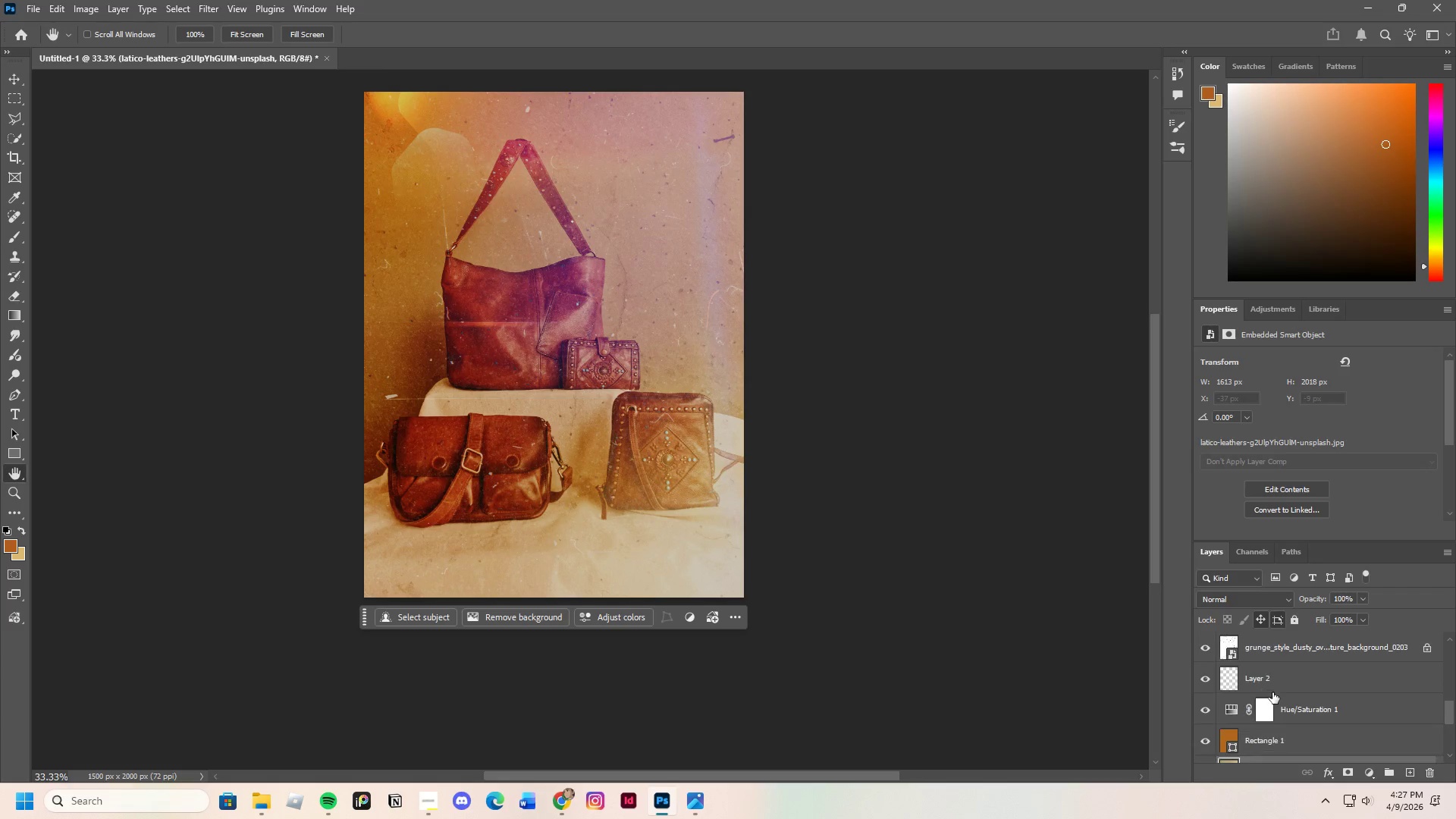 
left_click_drag(start_coordinate=[1272, 682], to_coordinate=[1272, 677])
 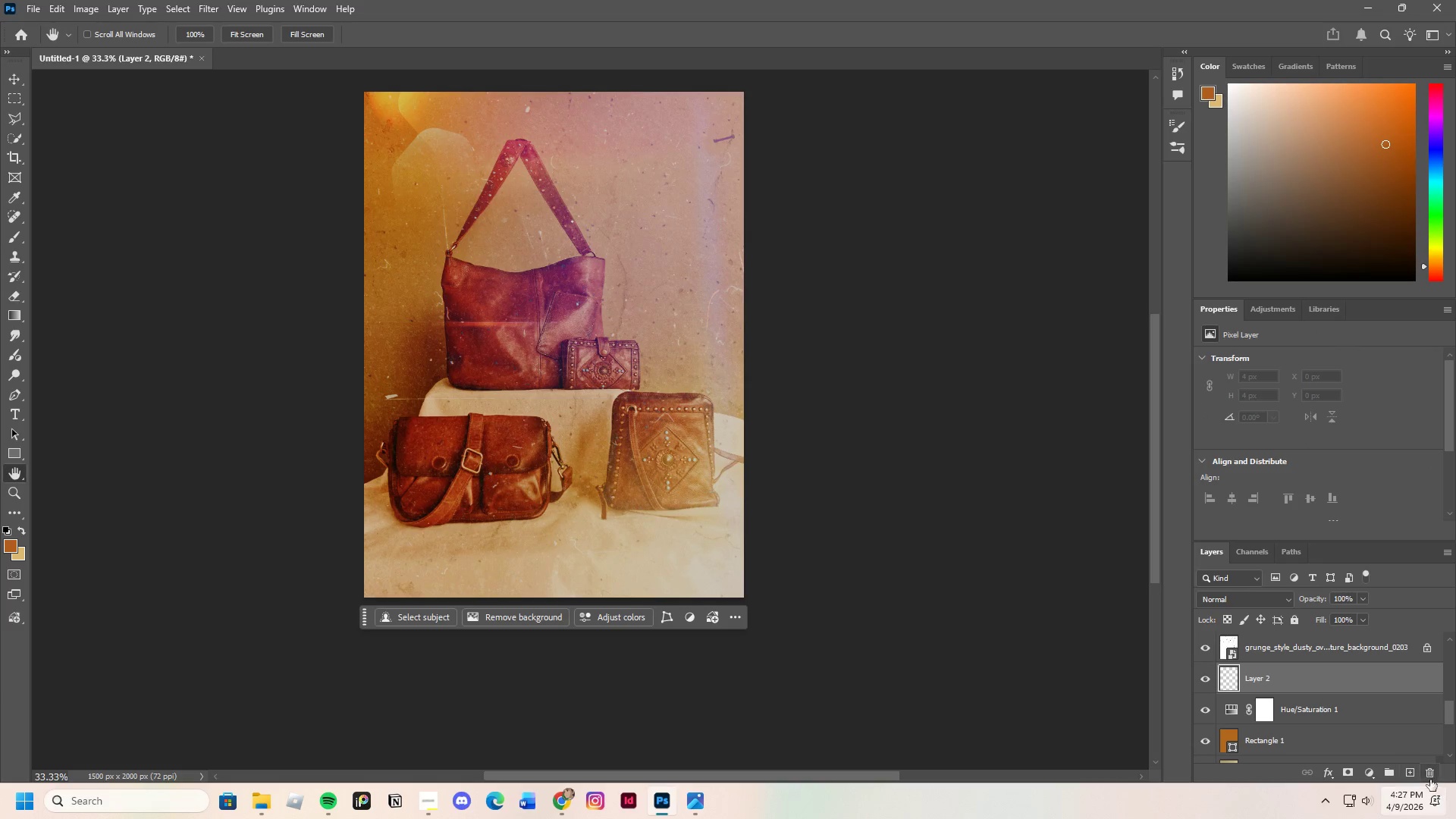 
scroll: coordinate [1272, 692], scroll_direction: up, amount: 1.0
 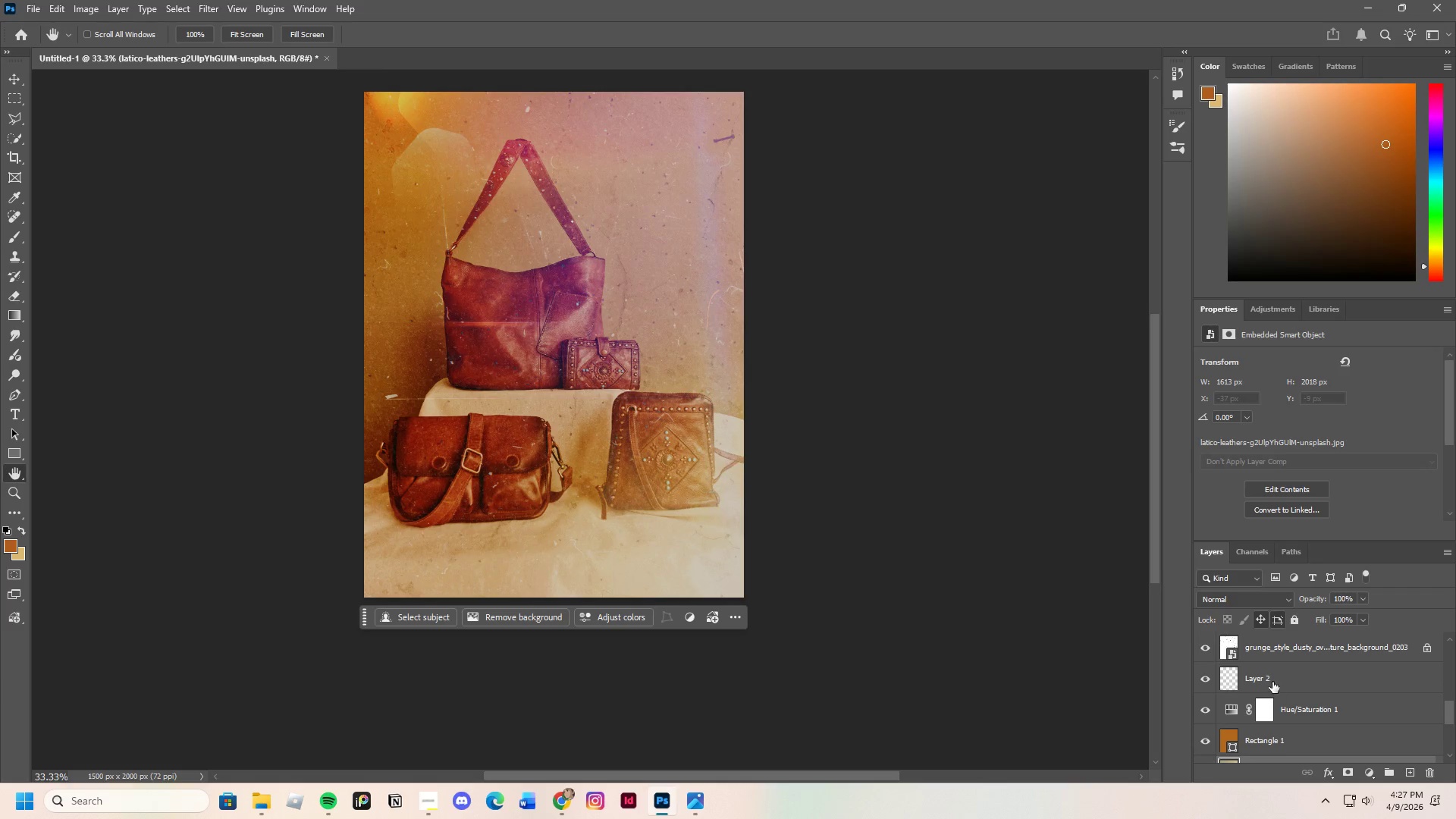 
left_click([1426, 776])
 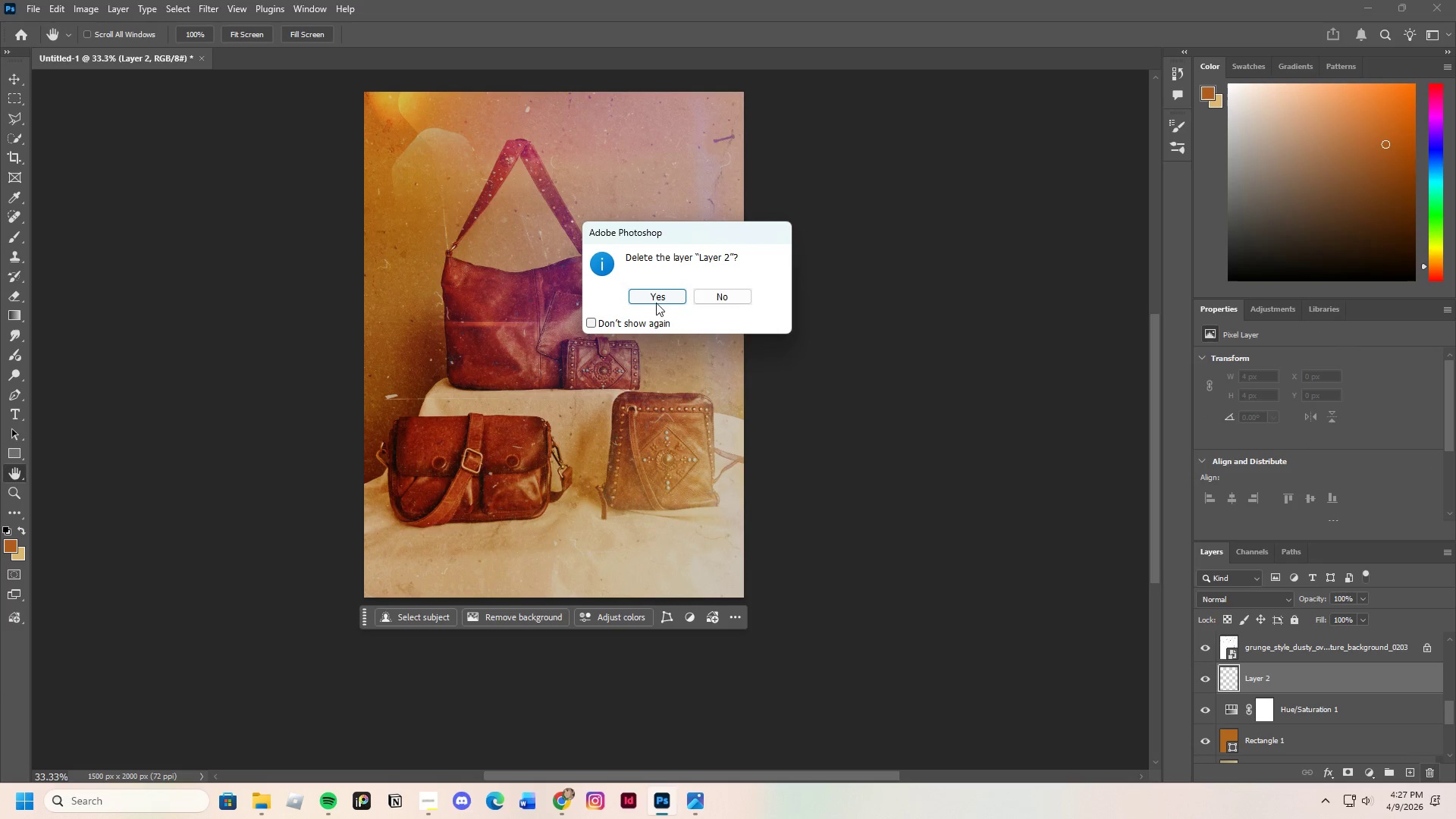 
left_click([654, 301])
 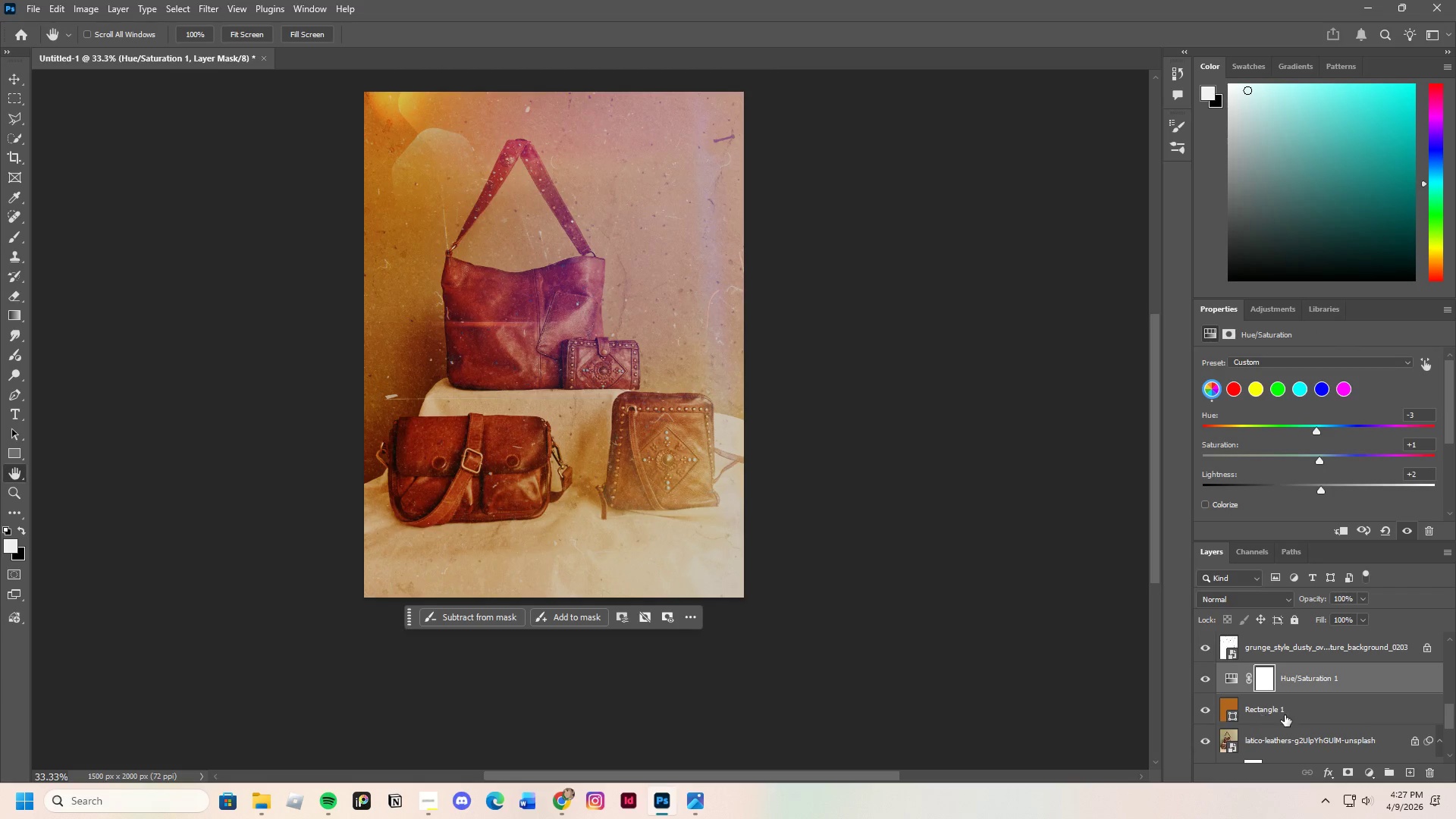 
left_click([1289, 717])
 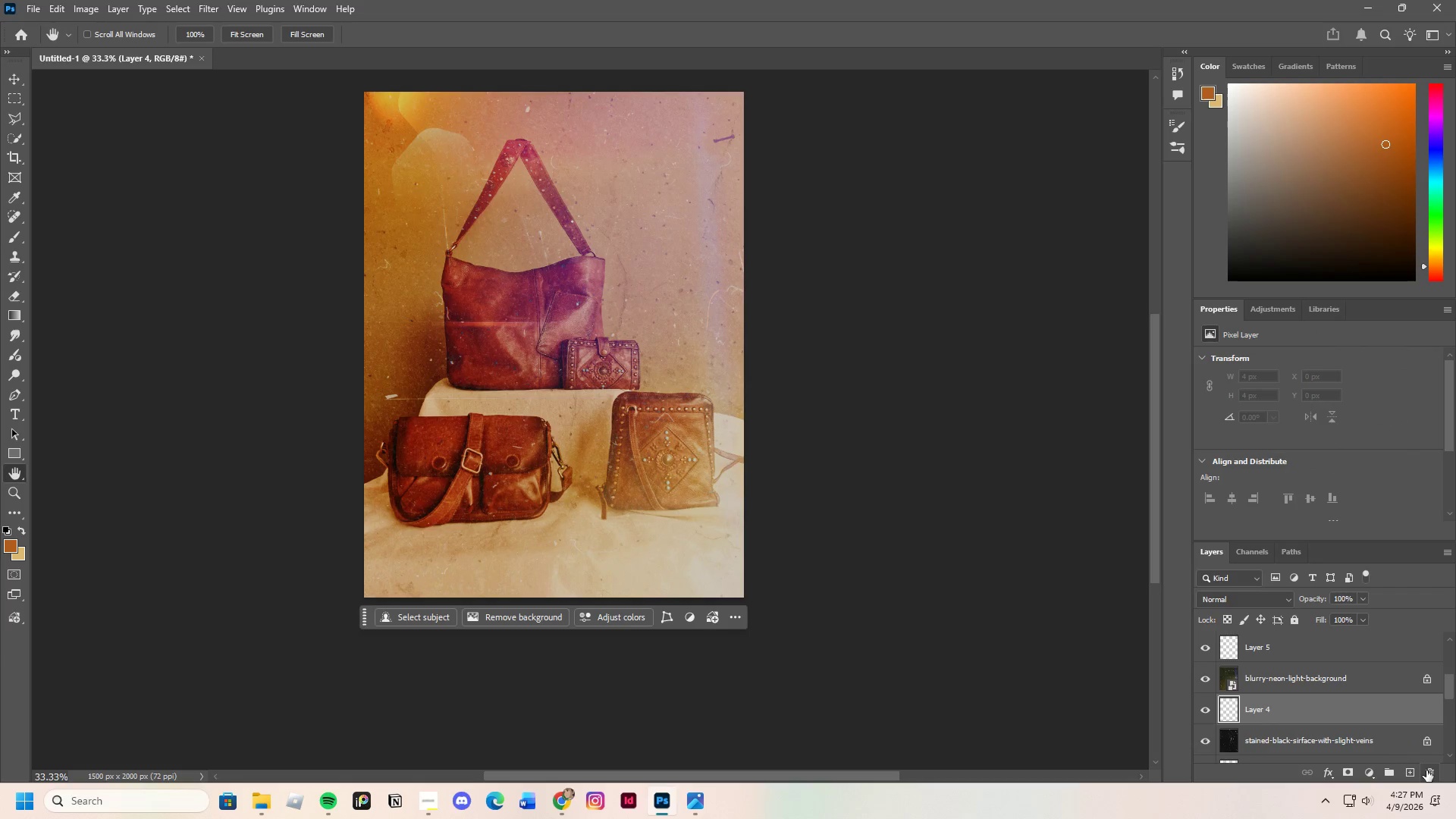 
scroll: coordinate [1289, 717], scroll_direction: up, amount: 5.0
 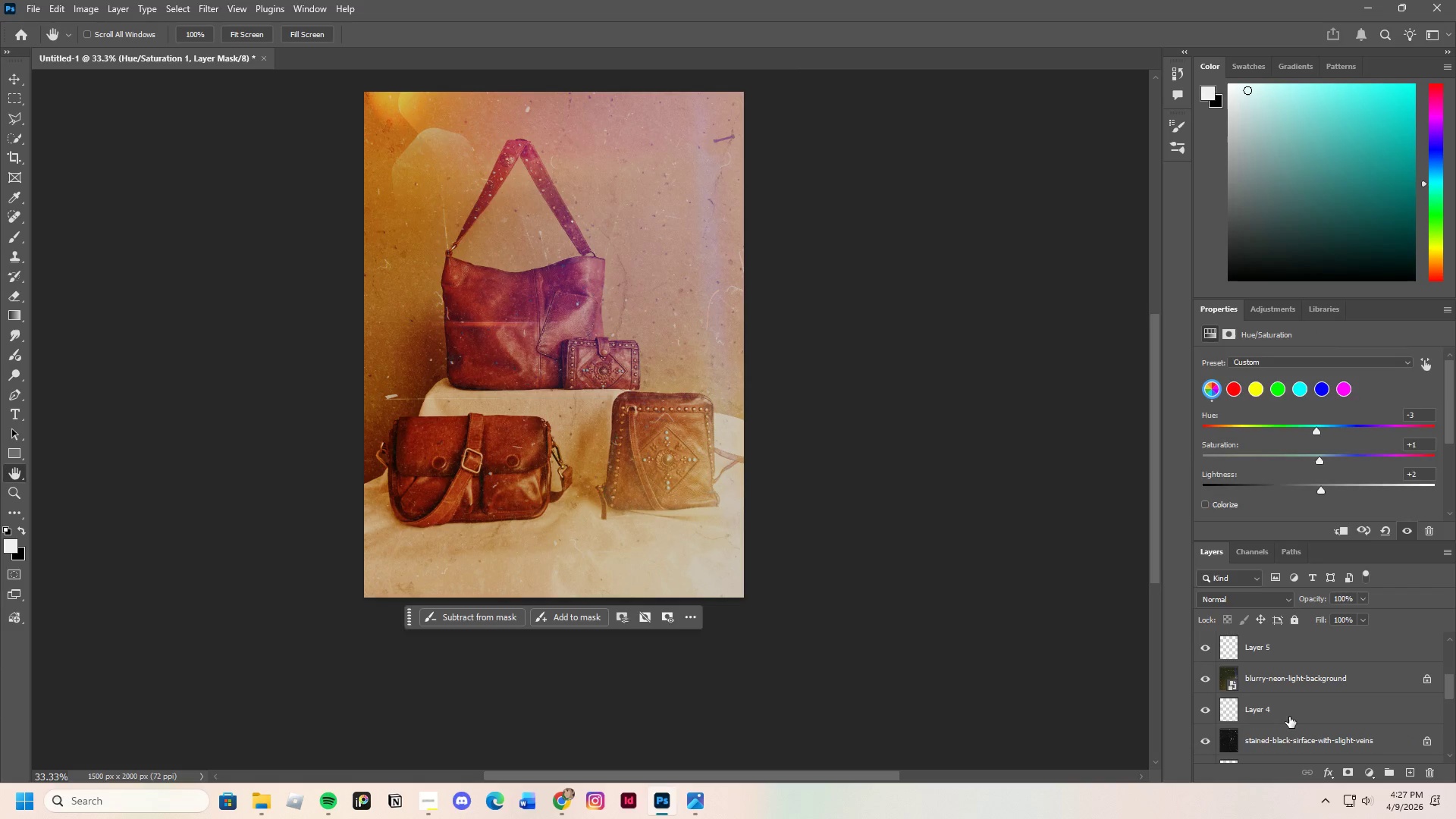 
left_click([1427, 770])
 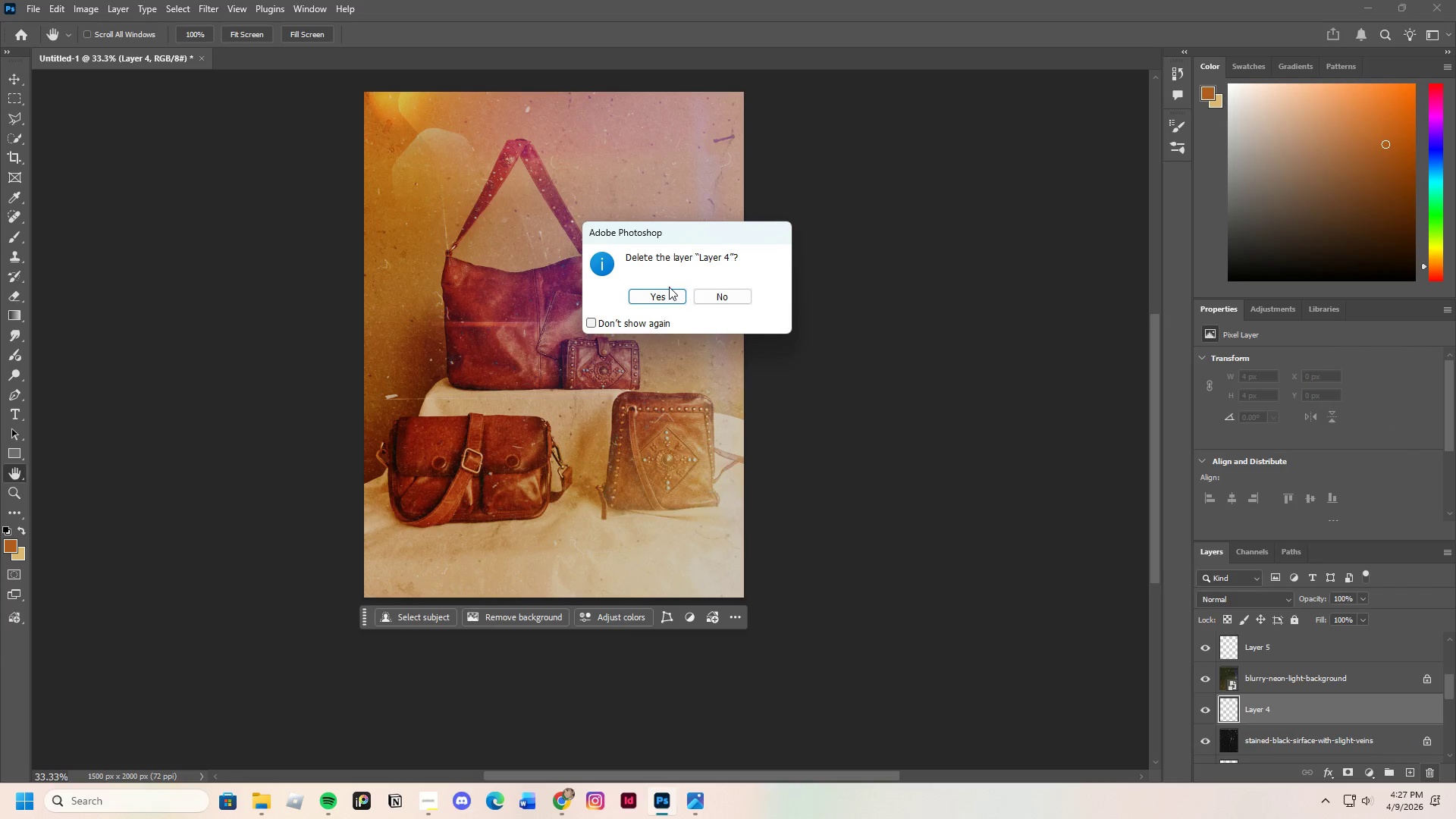 
left_click([669, 290])
 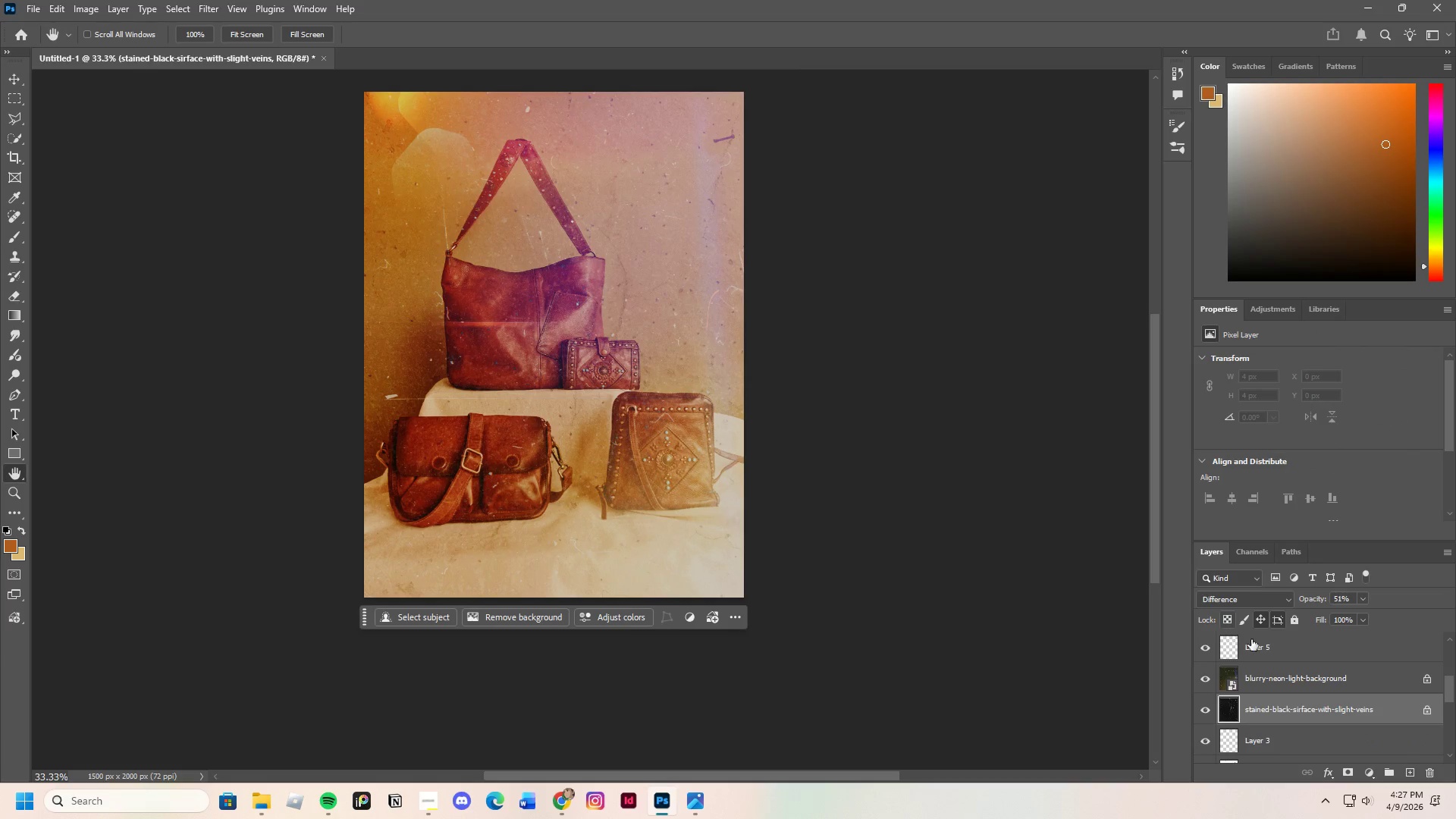 
left_click([1254, 641])
 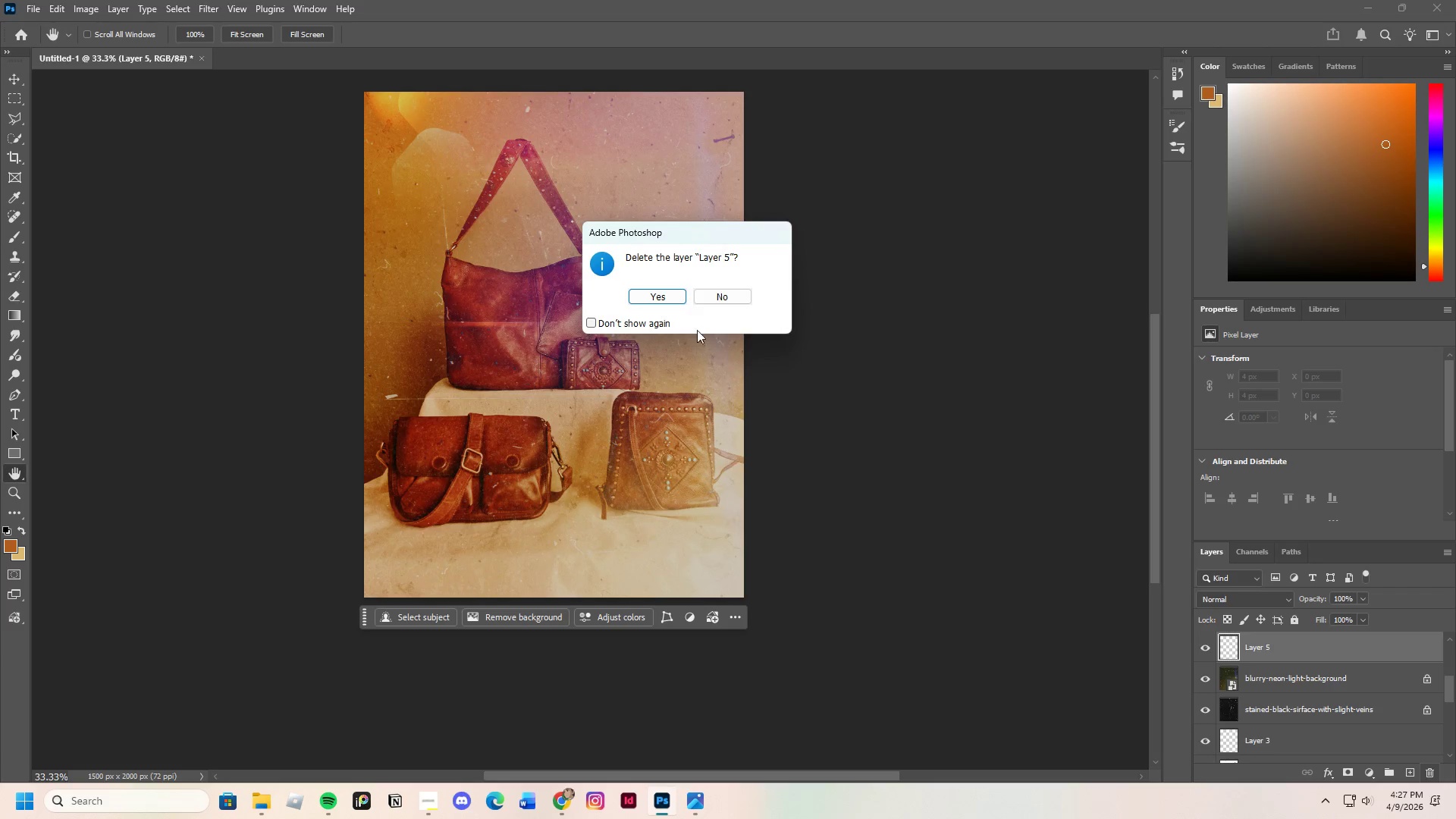 
left_click([650, 296])
 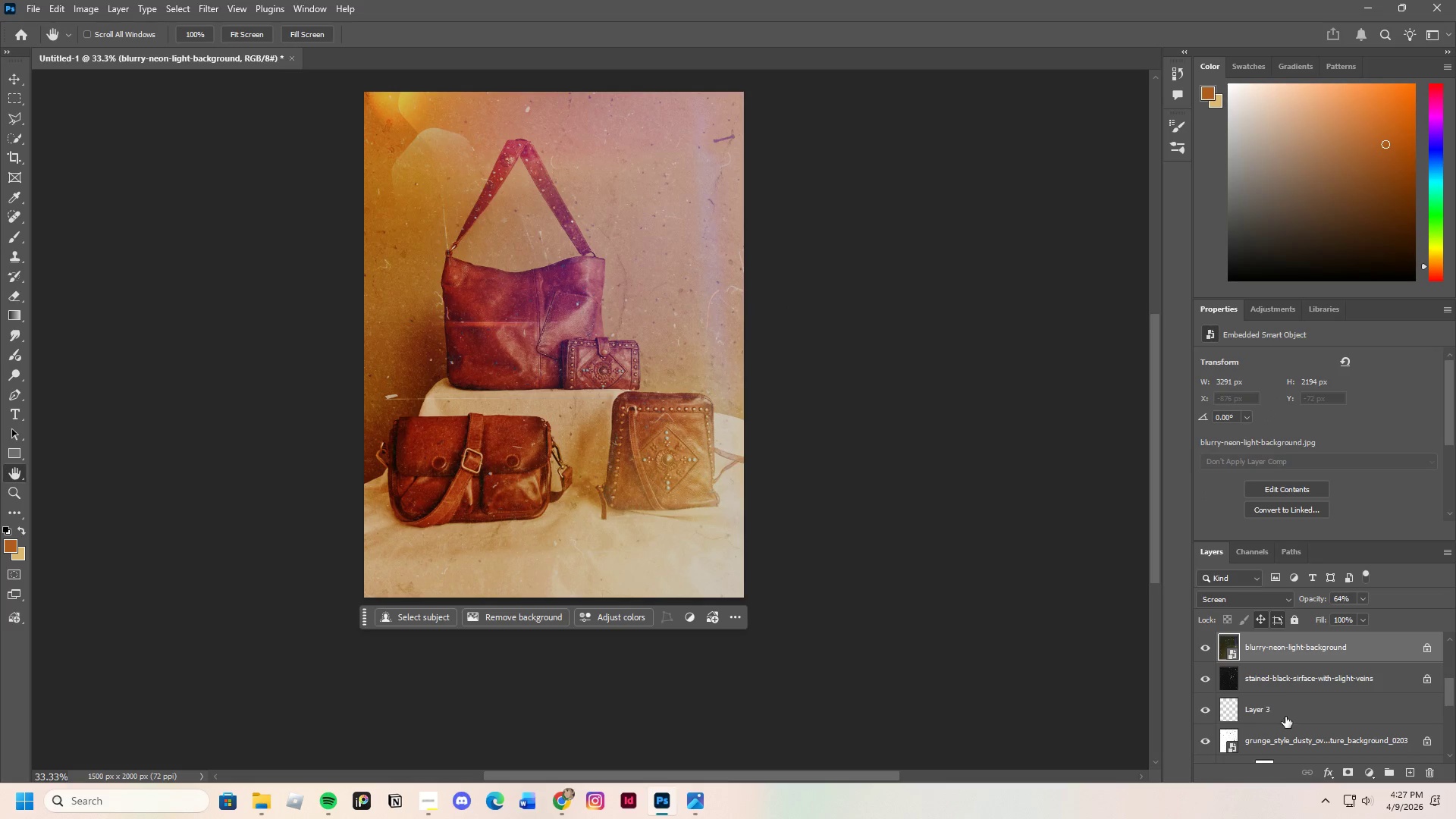 
left_click([1289, 712])
 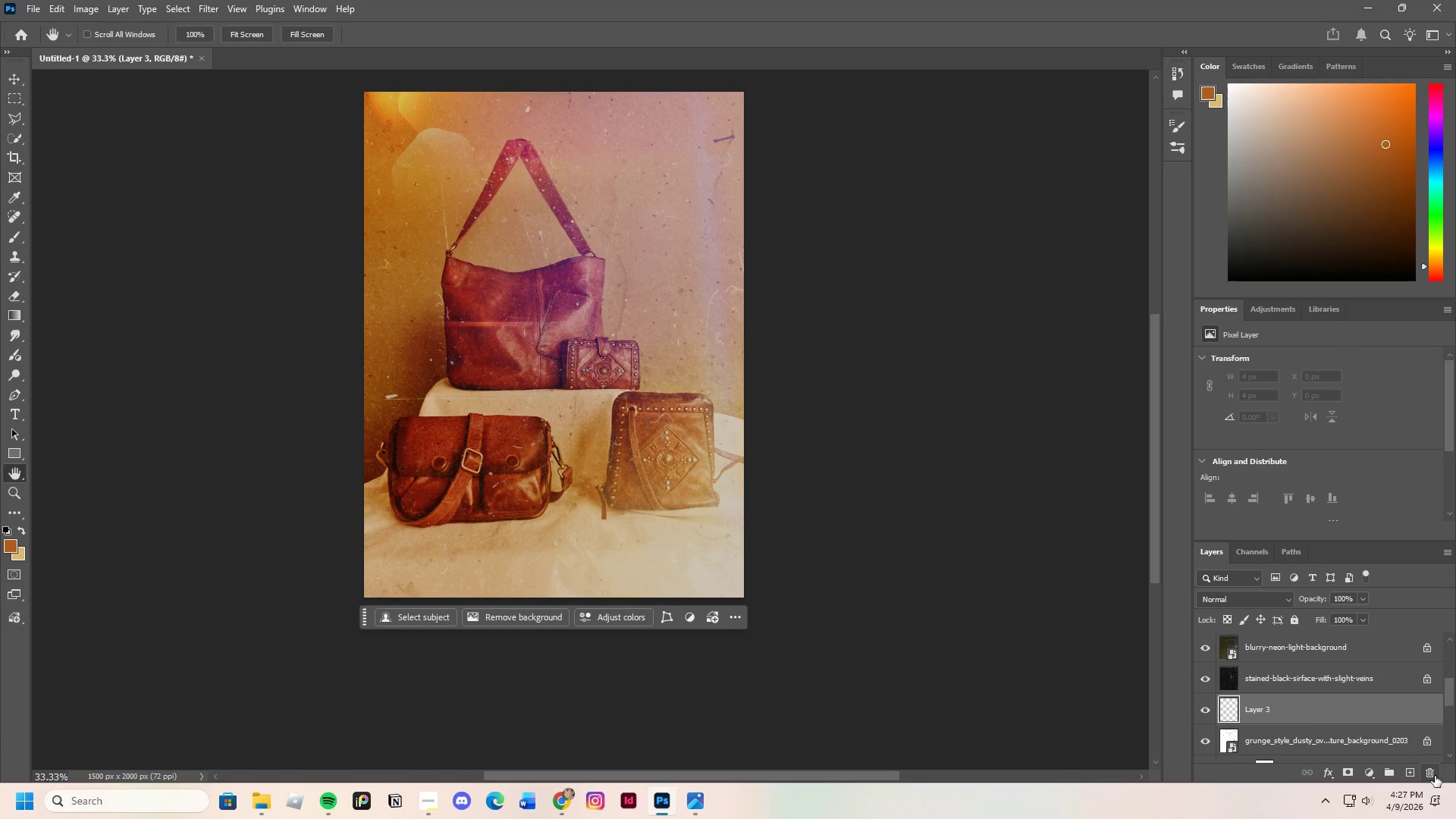 
left_click([1435, 774])
 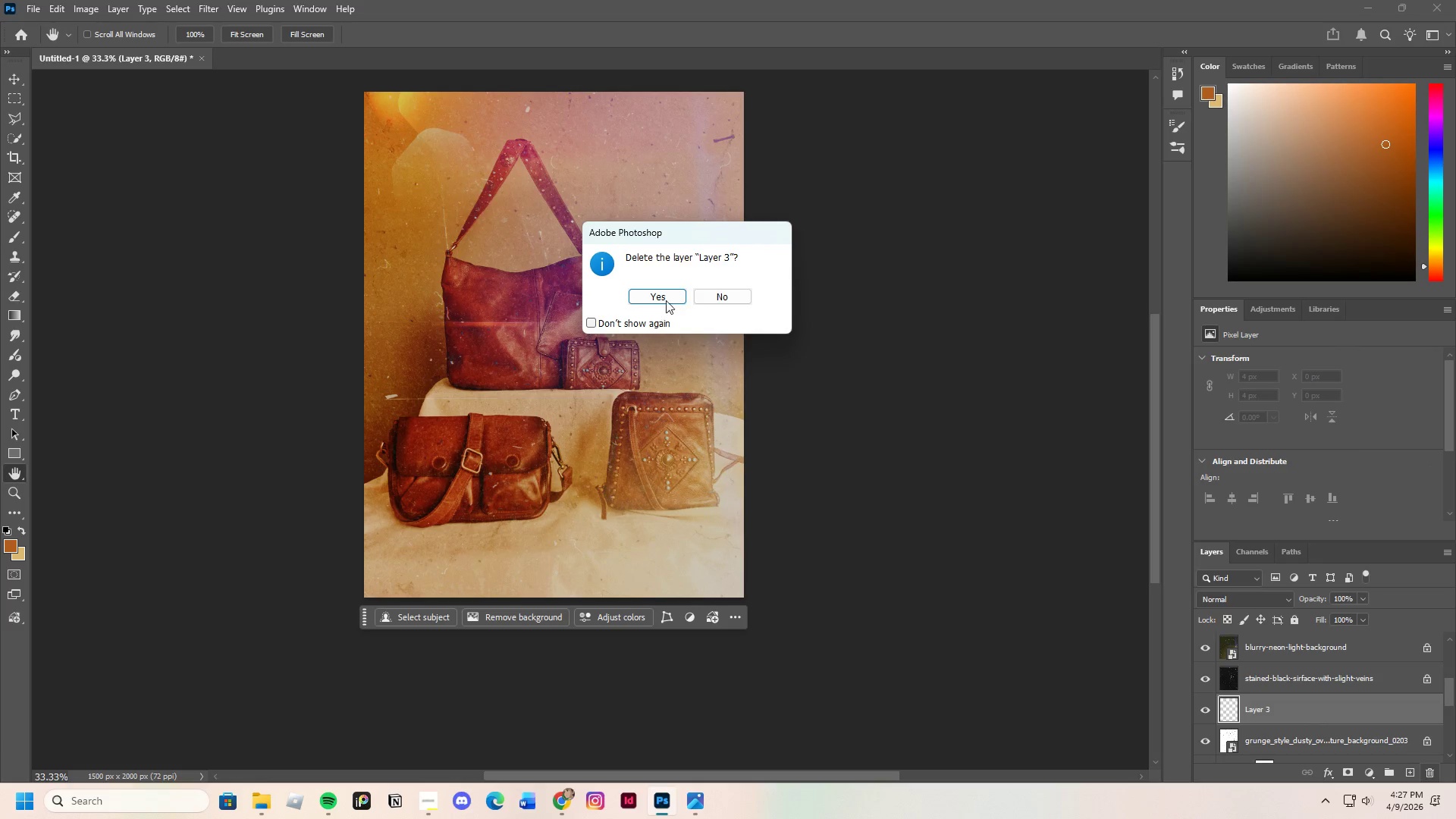 
left_click([661, 295])
 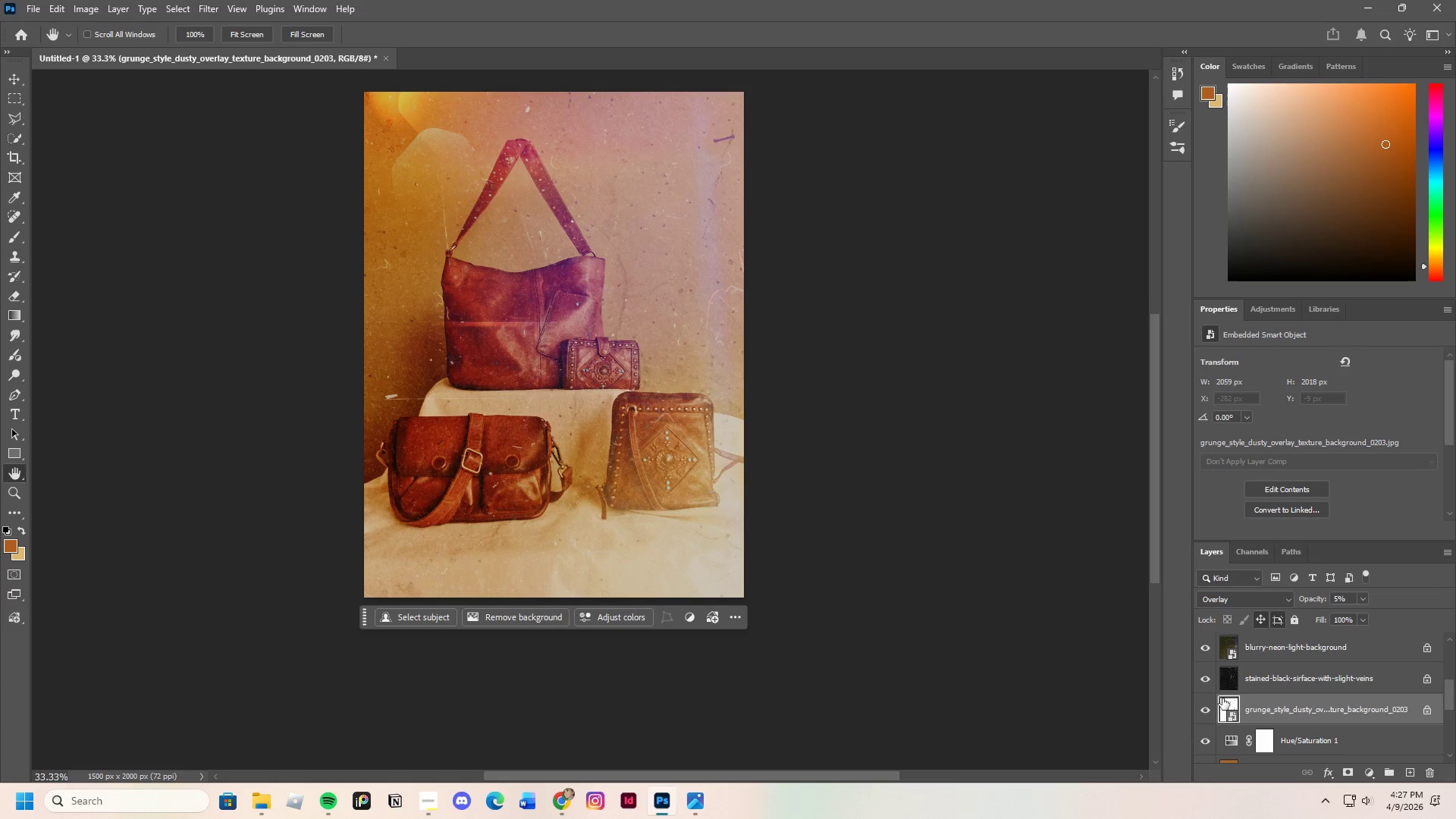 
scroll: coordinate [1271, 730], scroll_direction: up, amount: 4.0
 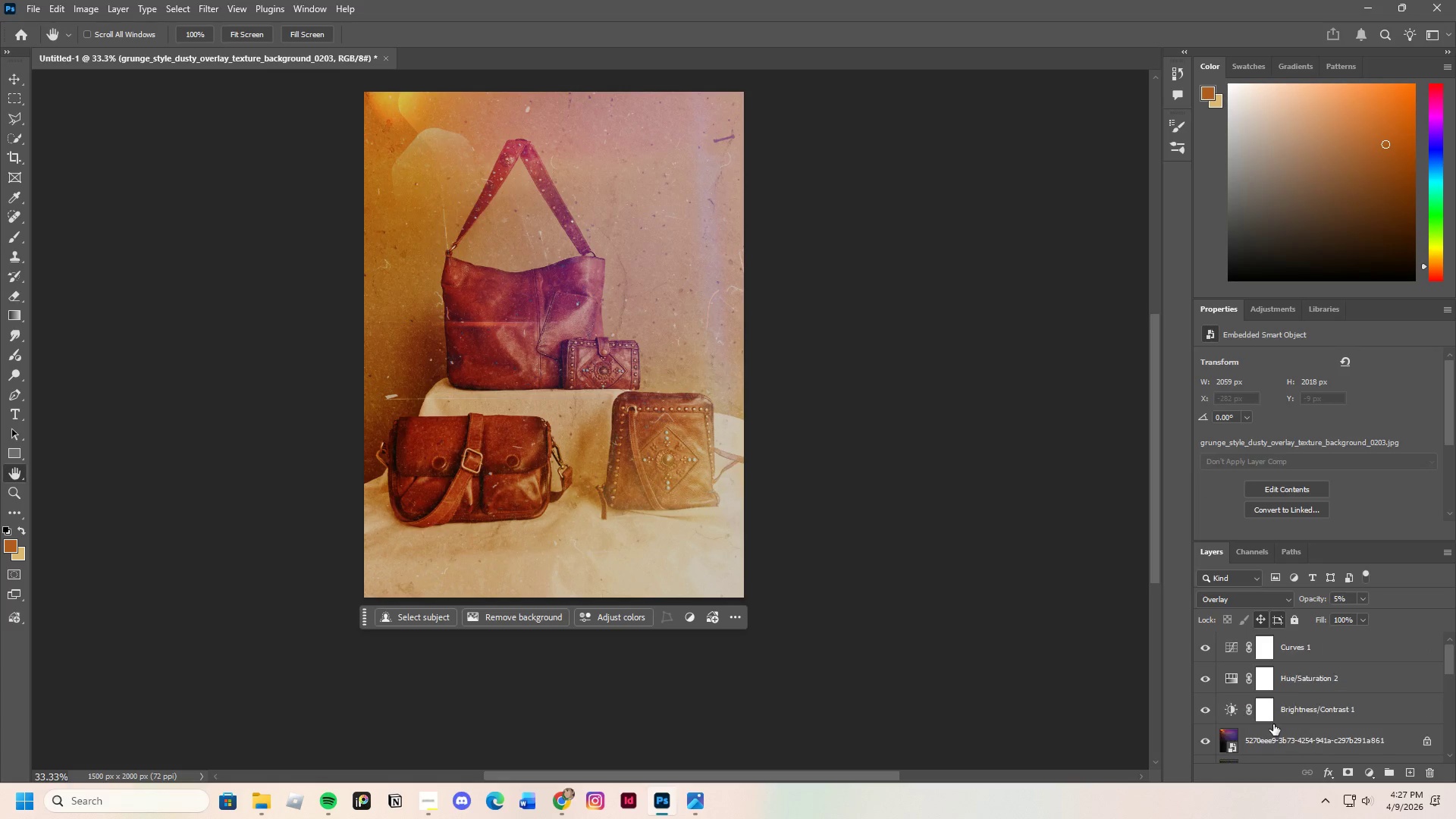 
left_click([1272, 720])
 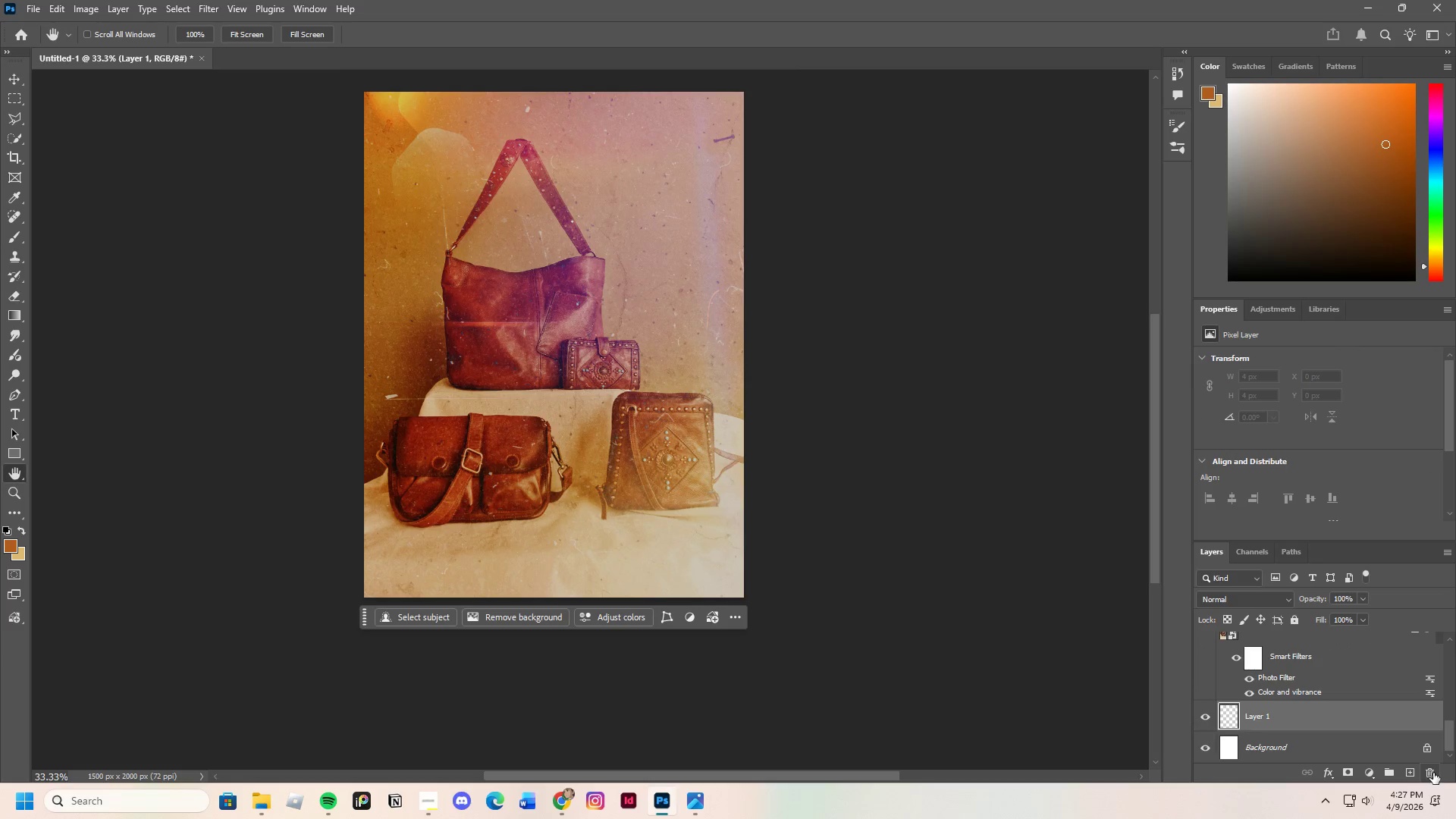 
scroll: coordinate [1273, 724], scroll_direction: down, amount: 10.0
 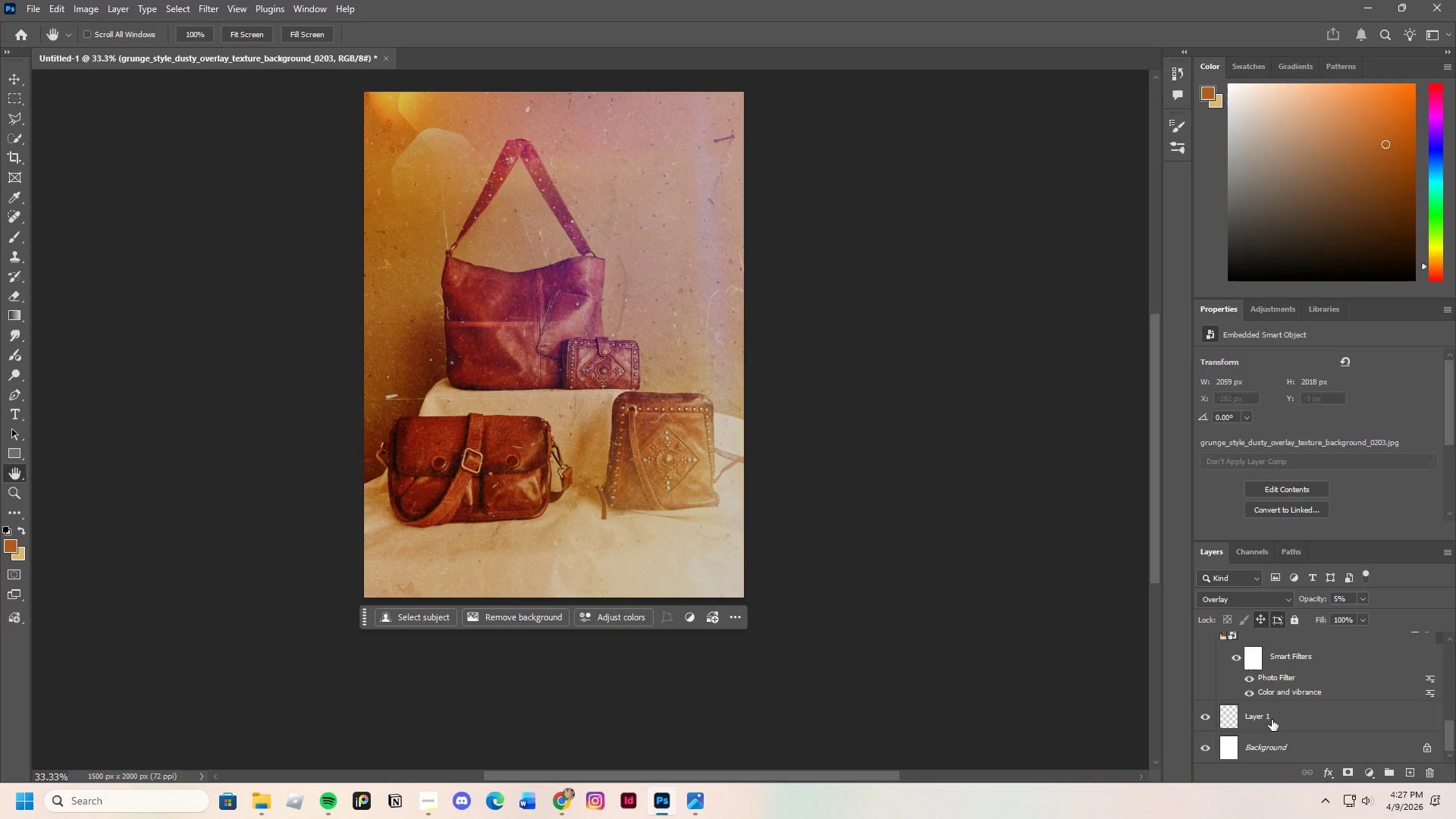 
left_click([1433, 773])
 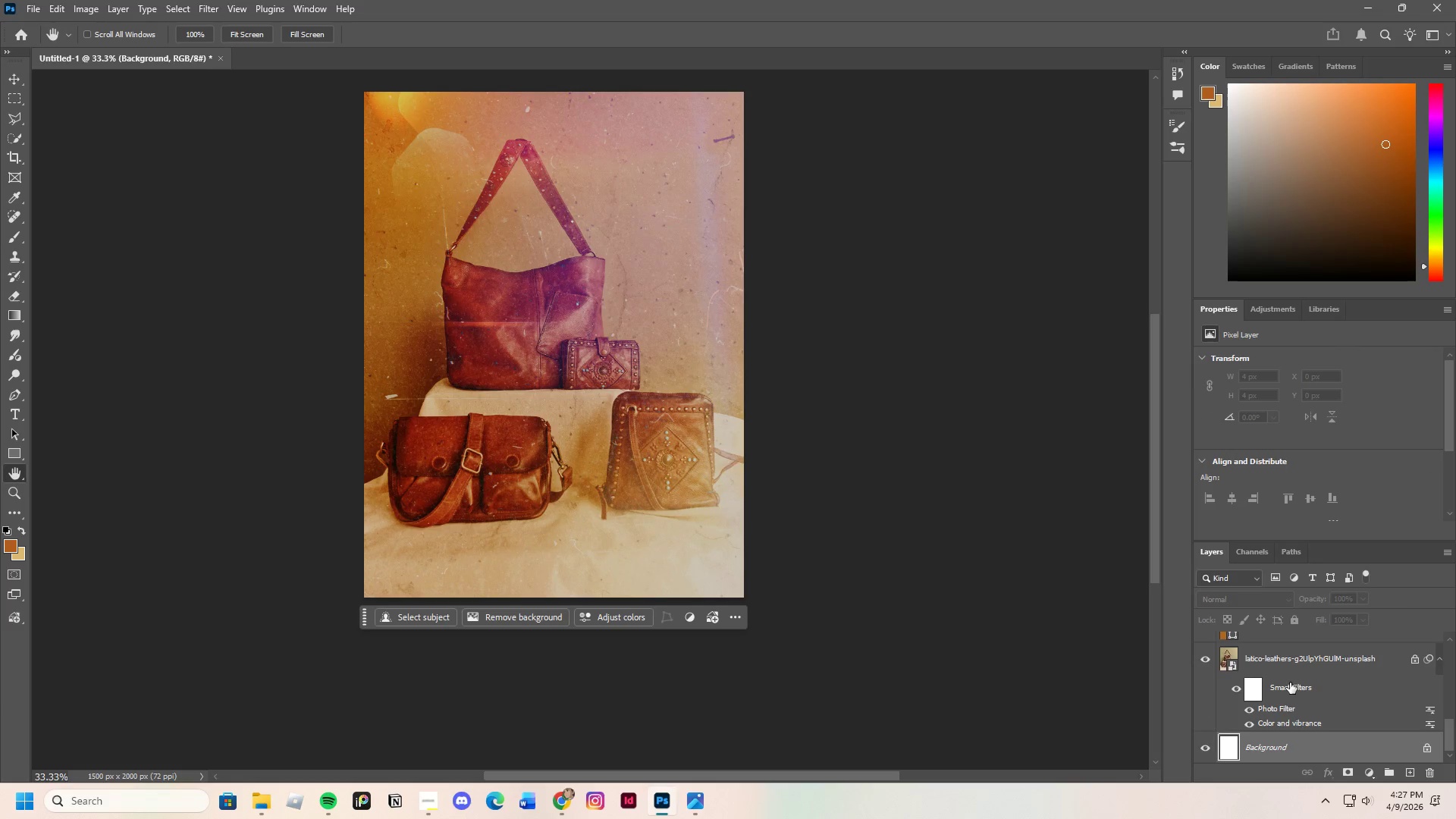 
scroll: coordinate [1301, 723], scroll_direction: up, amount: 19.0
 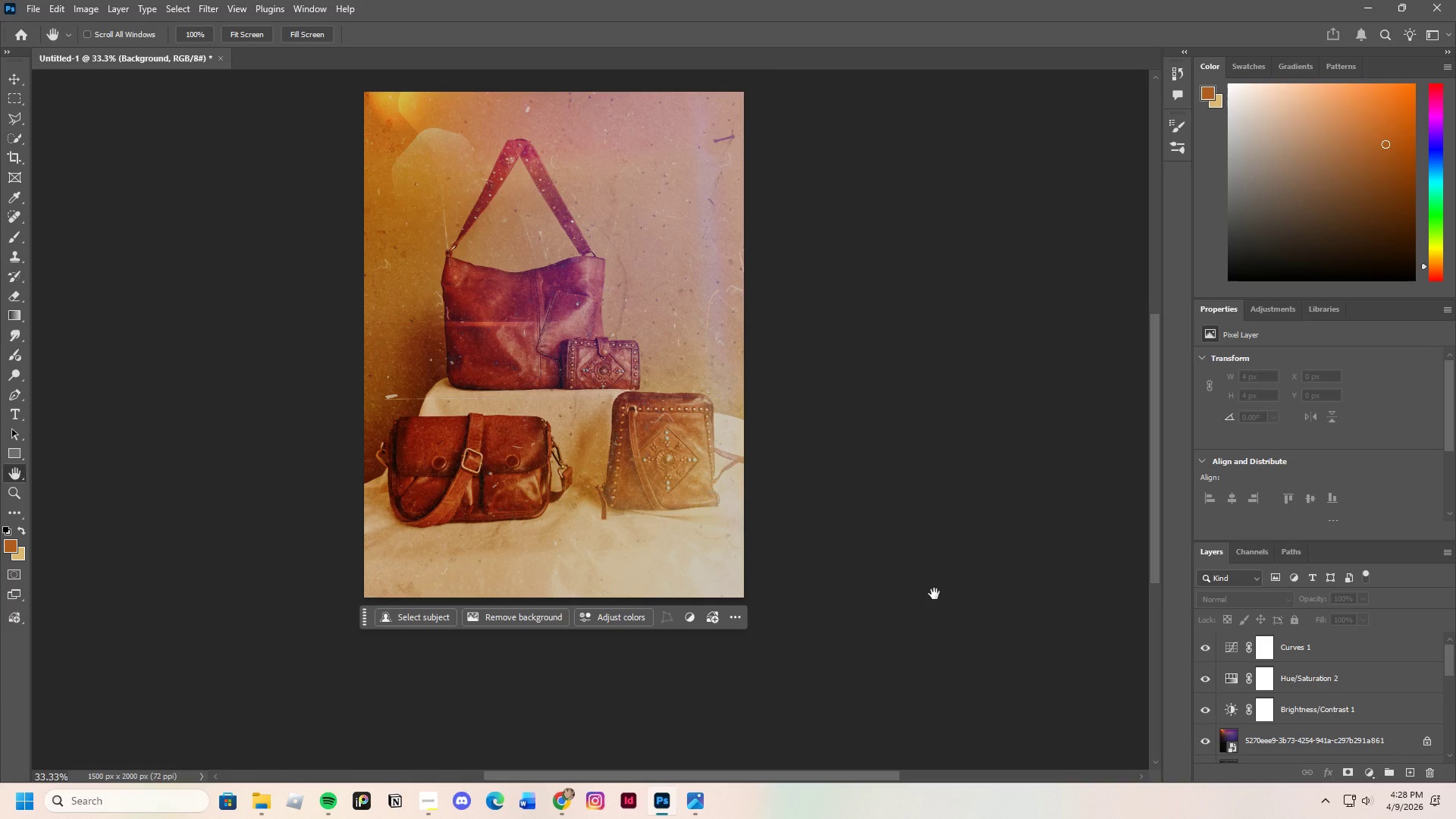 
key(Control+Equal)
 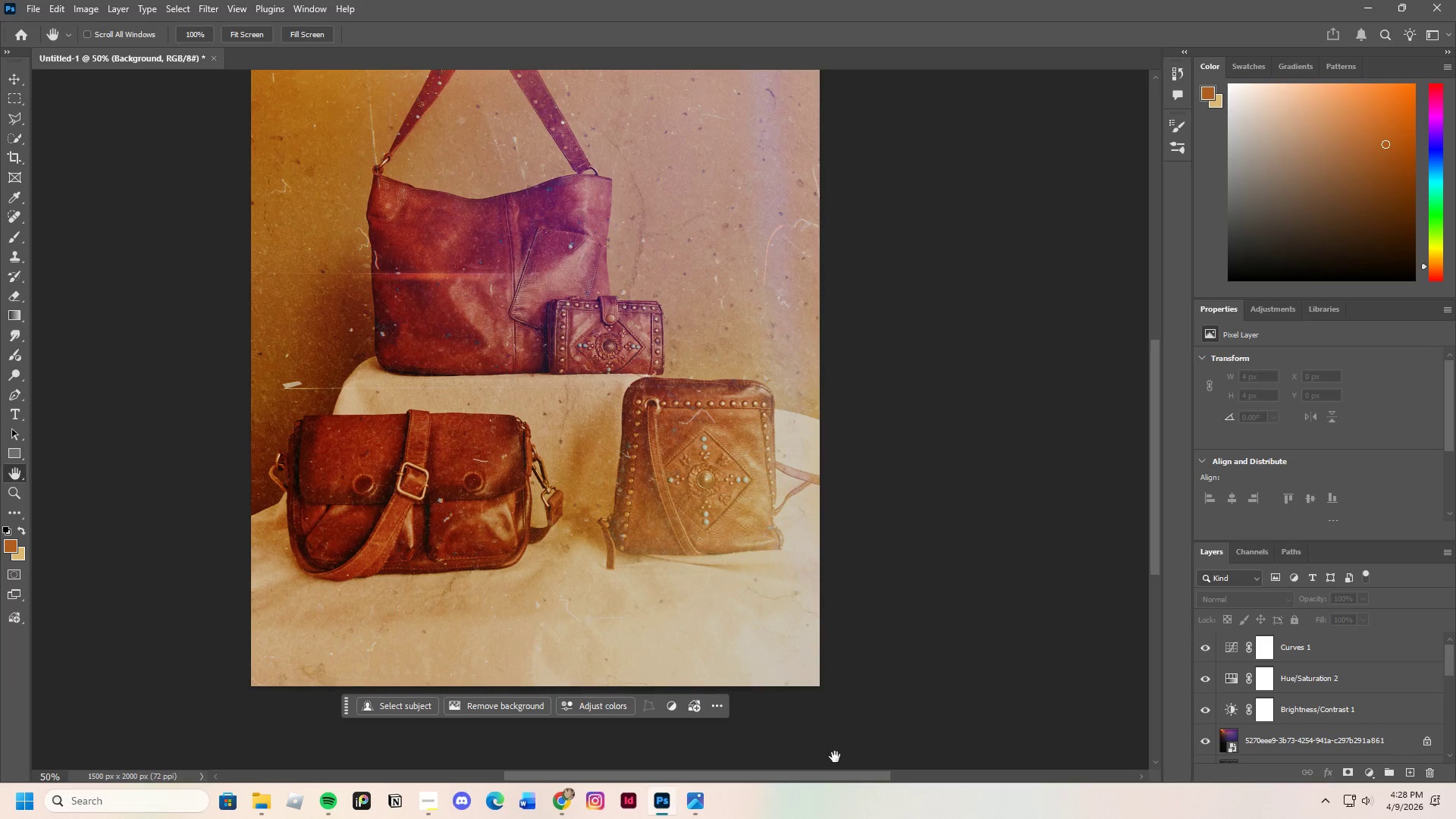 
left_click_drag(start_coordinate=[841, 775], to_coordinate=[810, 763])
 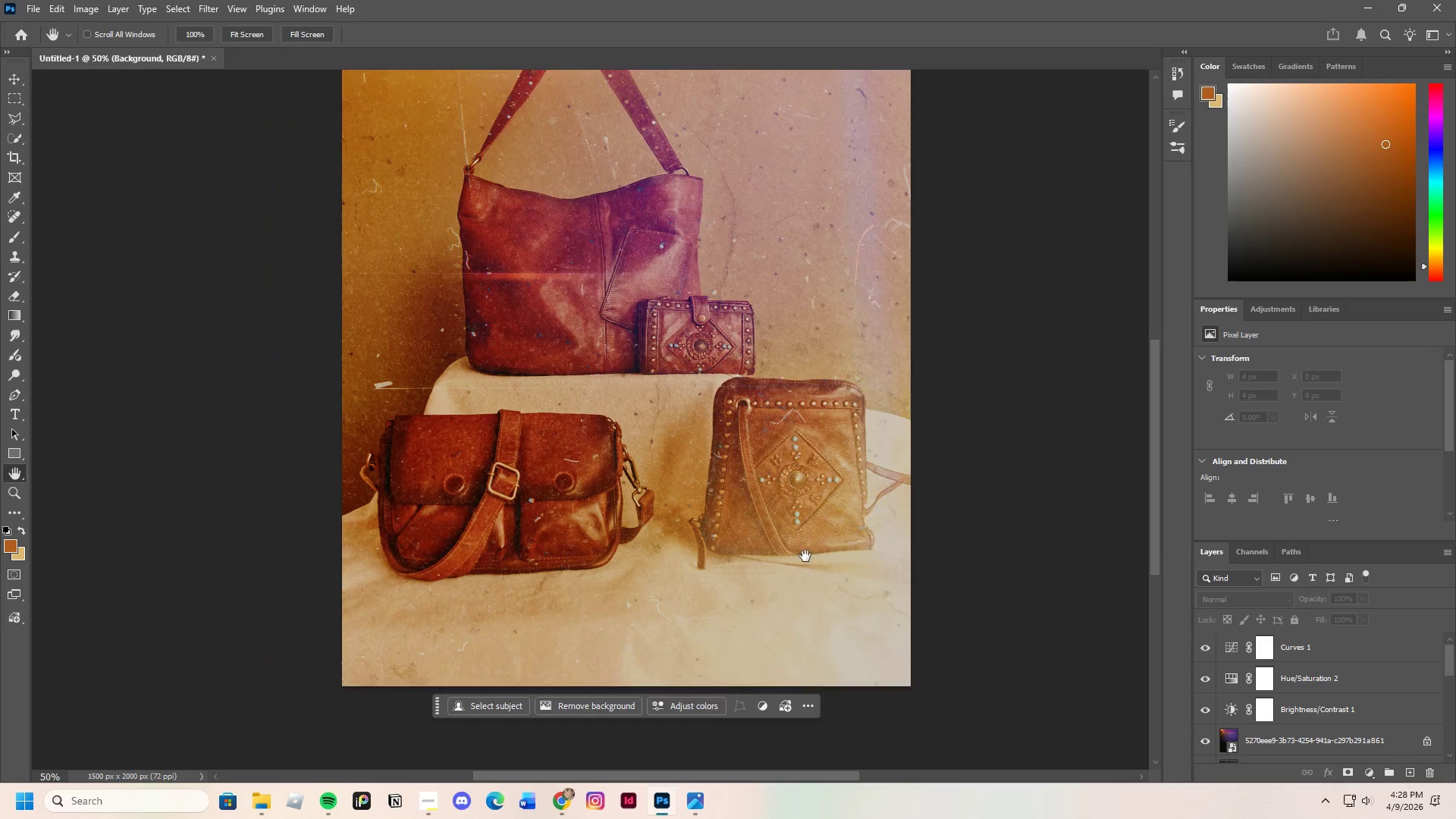 
scroll: coordinate [789, 479], scroll_direction: down, amount: 1.0
 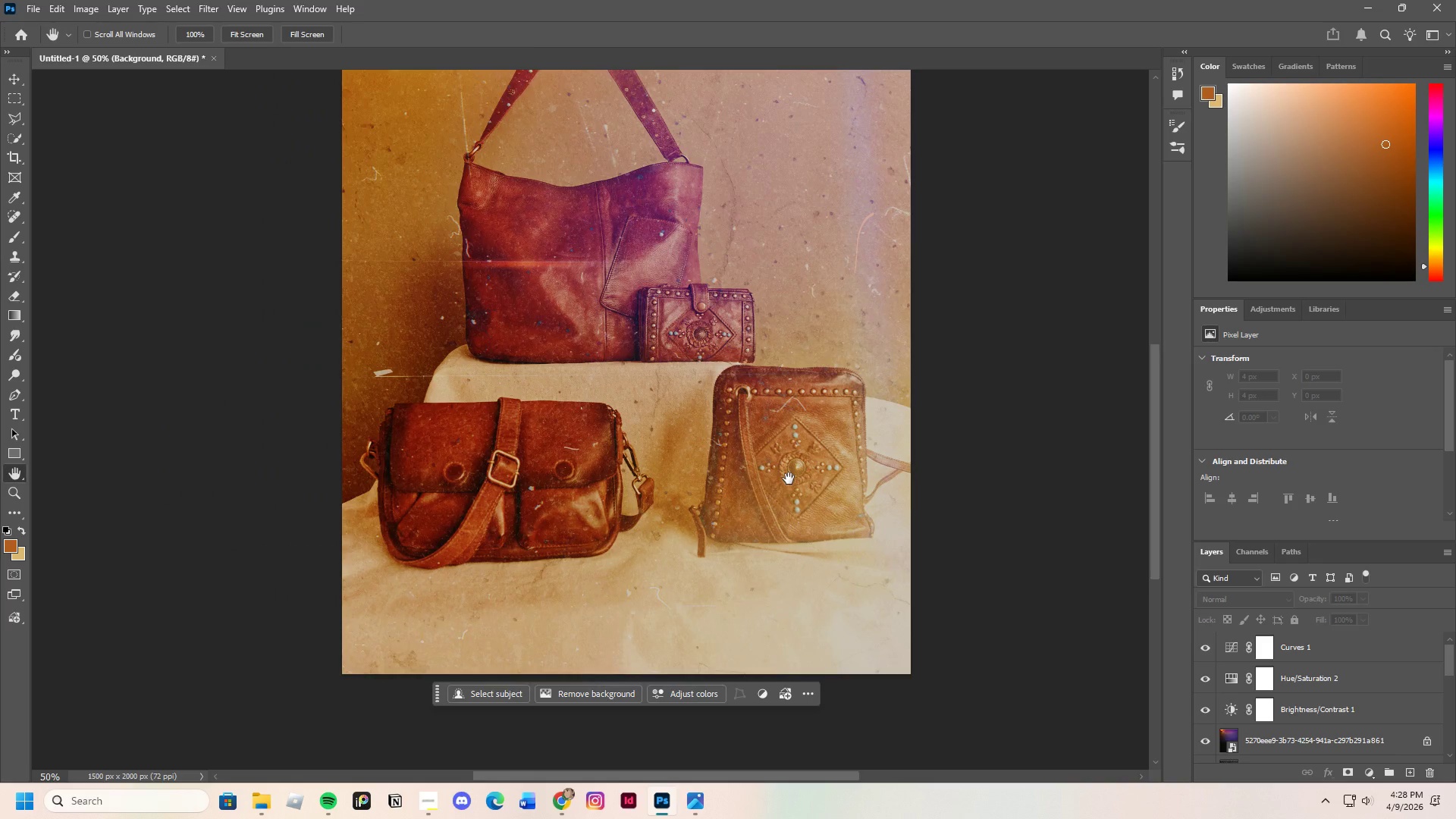 
scroll: coordinate [789, 479], scroll_direction: up, amount: 4.0
 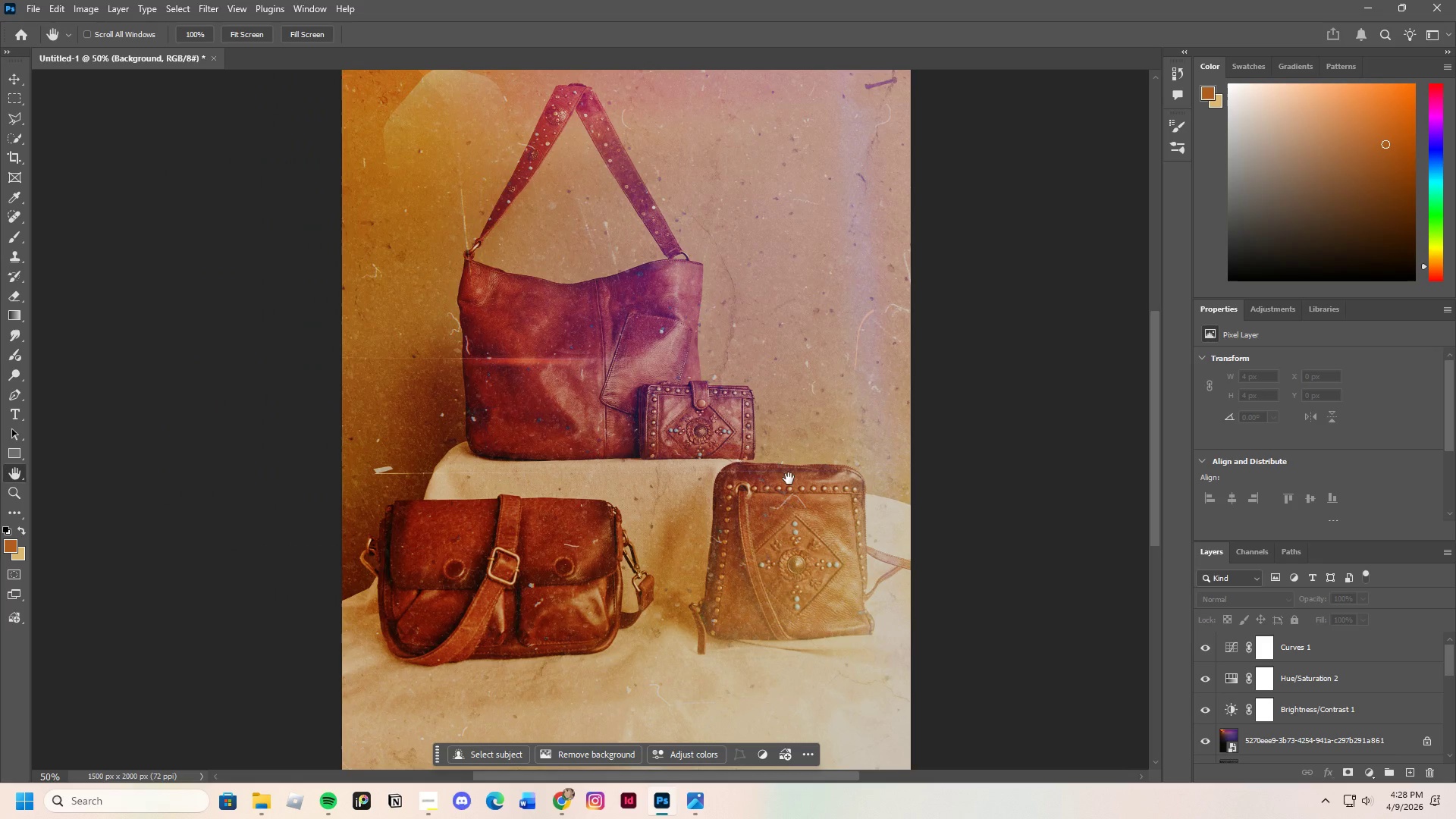 
scroll: coordinate [786, 477], scroll_direction: down, amount: 3.0
 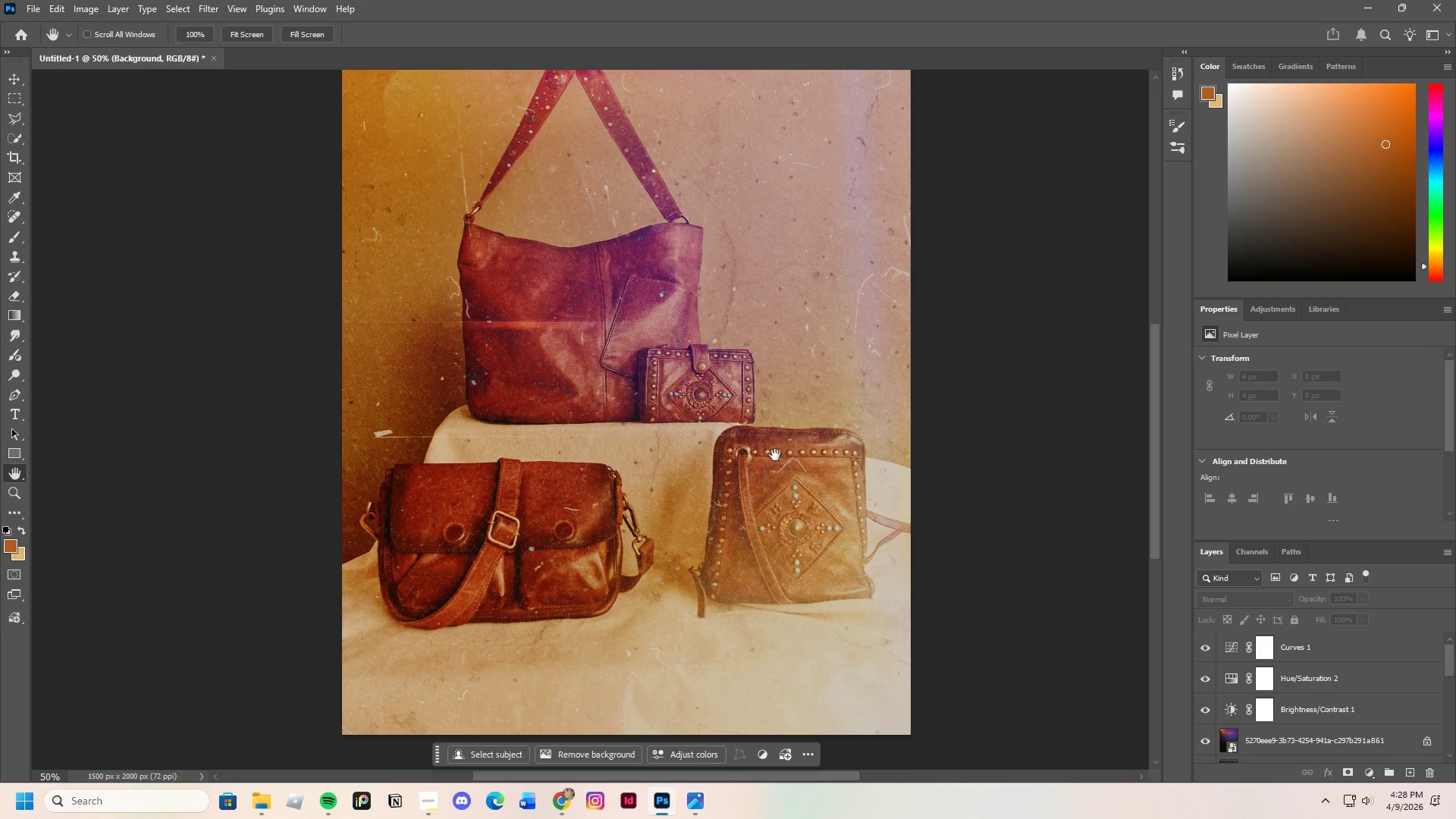 
scroll: coordinate [775, 455], scroll_direction: up, amount: 3.0
 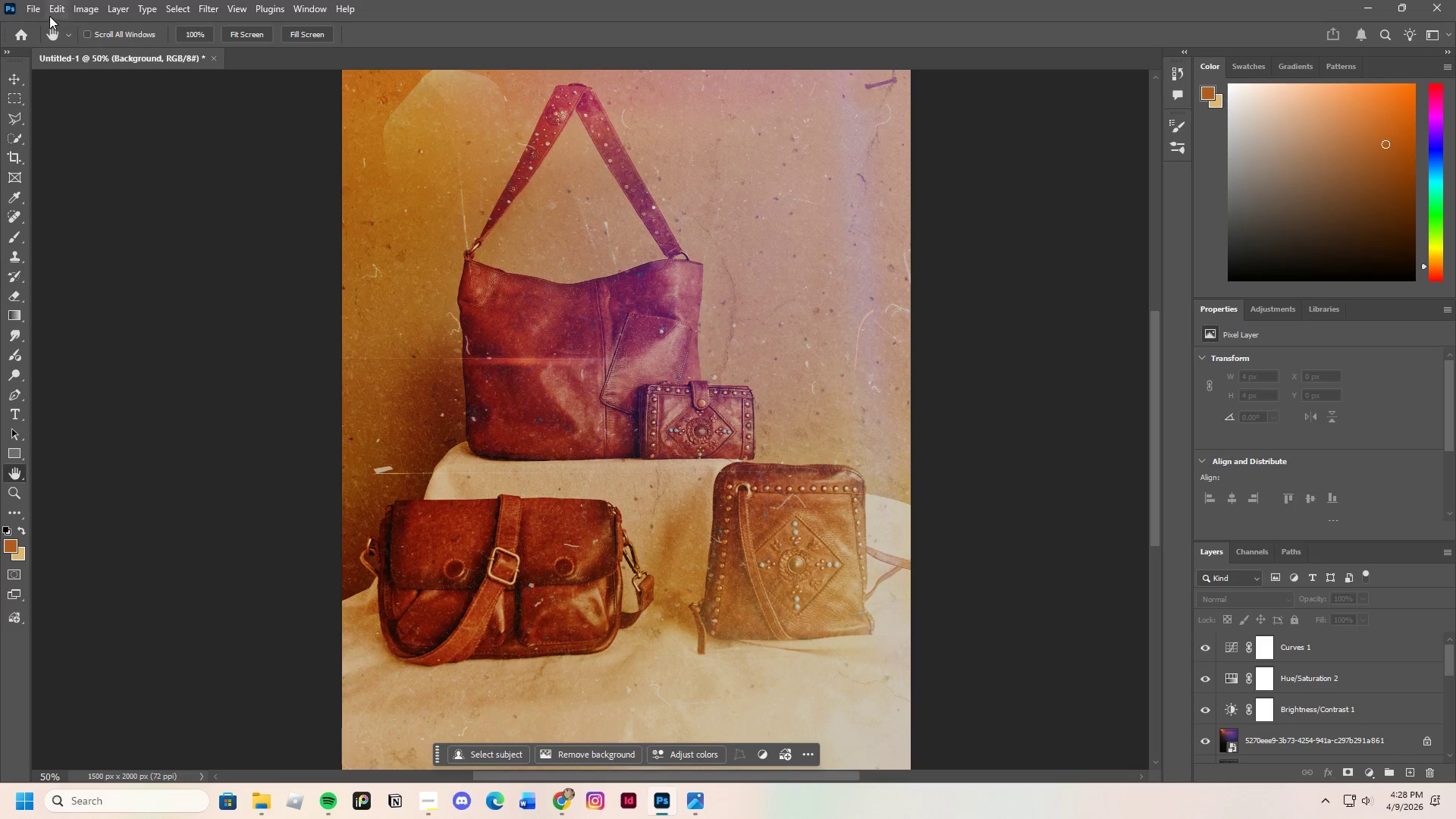 
left_click([34, 11])
 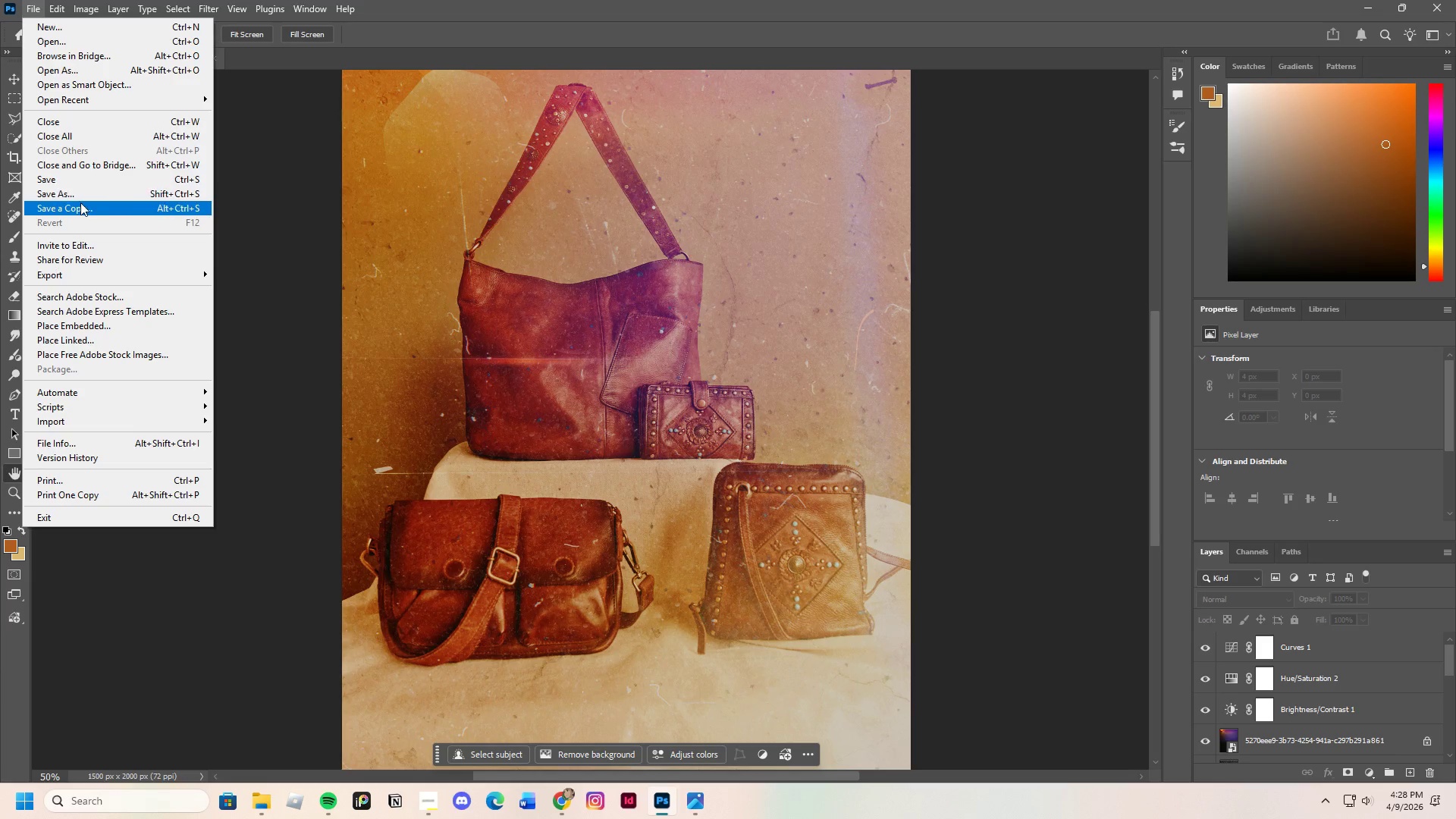 
left_click([80, 194])
 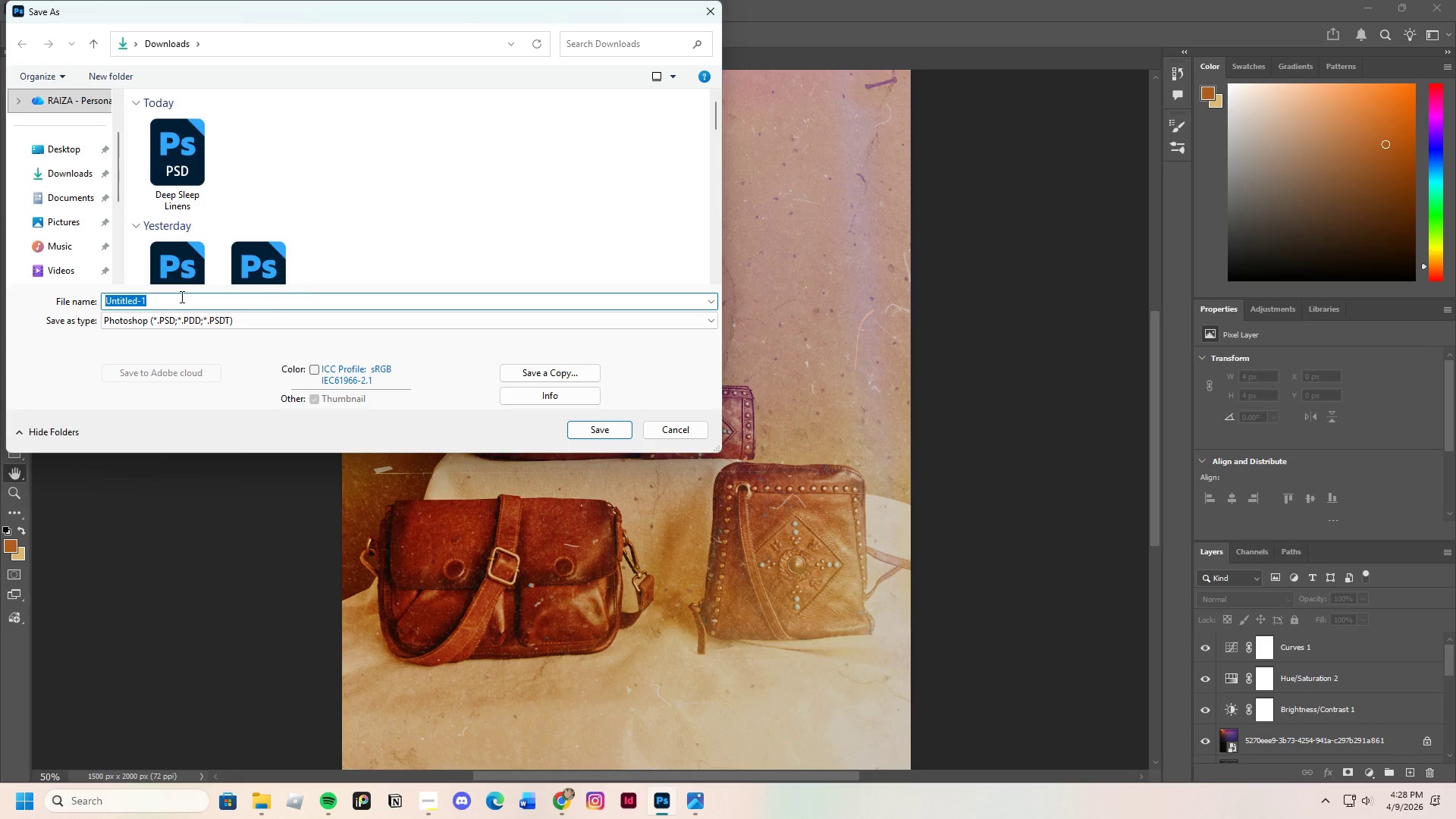 
wait(6.94)
 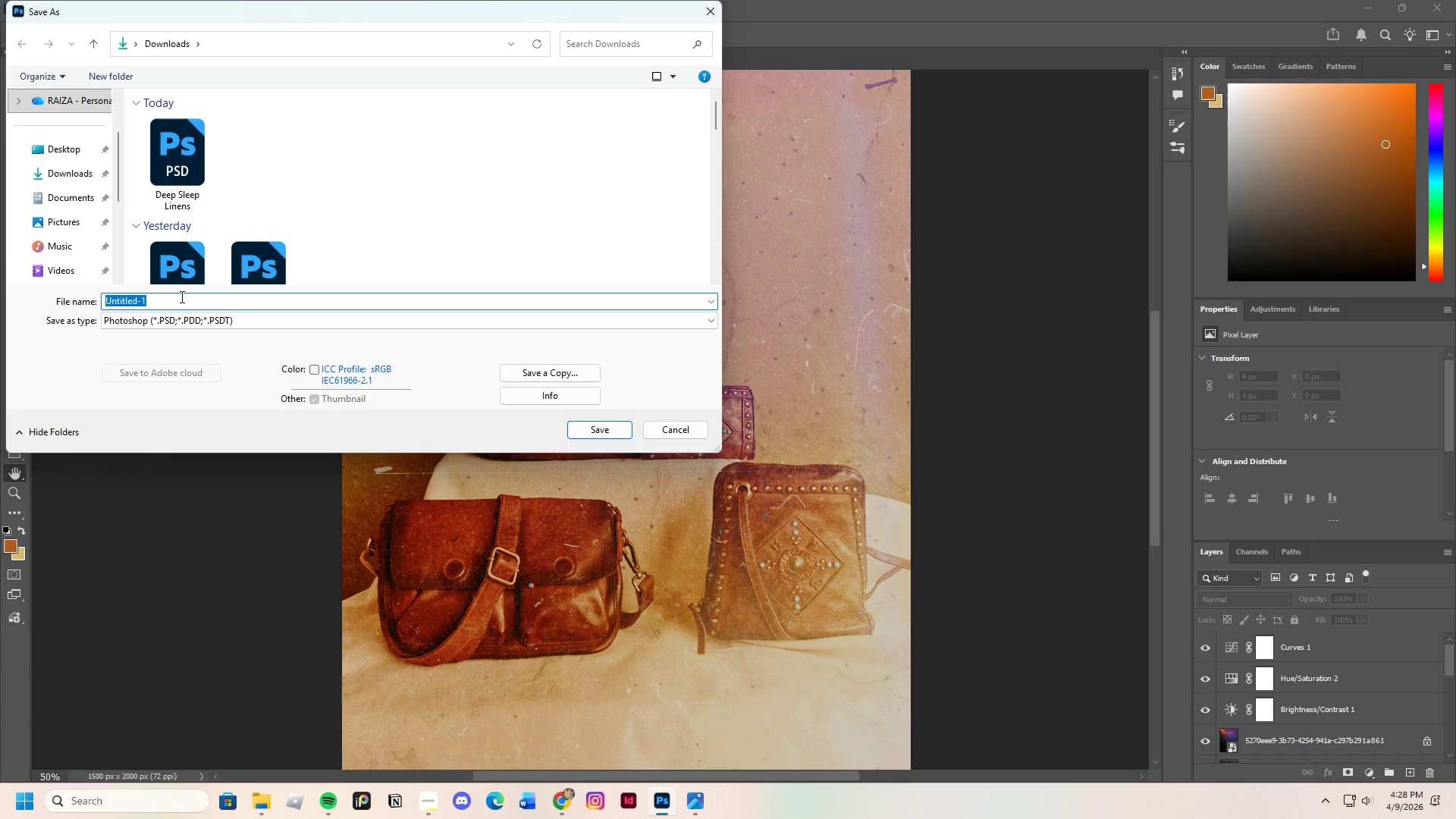 
key(Backspace)
type(Leaher accessories)
 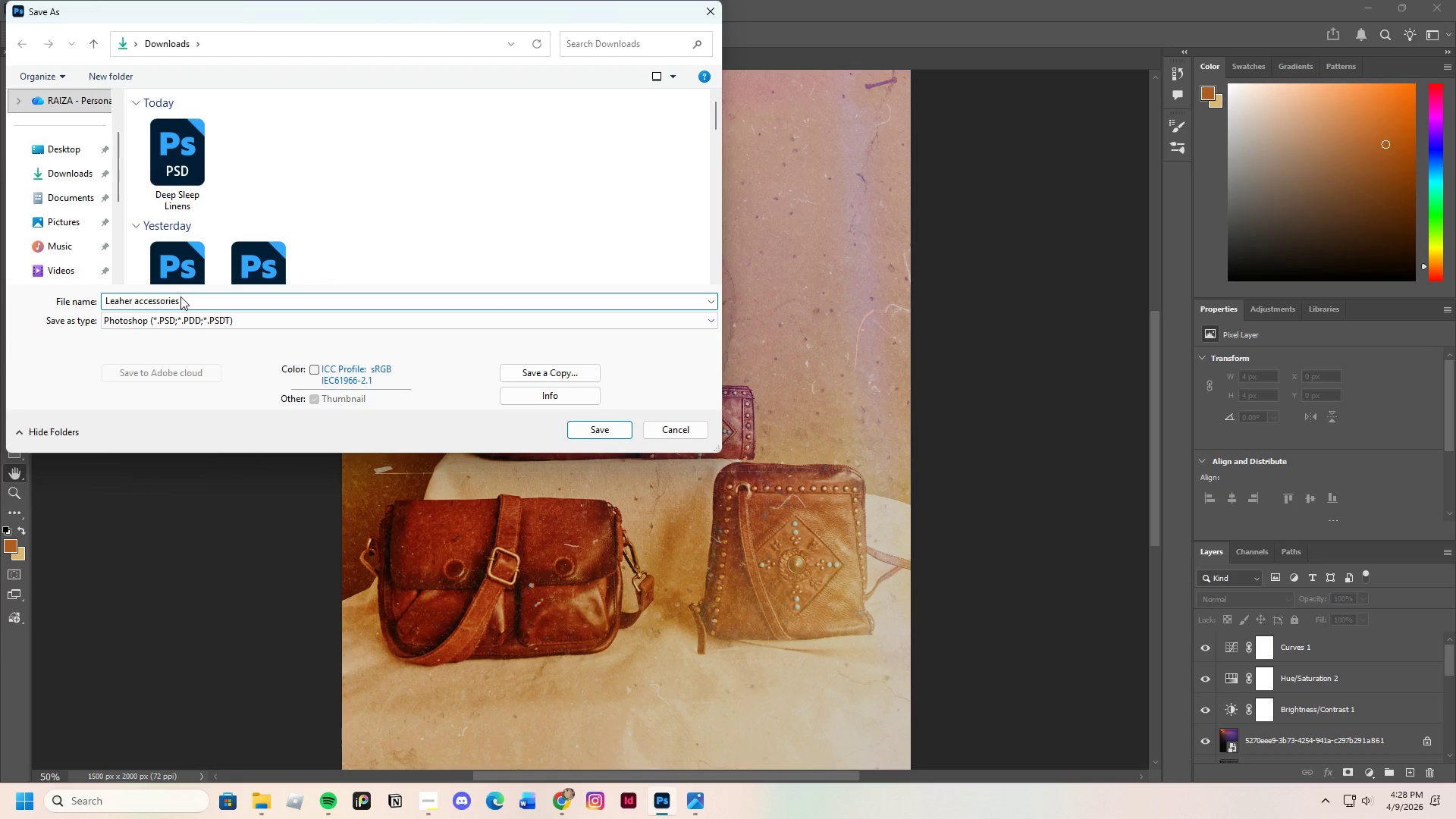 
left_click([118, 300])
 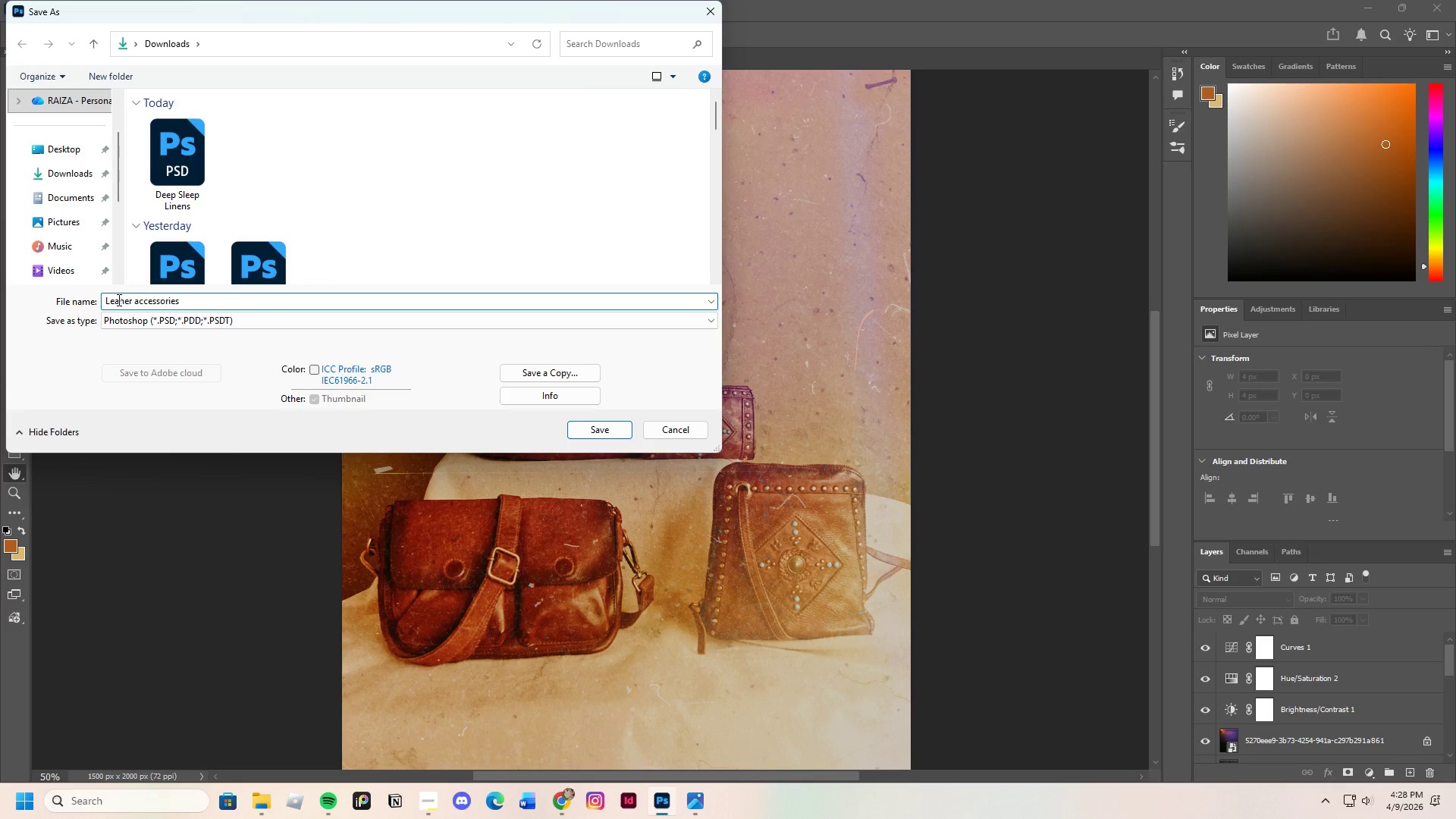 
key(R)
 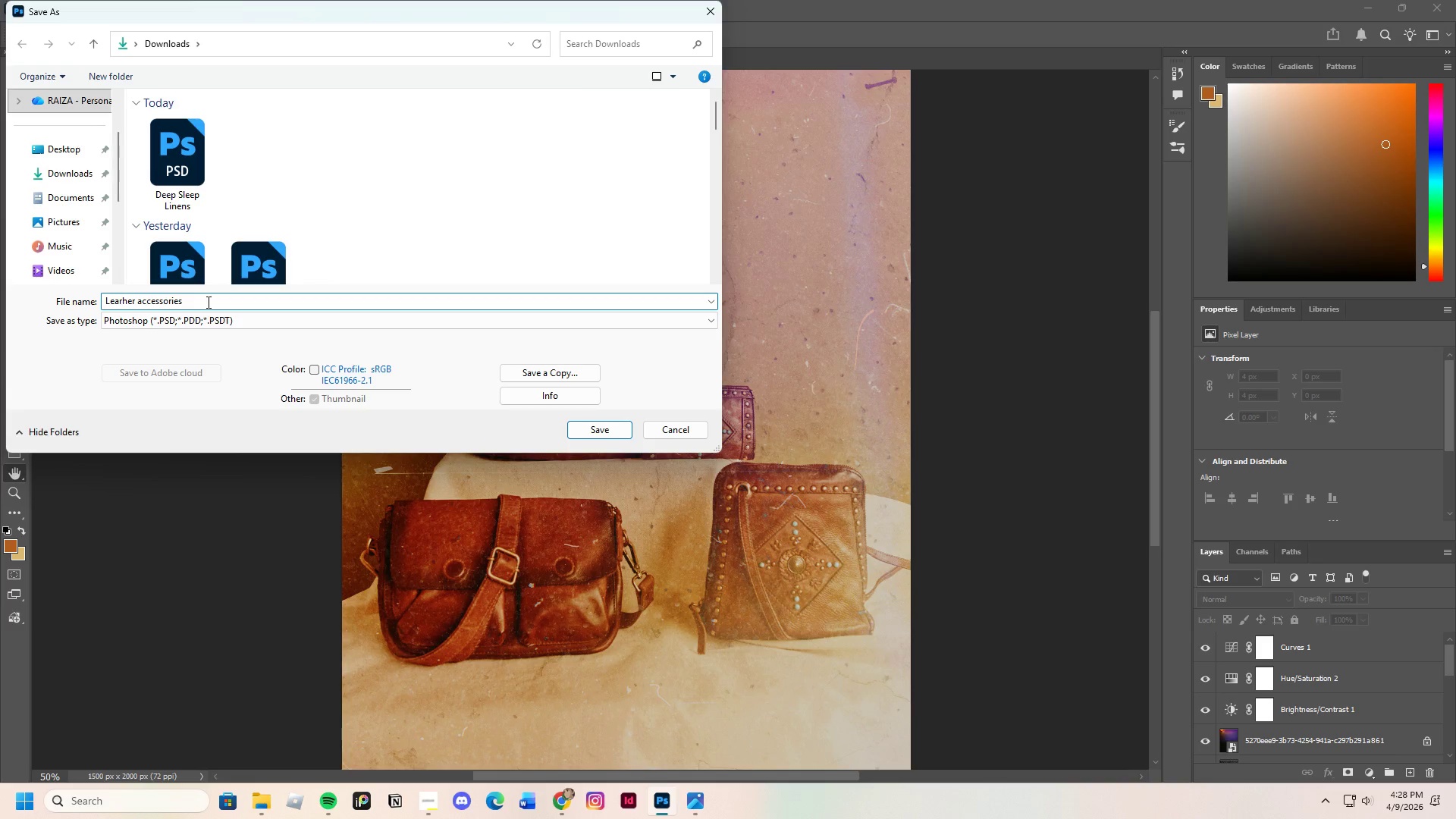 
left_click([207, 302])
 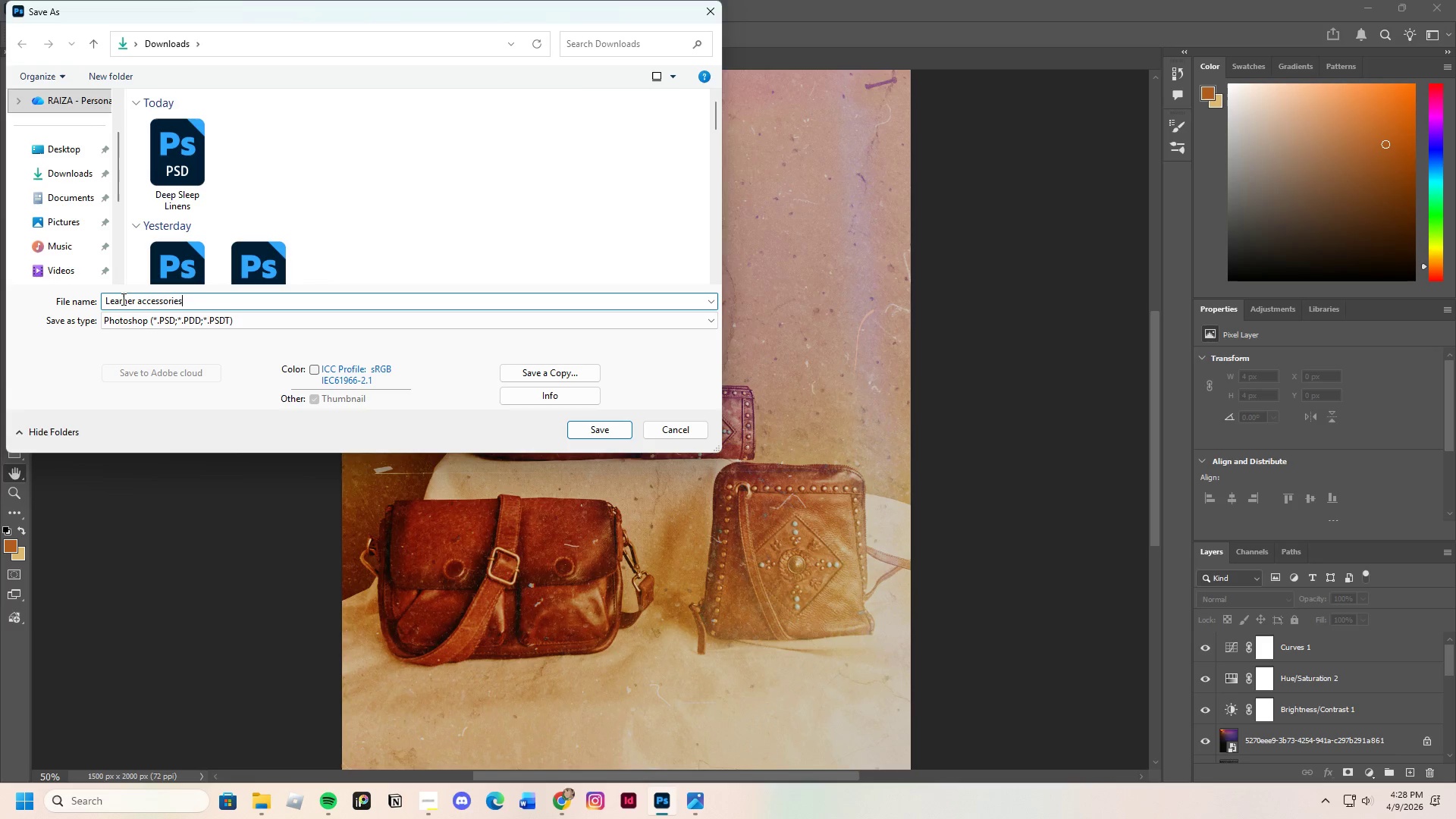 
left_click([121, 299])
 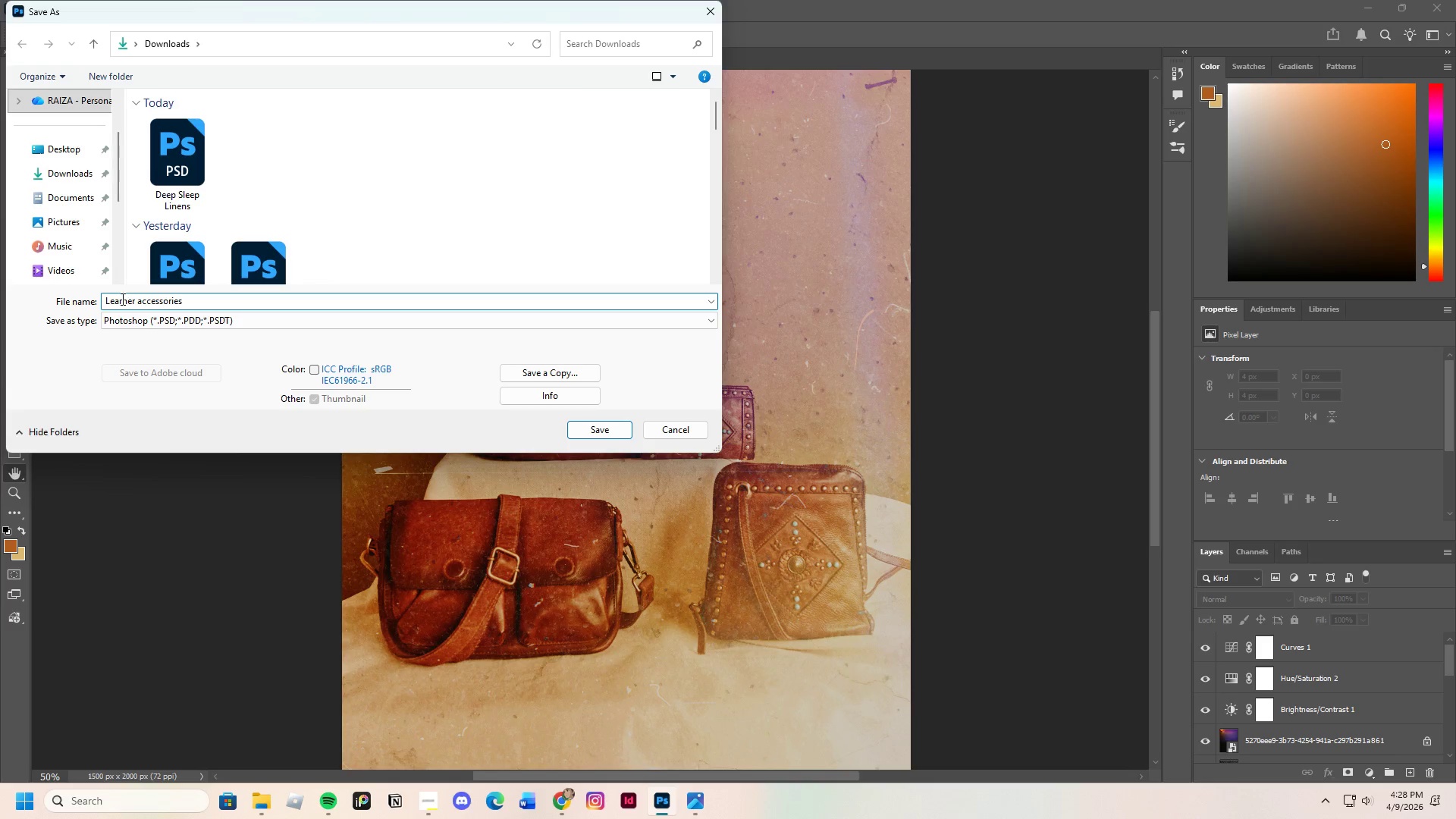 
key(Backspace)
 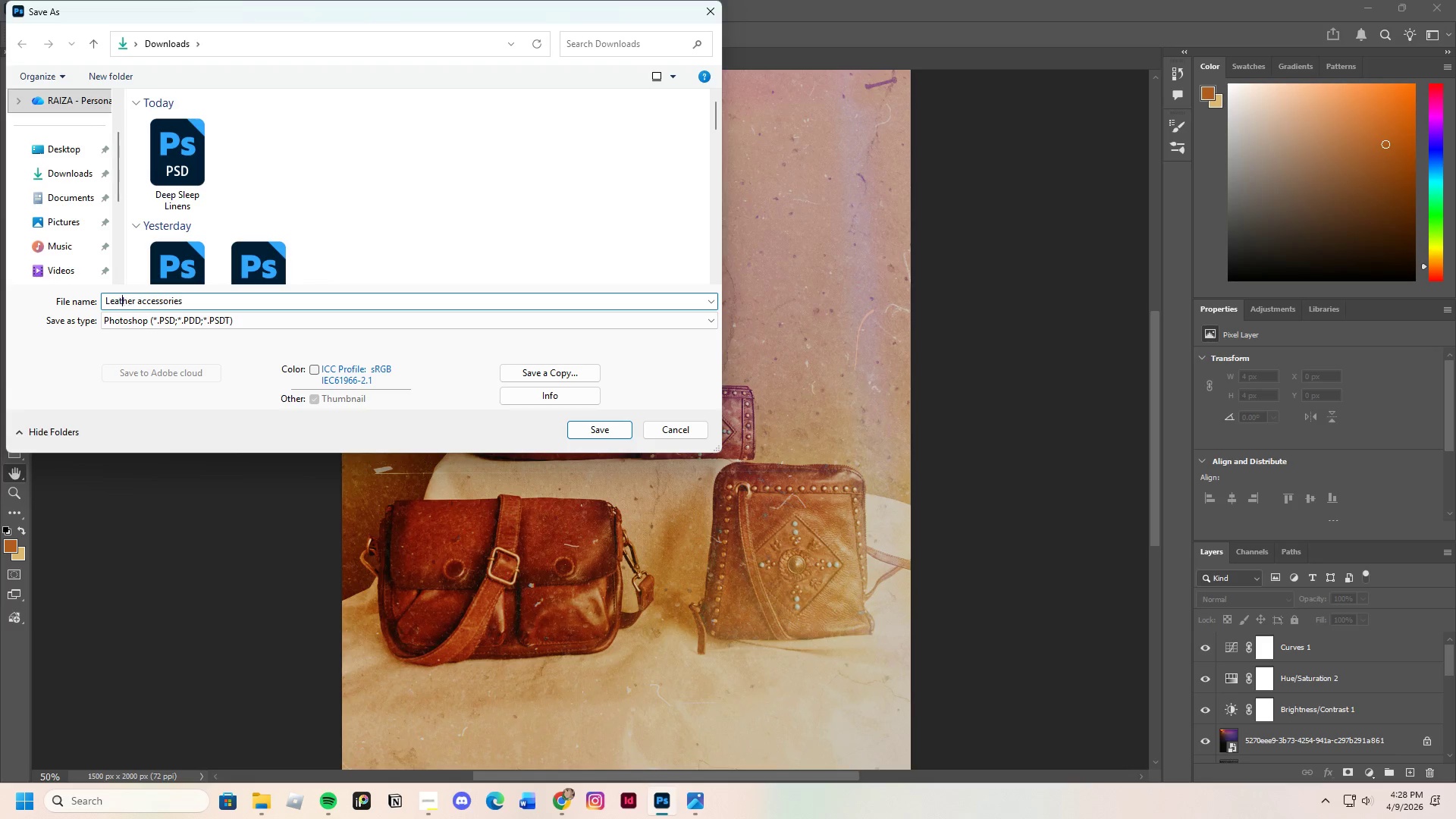 
key(T)
 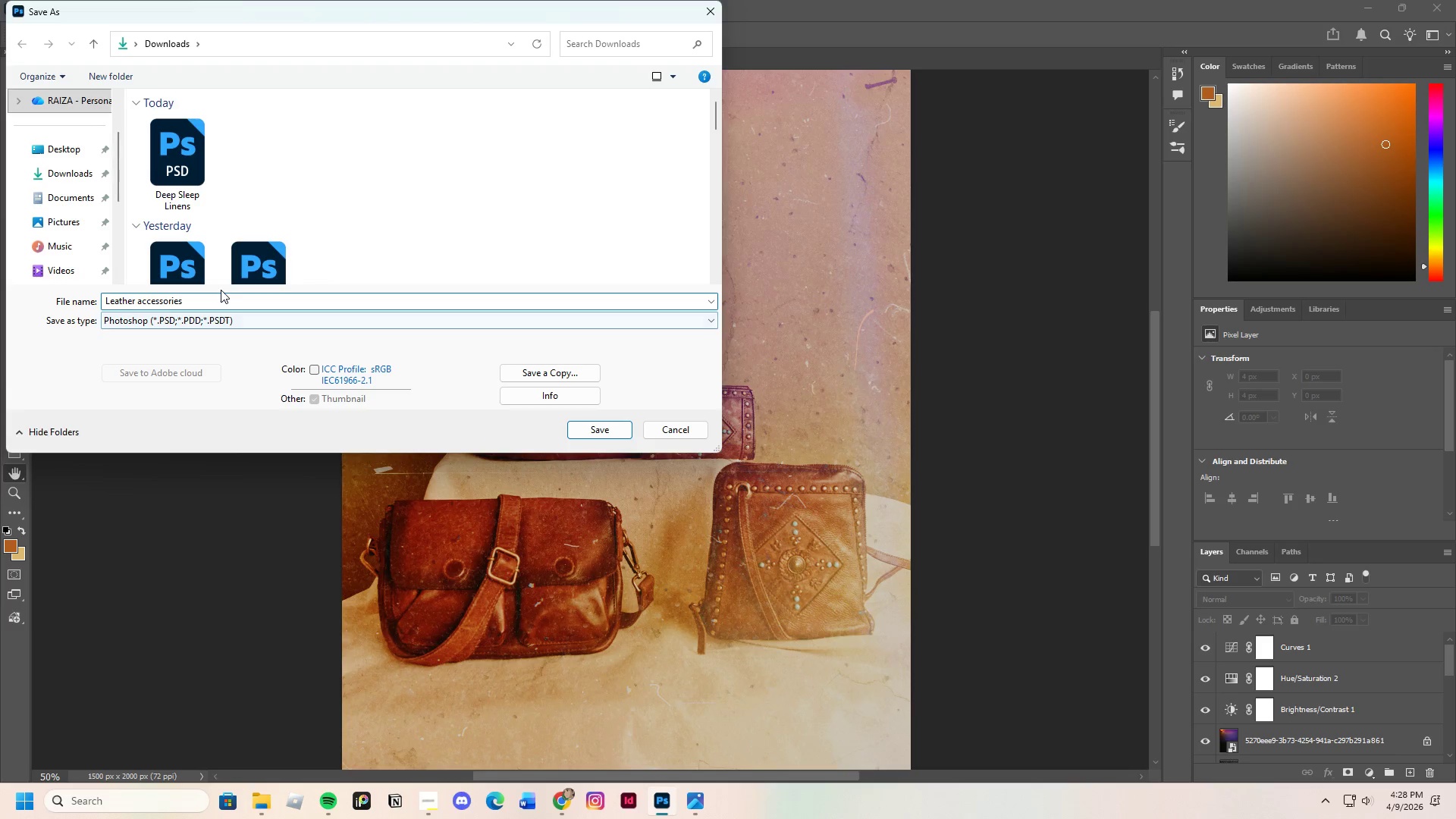 
left_click([221, 295])
 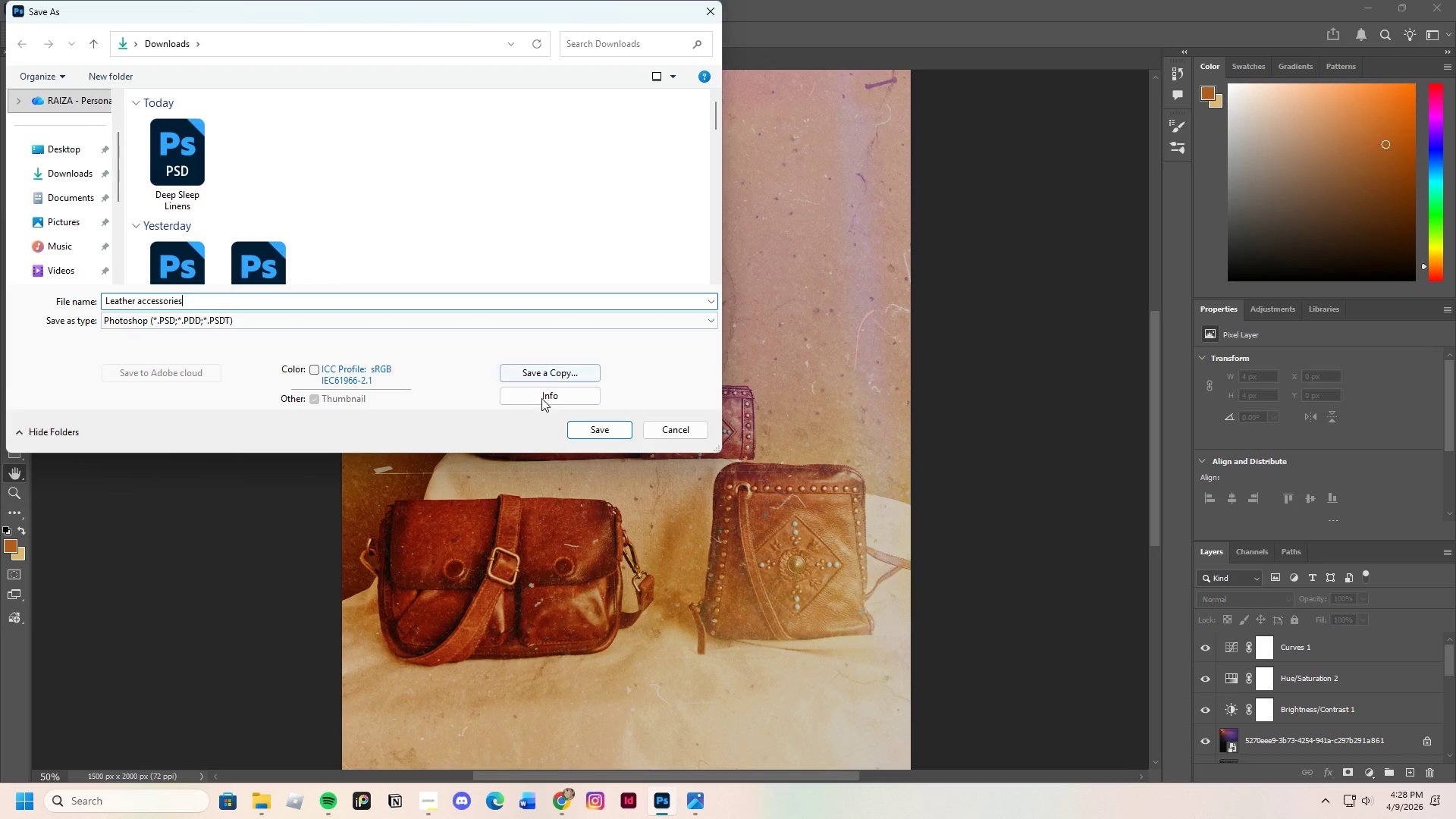 
left_click([590, 431])
 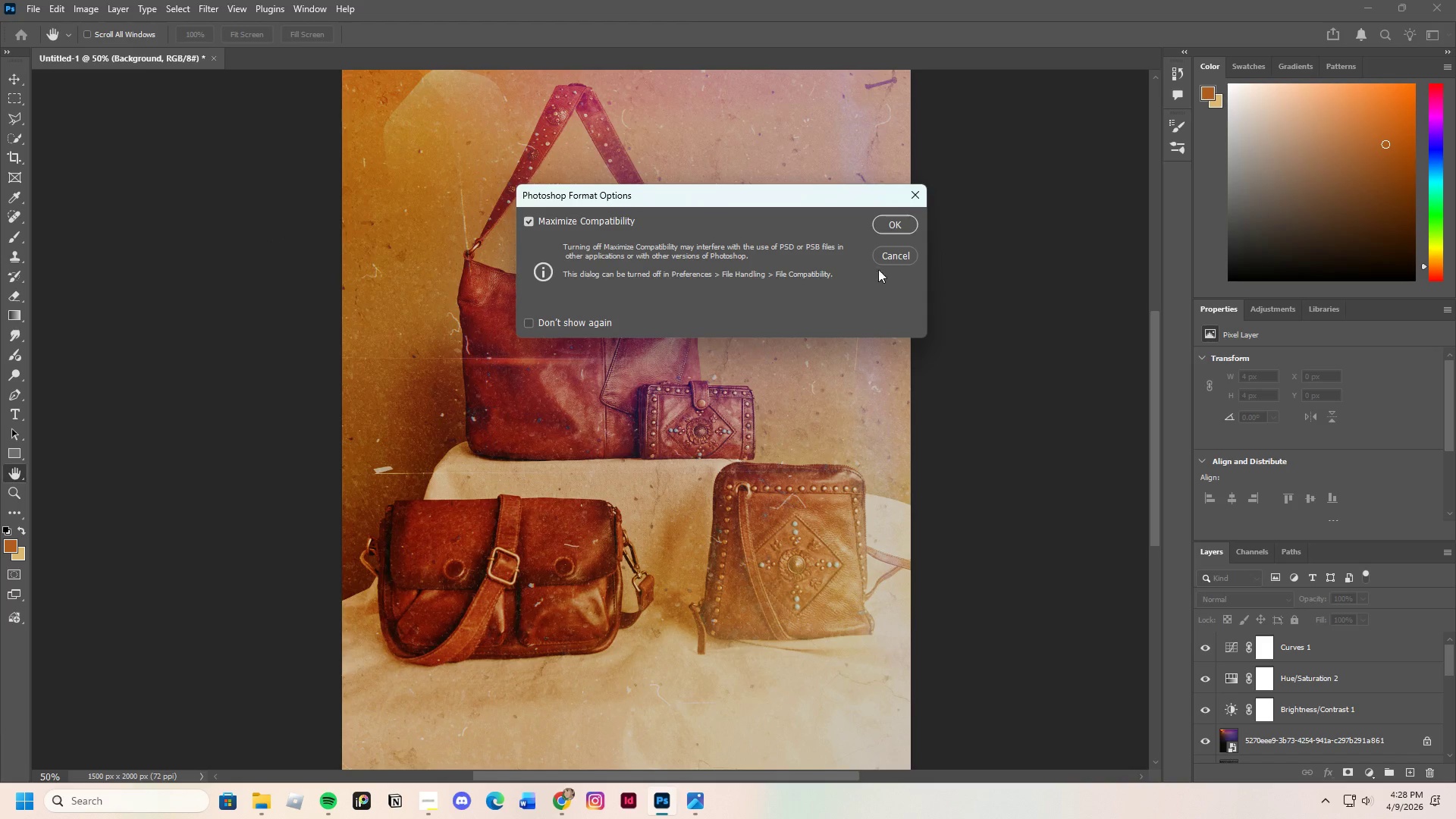 
left_click([899, 227])
 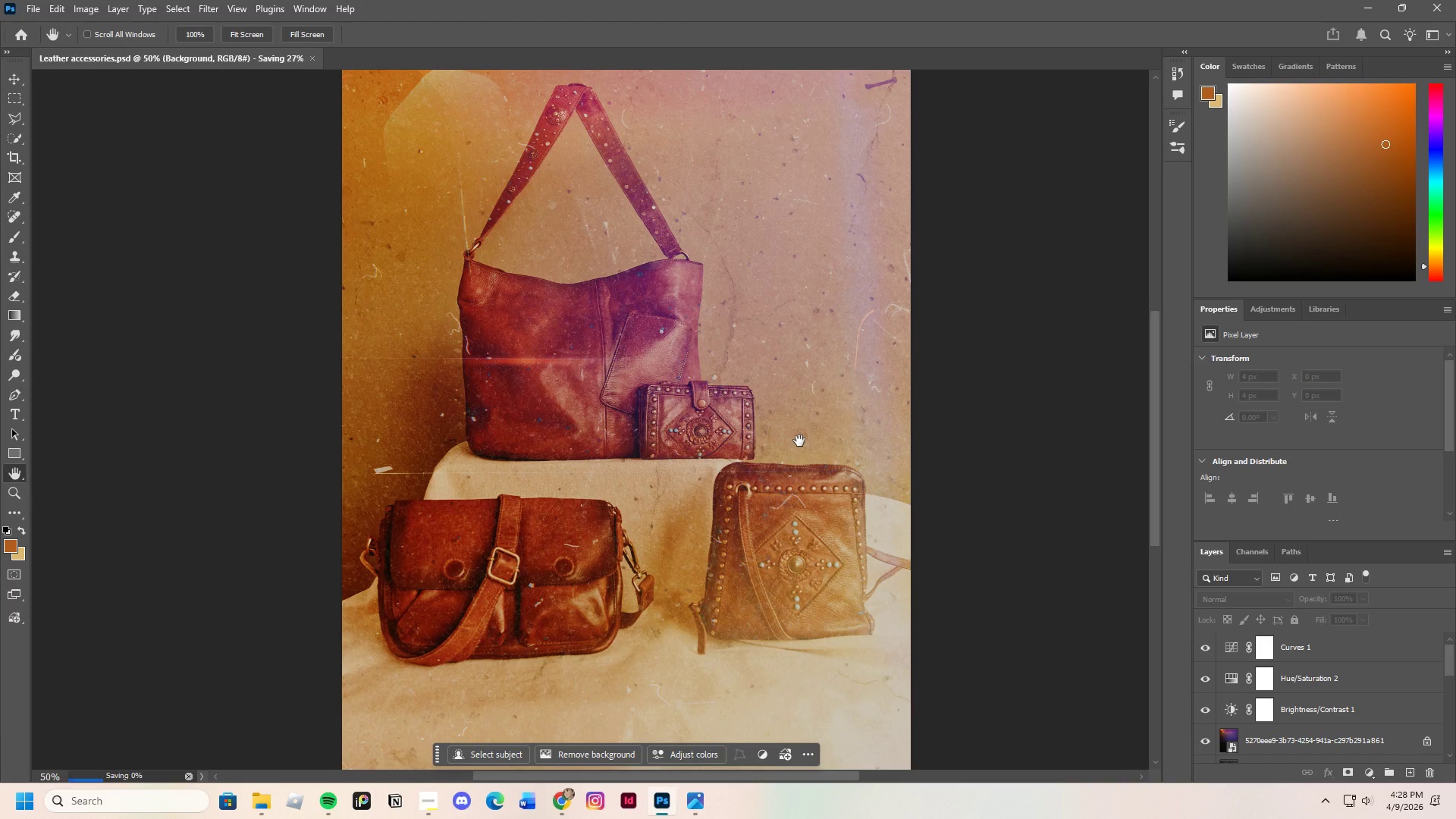 
scroll: coordinate [814, 507], scroll_direction: down, amount: 6.0
 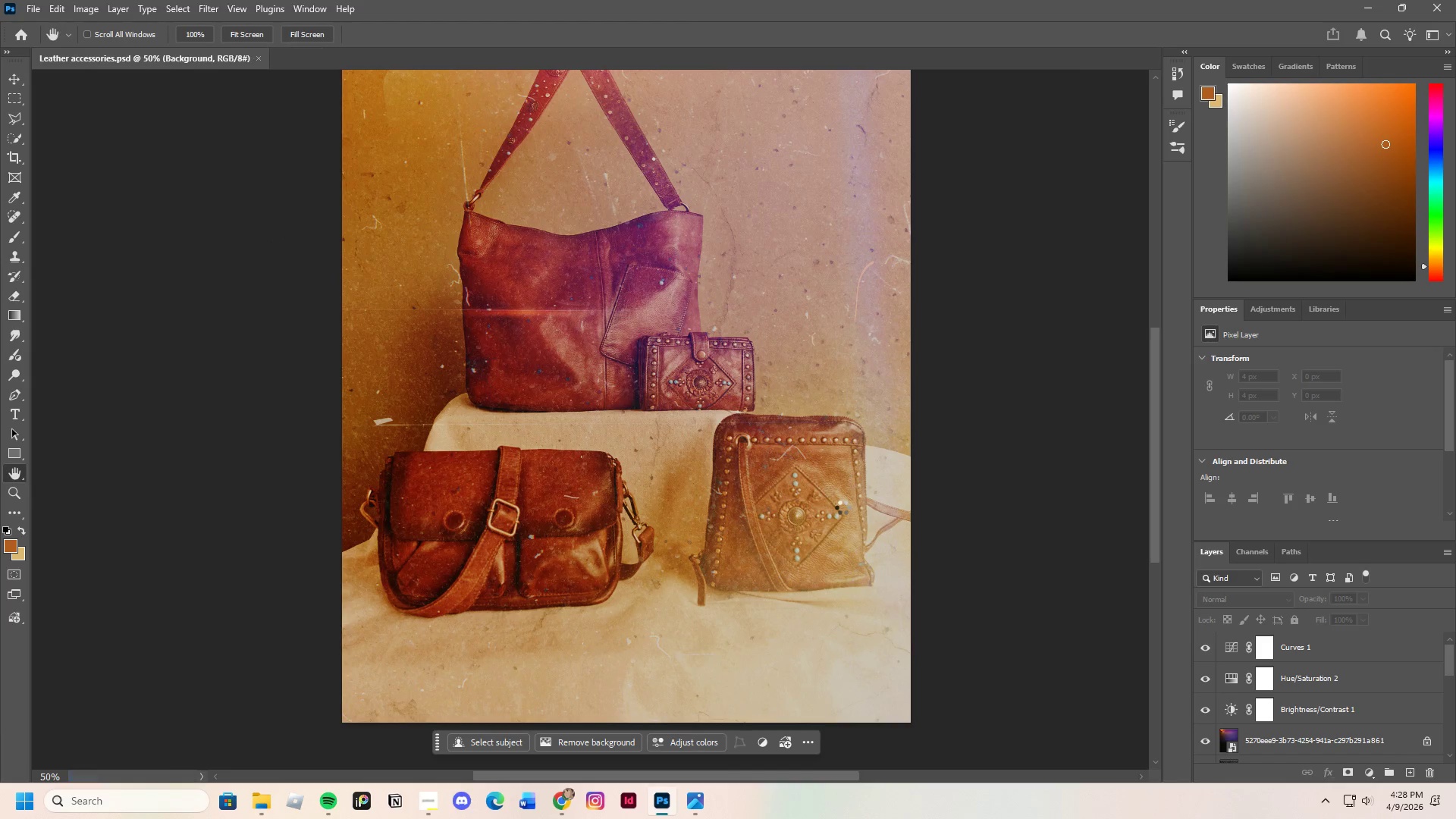 
scroll: coordinate [843, 504], scroll_direction: up, amount: 6.0
 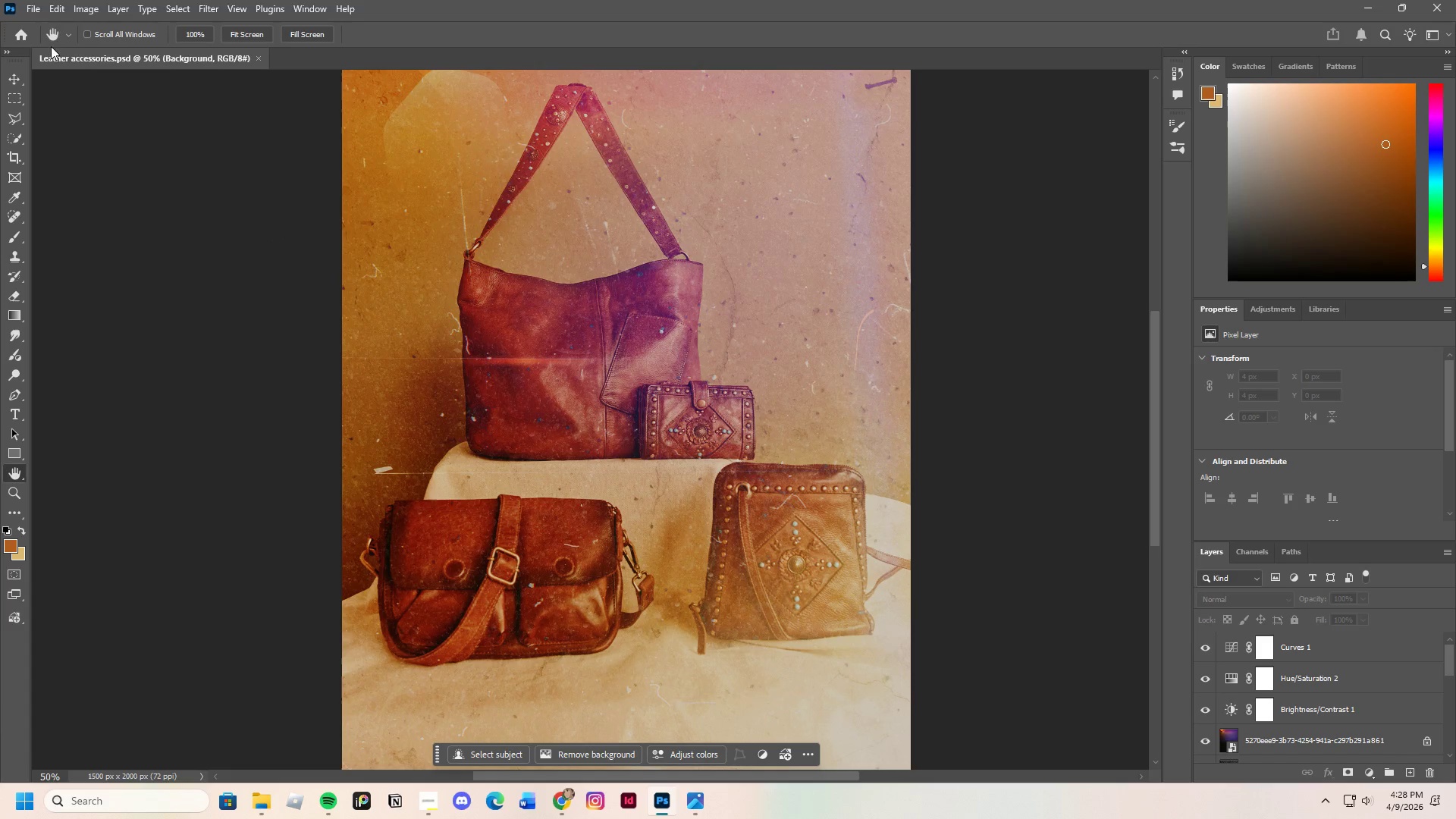 
left_click([32, 7])
 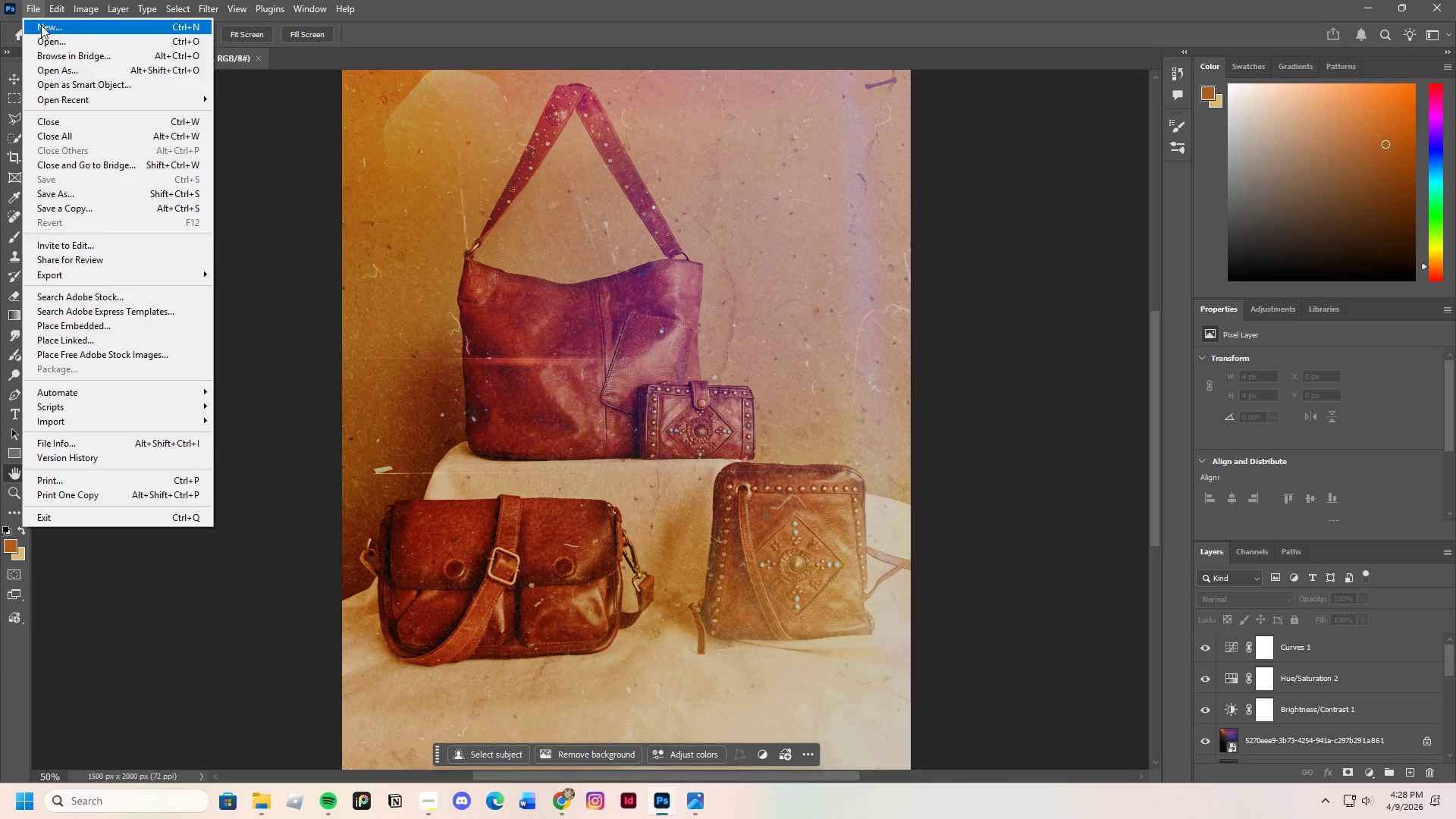 
left_click([41, 25])
 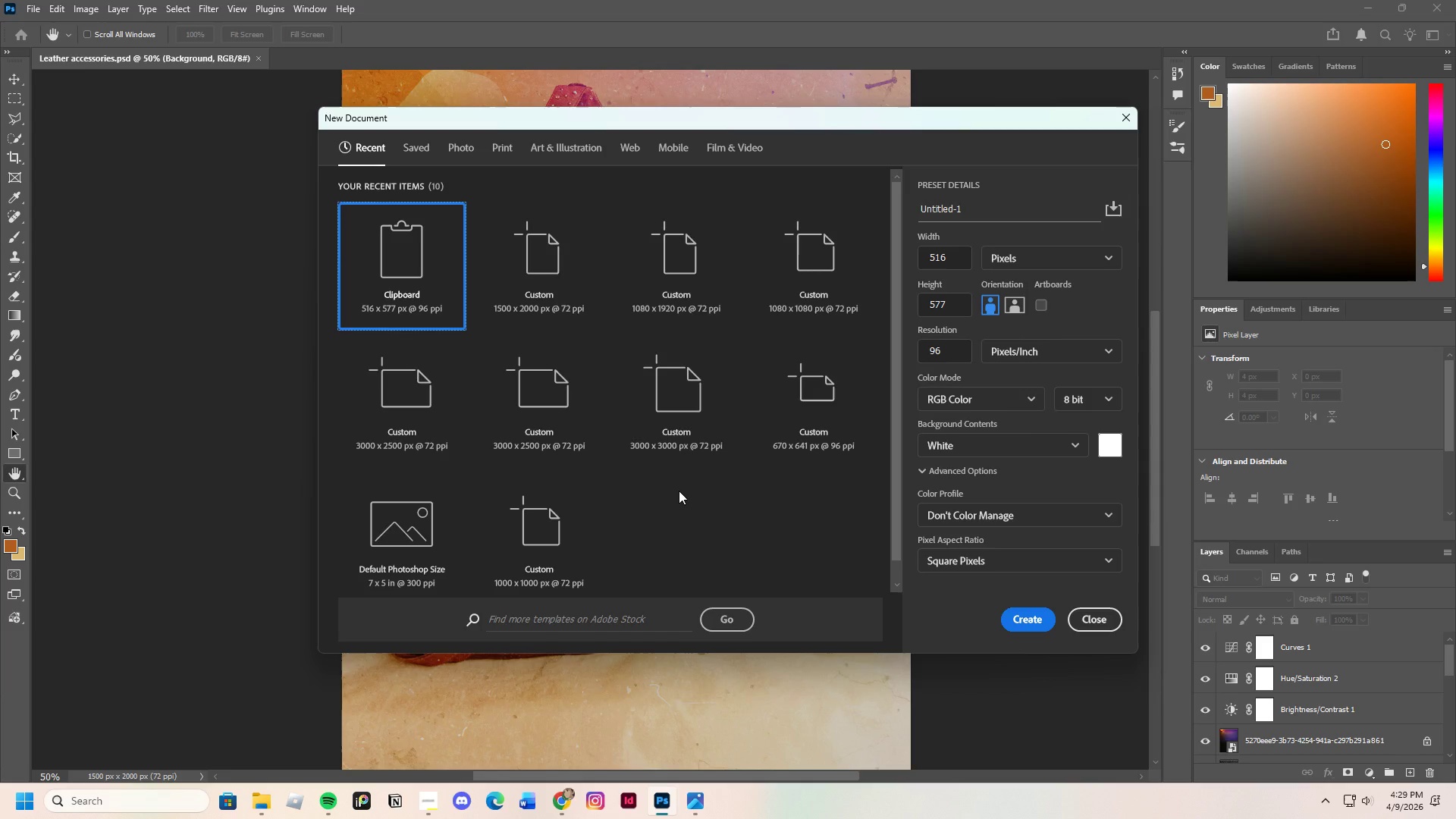 
wait(14.22)
 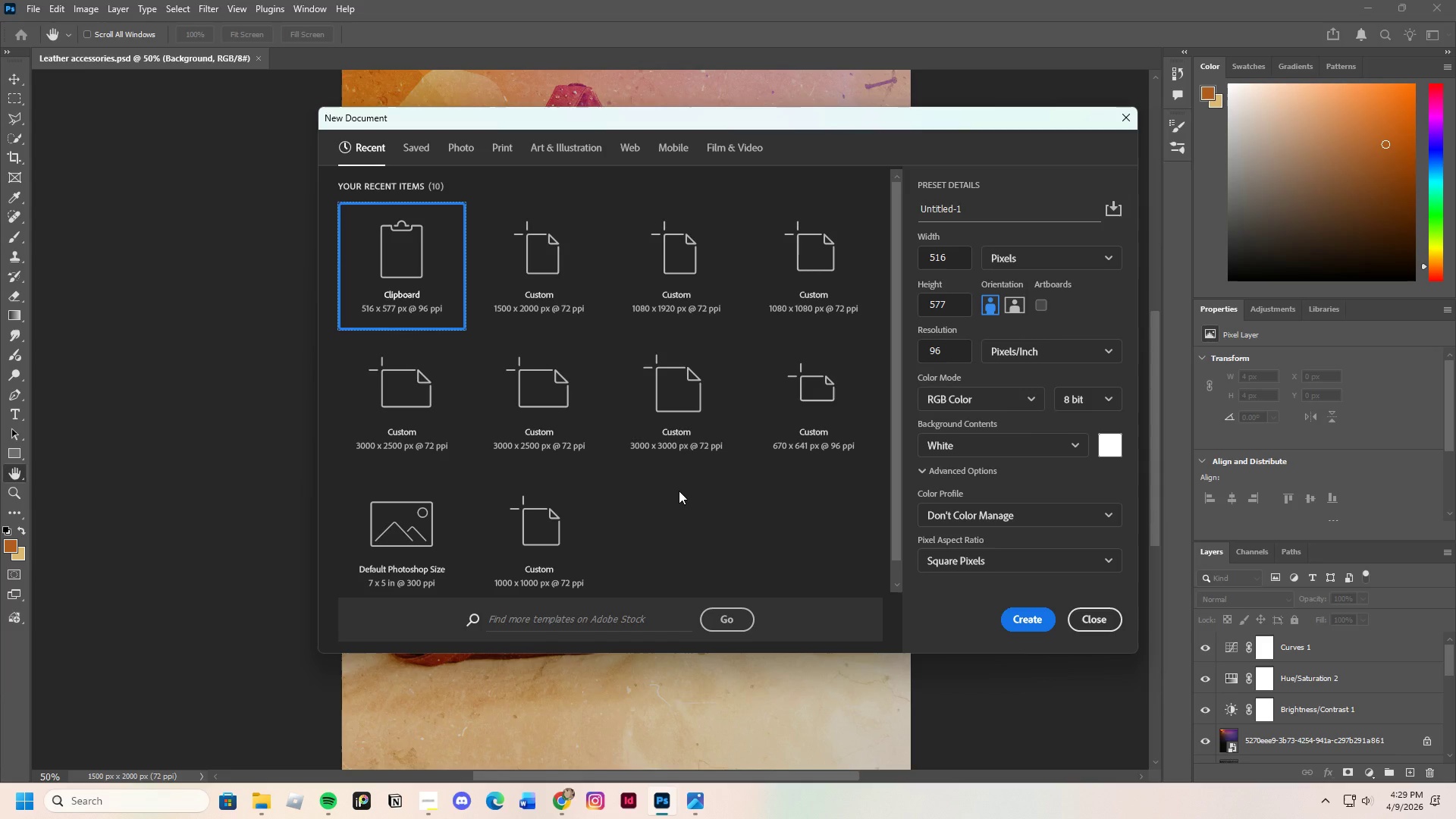 
left_click([1012, 623])
 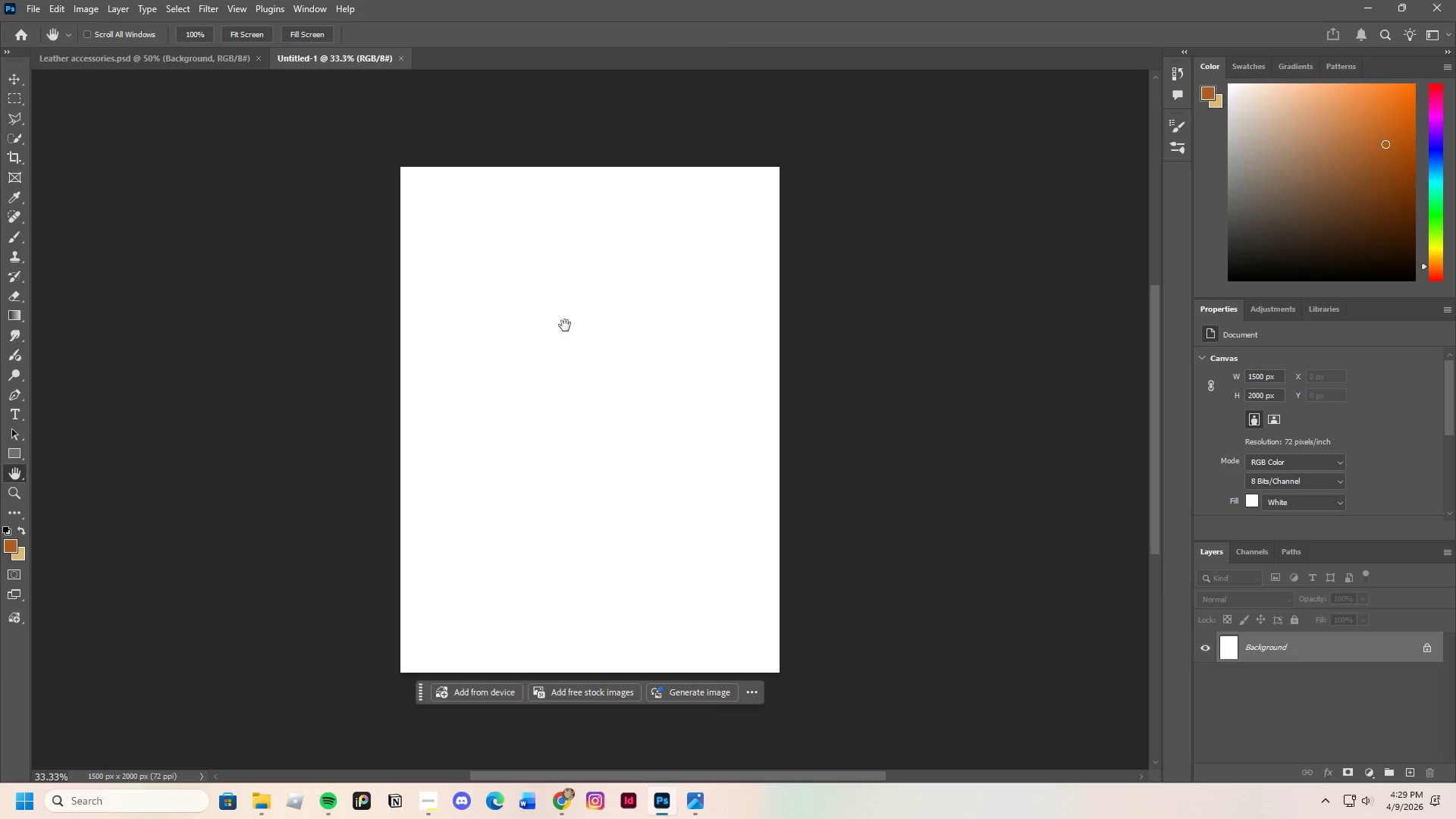 
wait(6.62)
 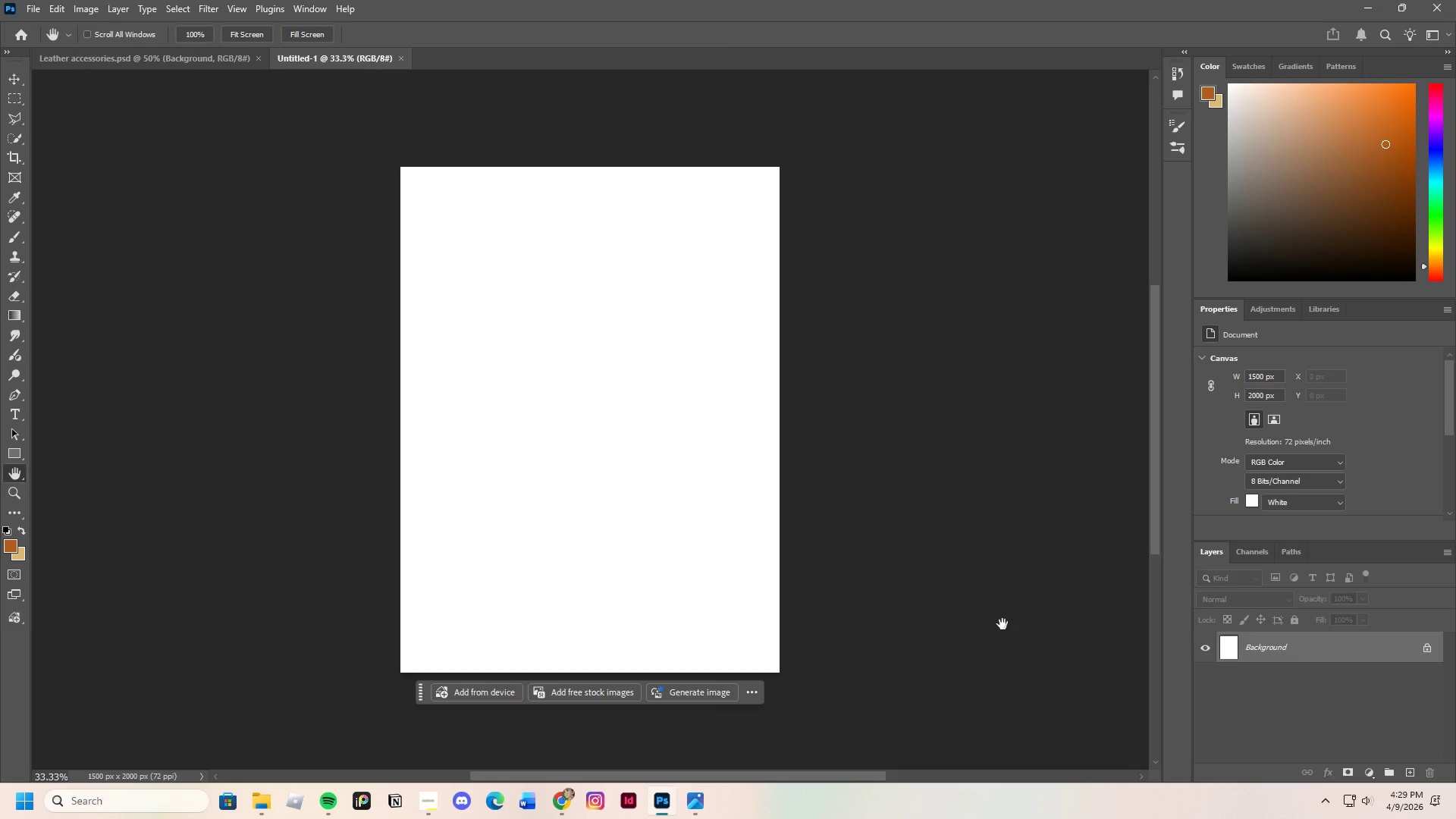 
left_click([1407, 767])
 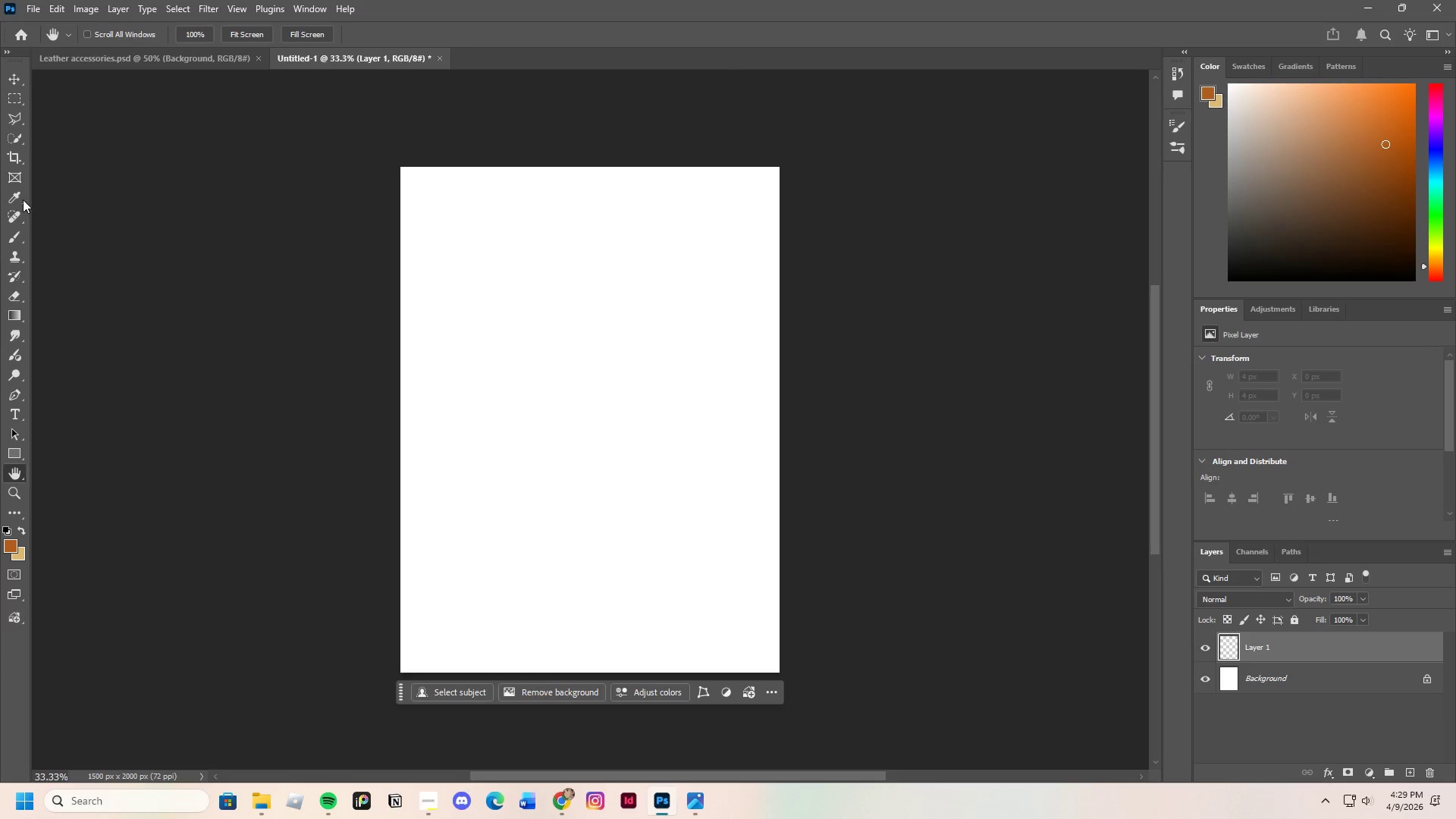 
left_click([8, 177])
 